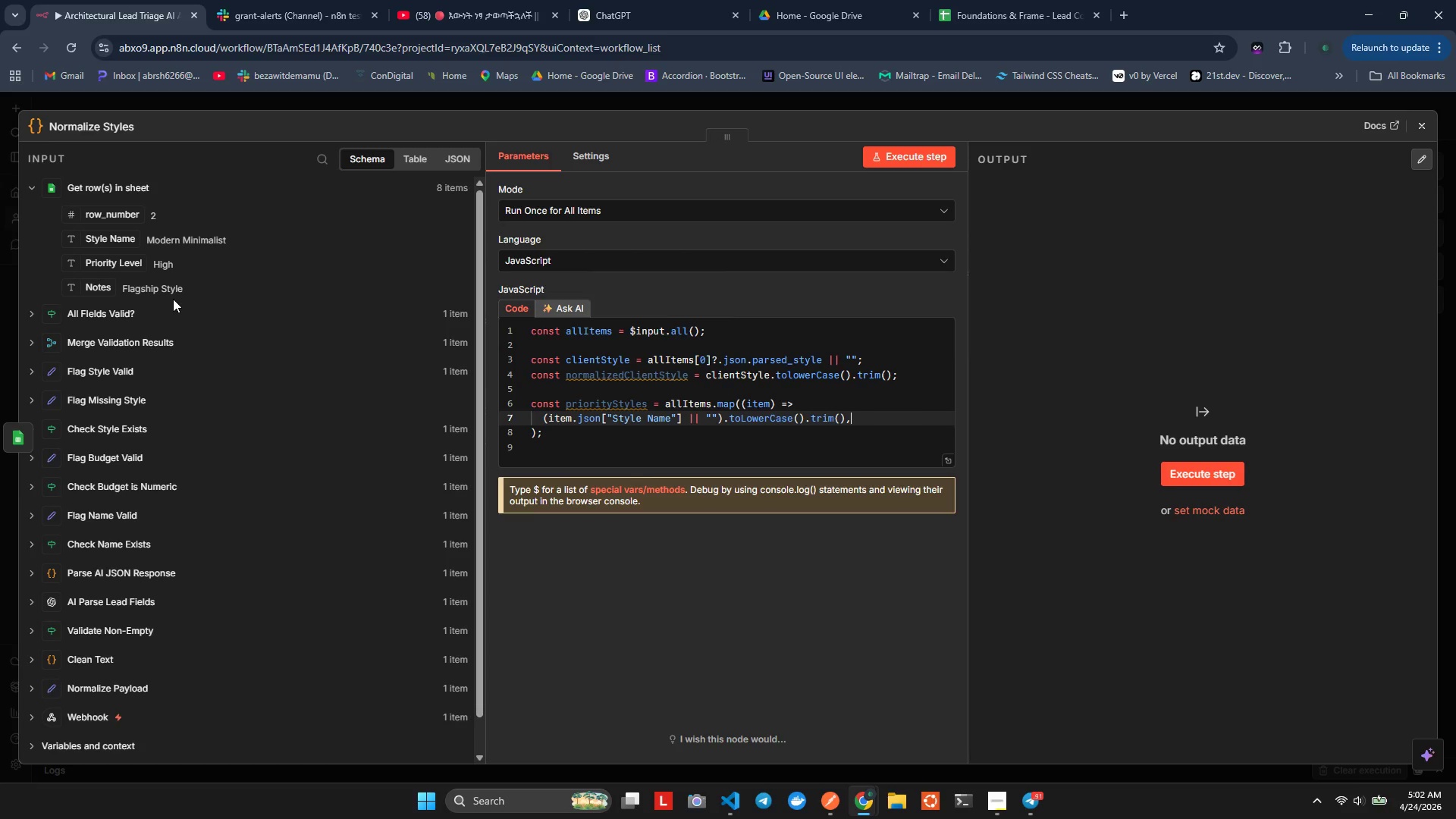 
key(ArrowRight)
 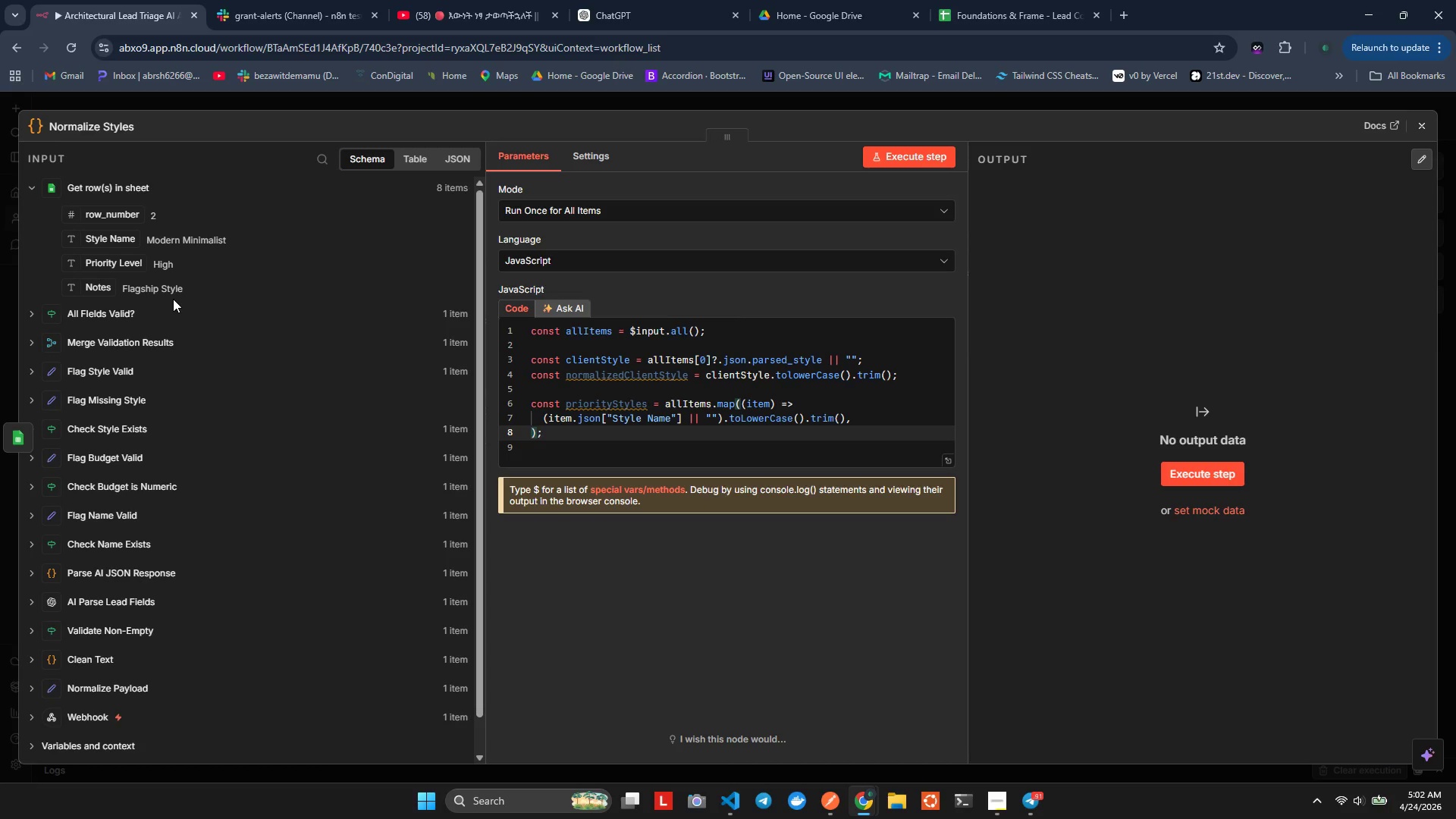 
key(ArrowRight)
 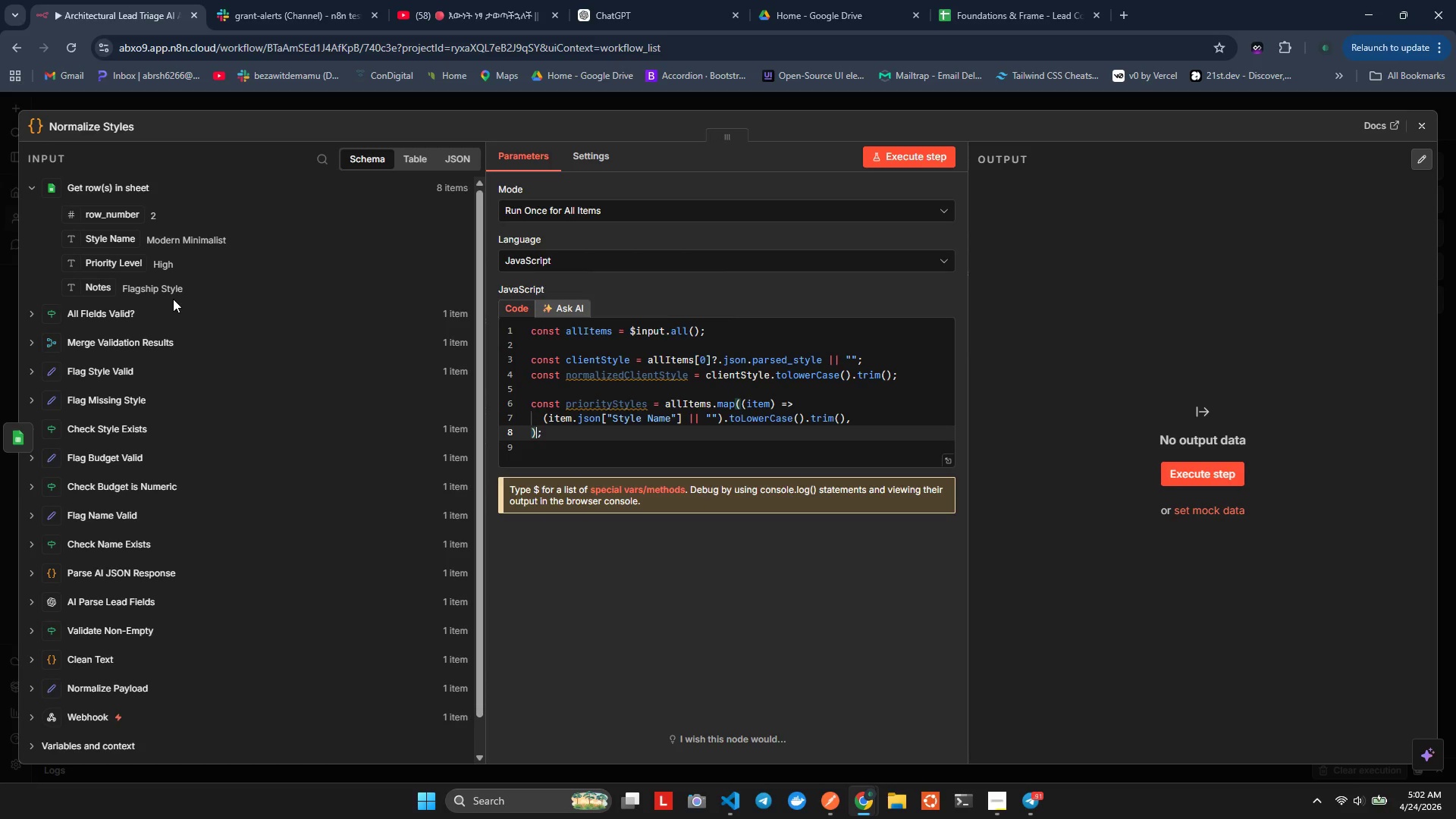 
type(.filter())
 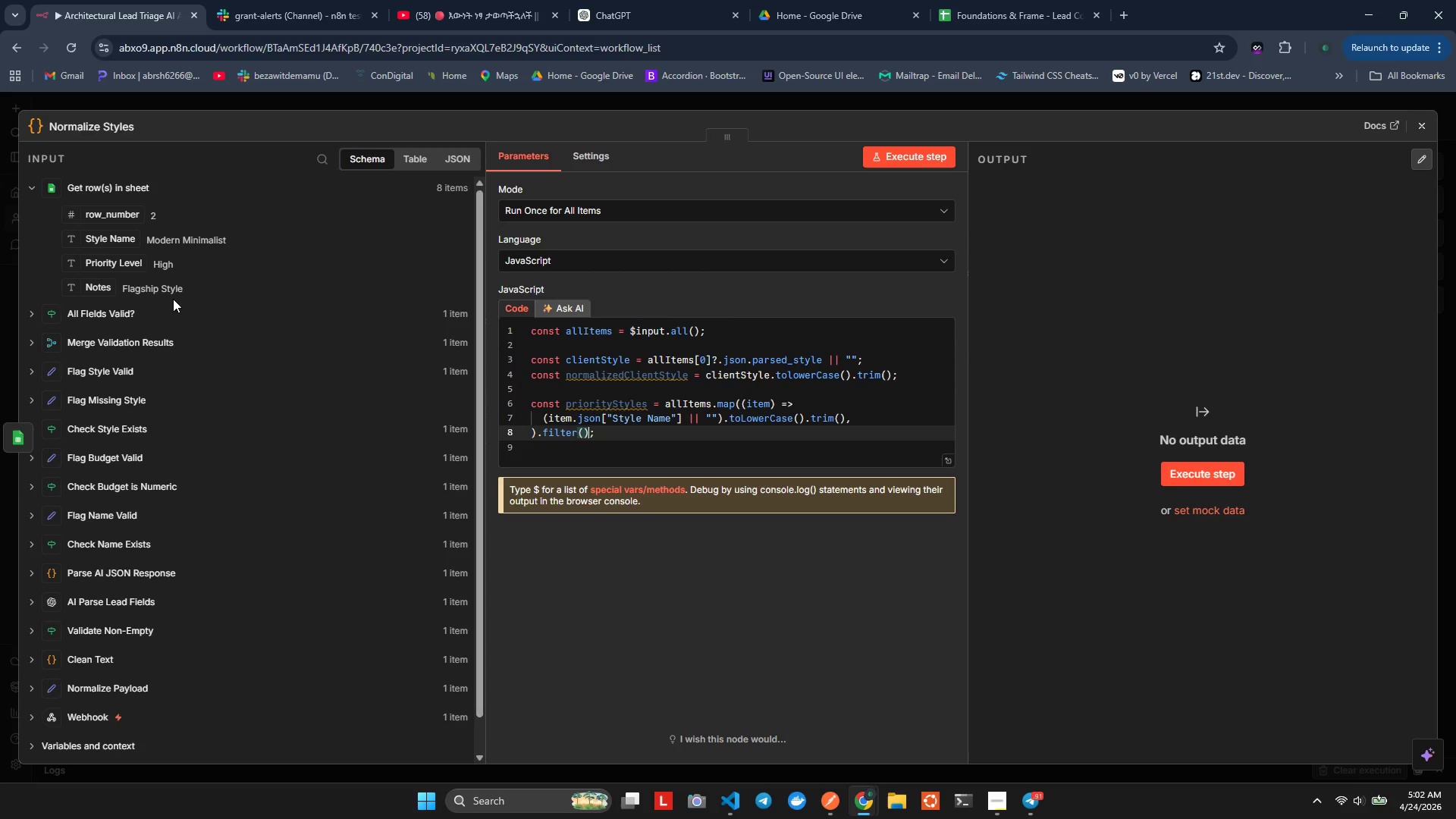 
key(ArrowLeft)
 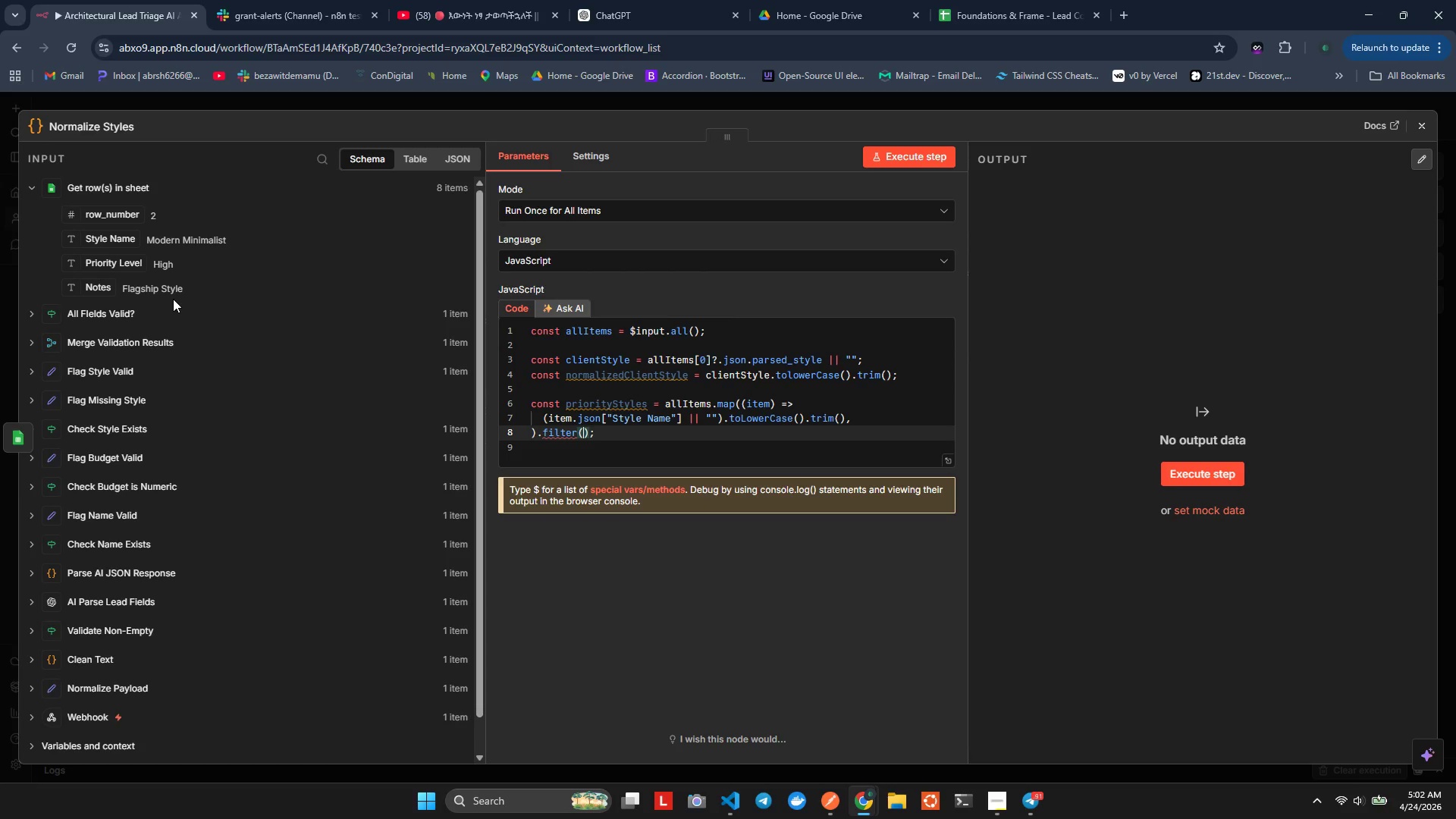 
type(s=>s.length>0)
 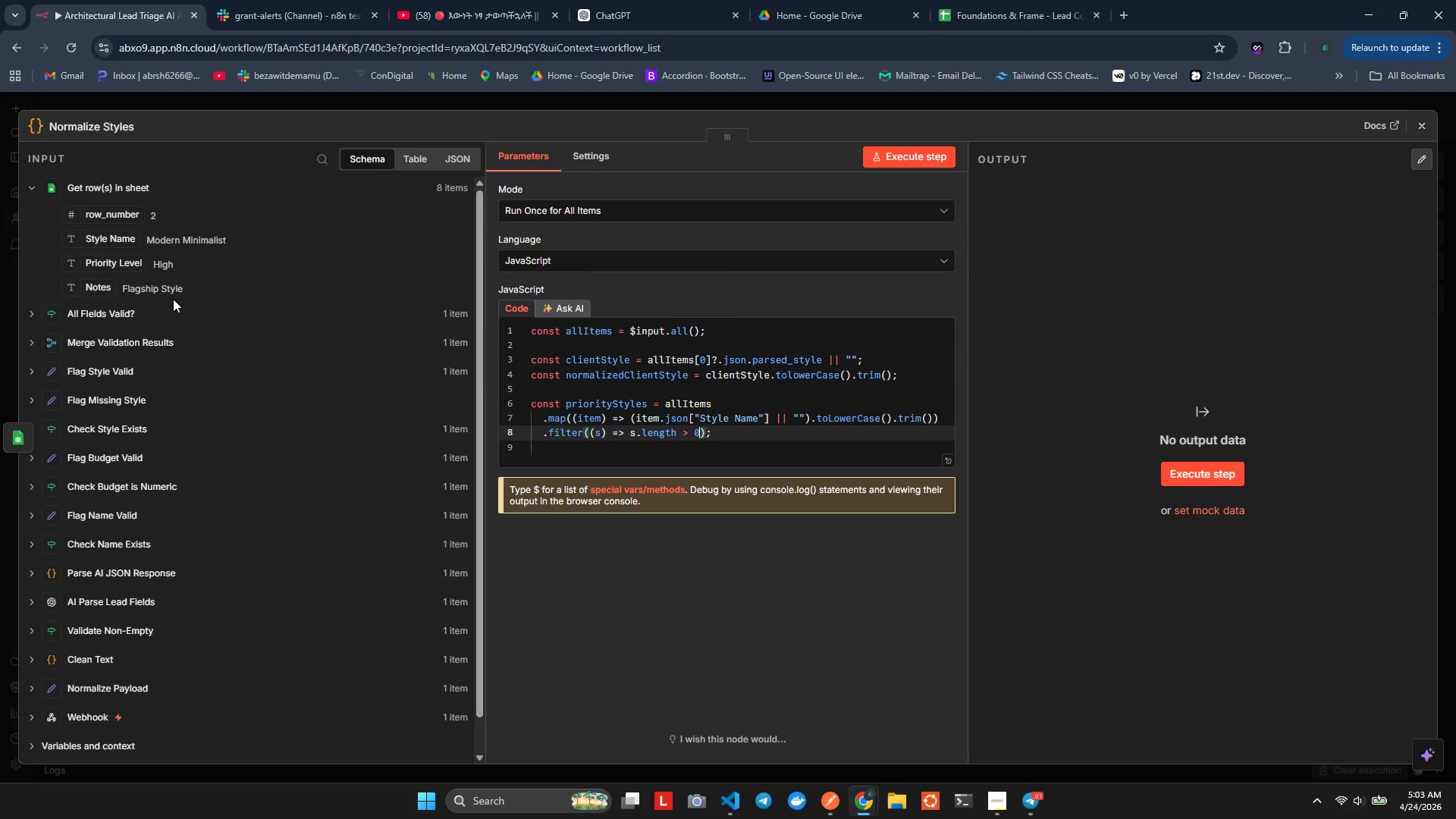 
 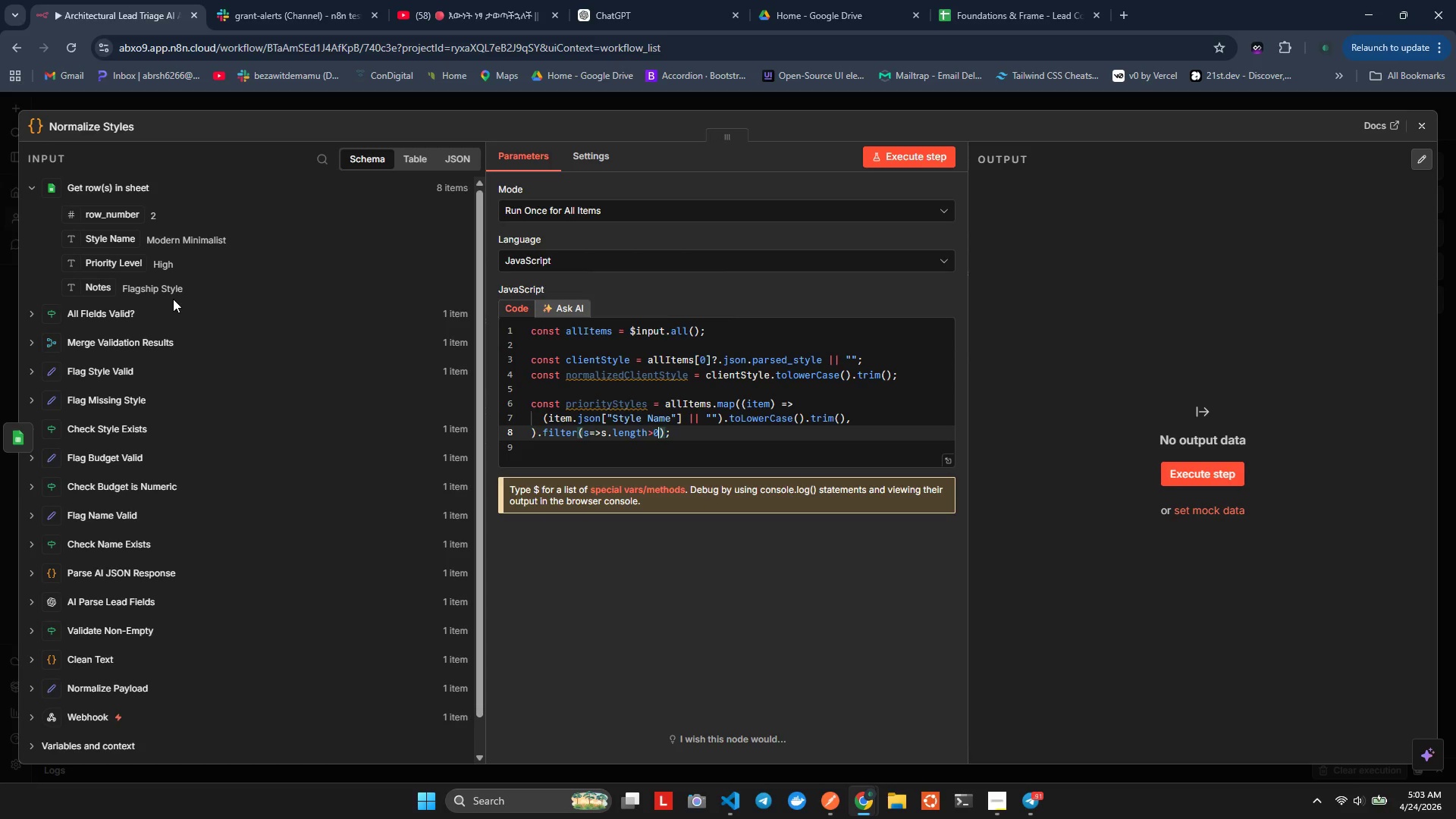 
key(Alt+AltLeft)
 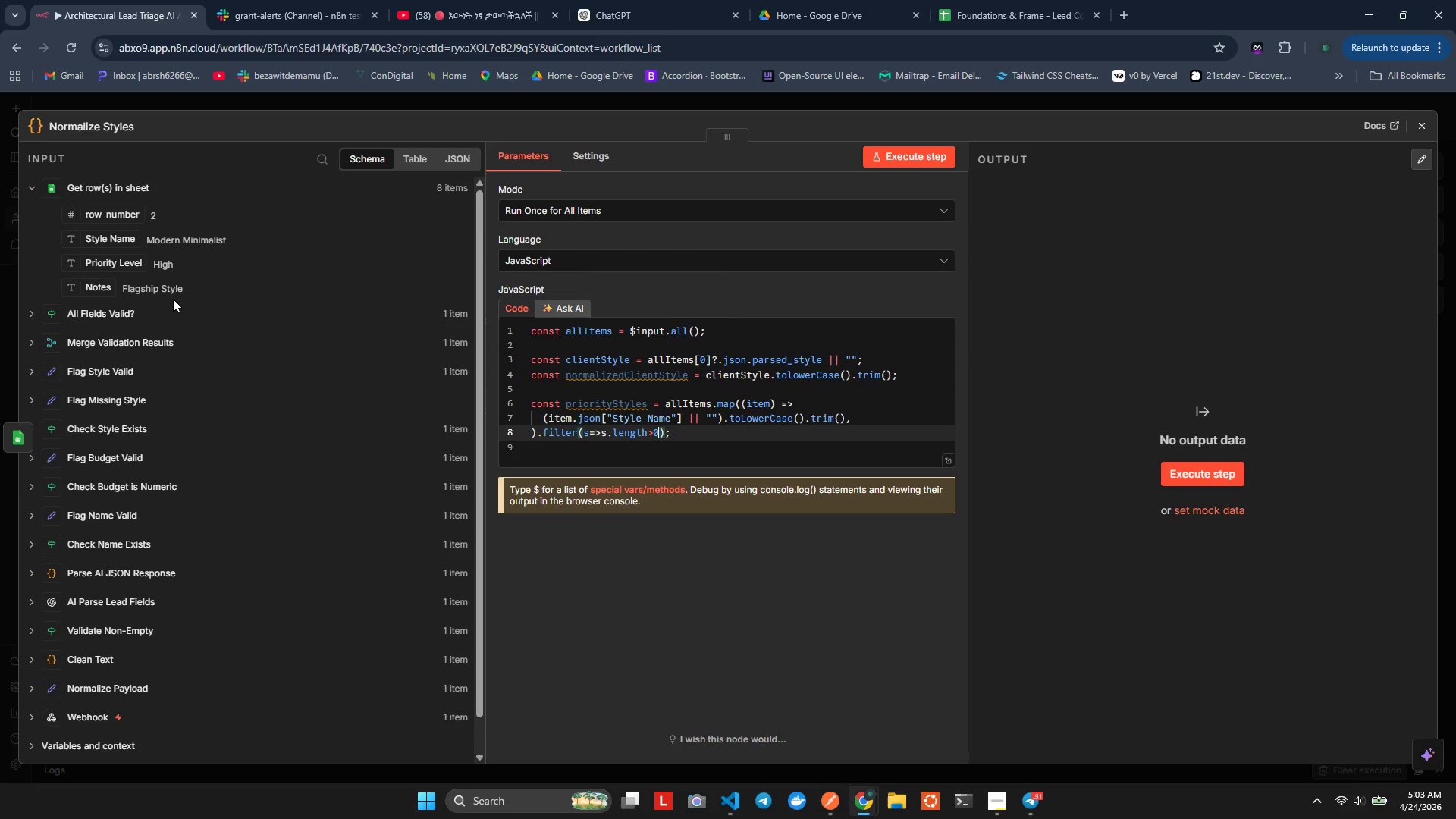 
key(Alt+Shift+ShiftLeft)
 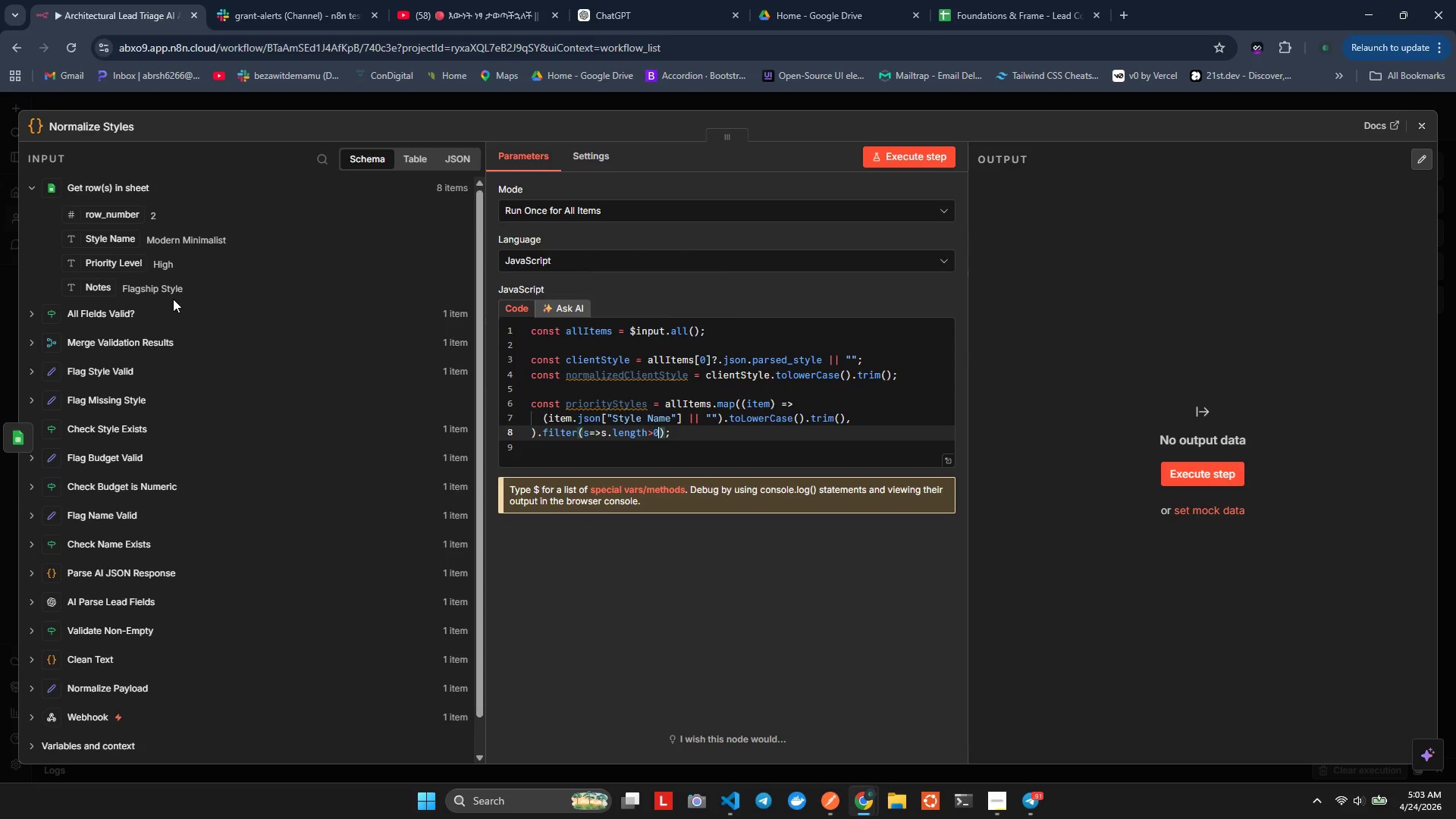 
key(Alt+Shift+F)
 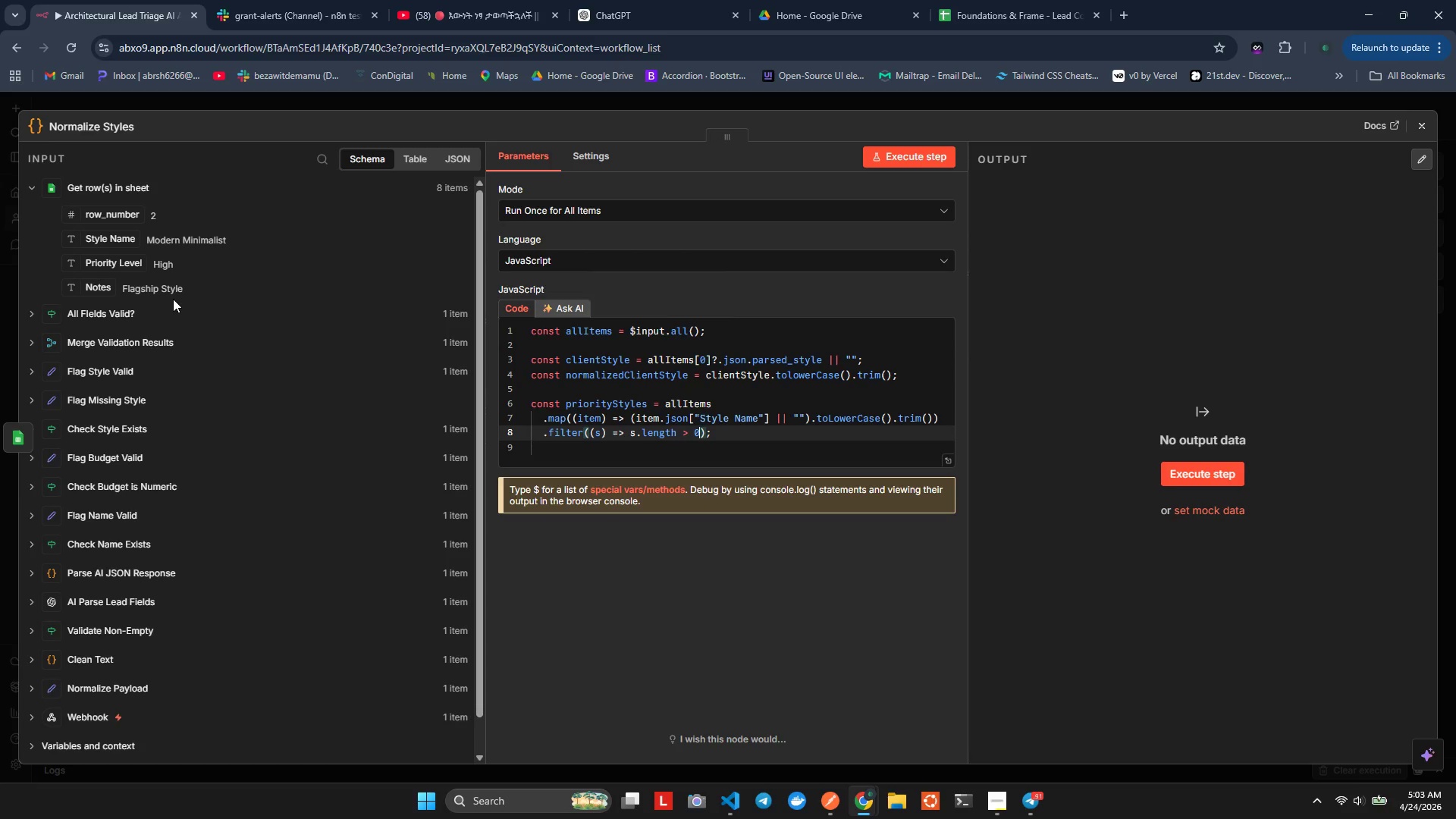 
key(ArrowRight)
 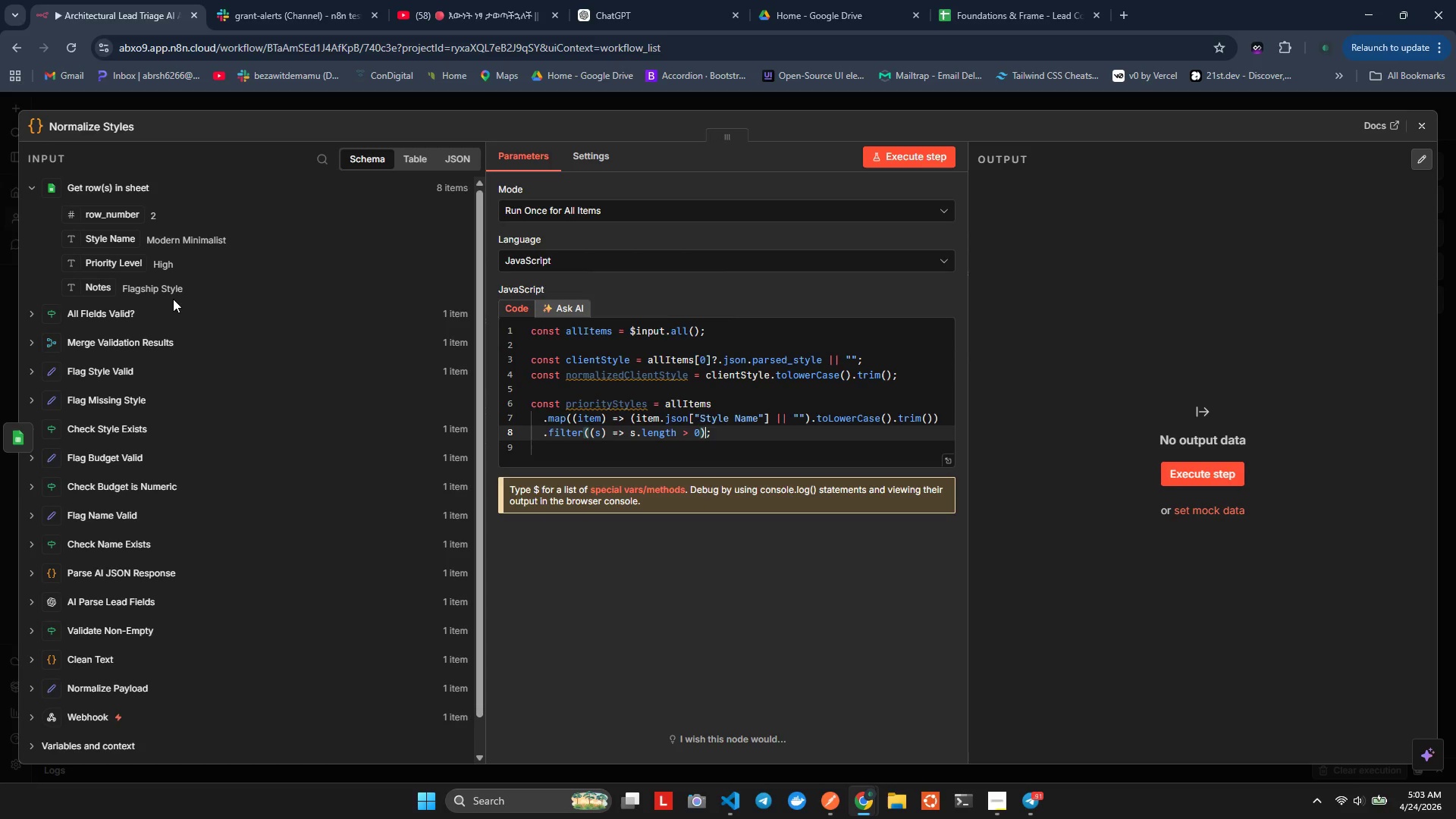 
key(ArrowRight)
 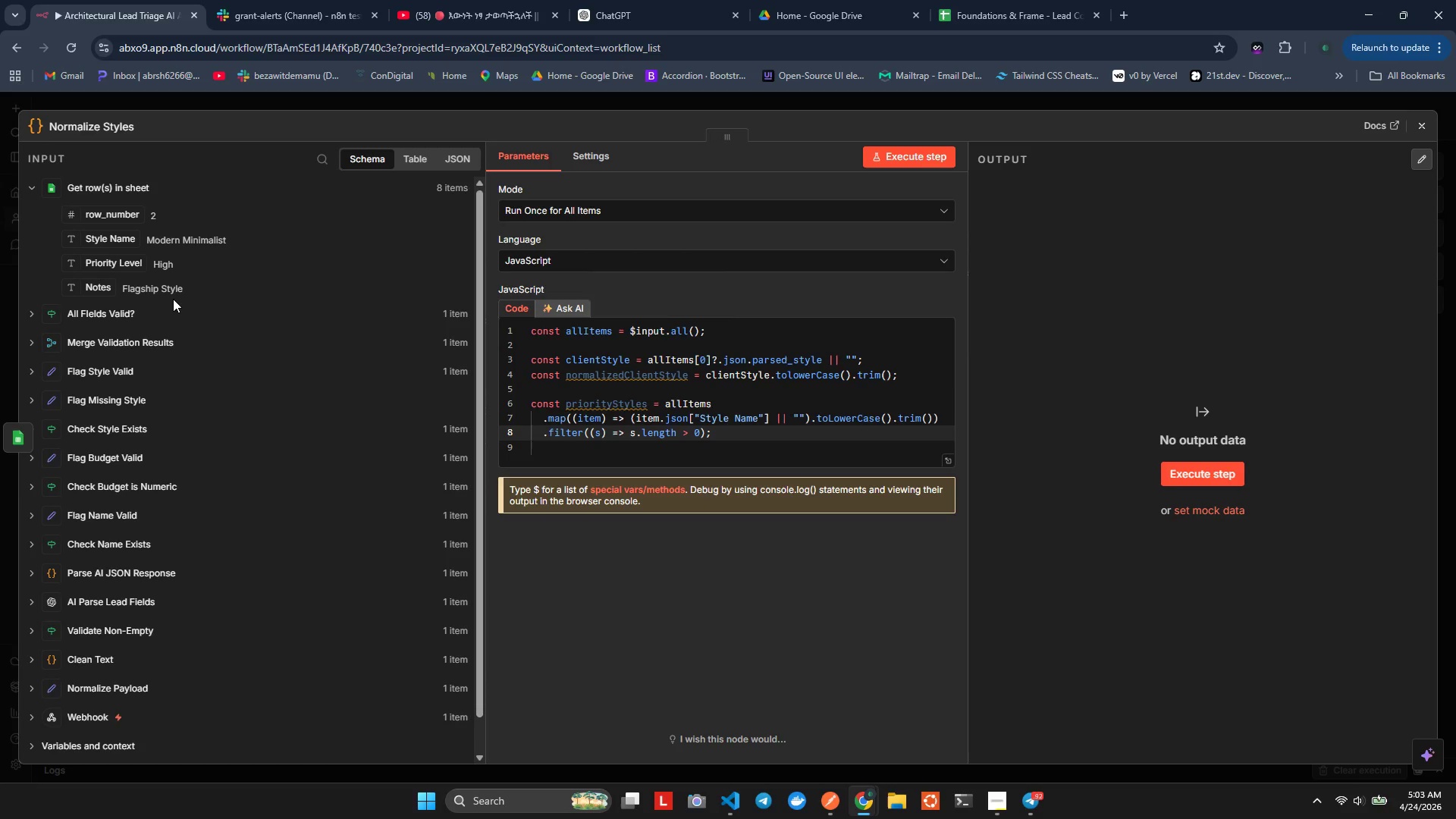 
wait(39.56)
 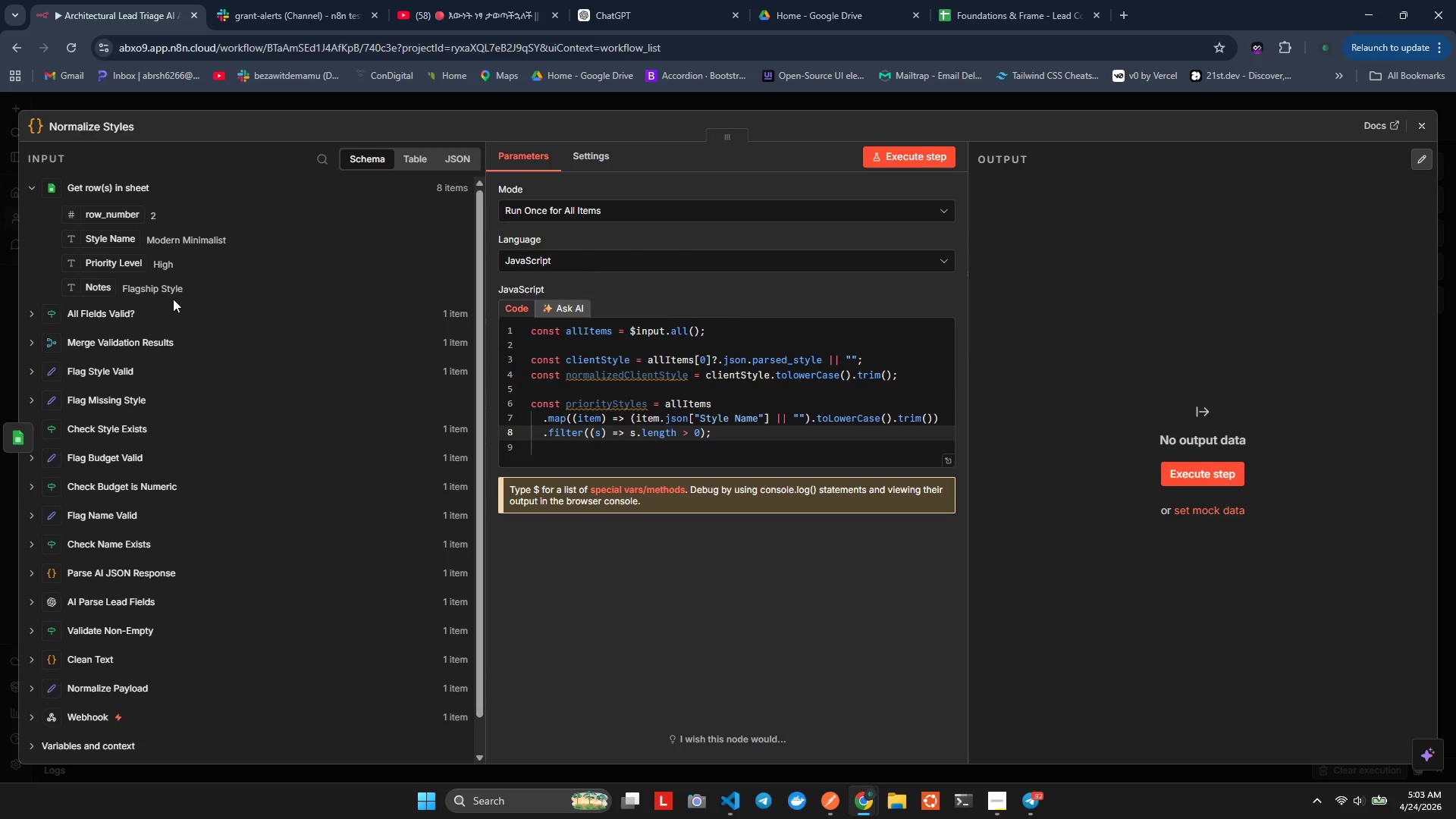 
key(Enter)
 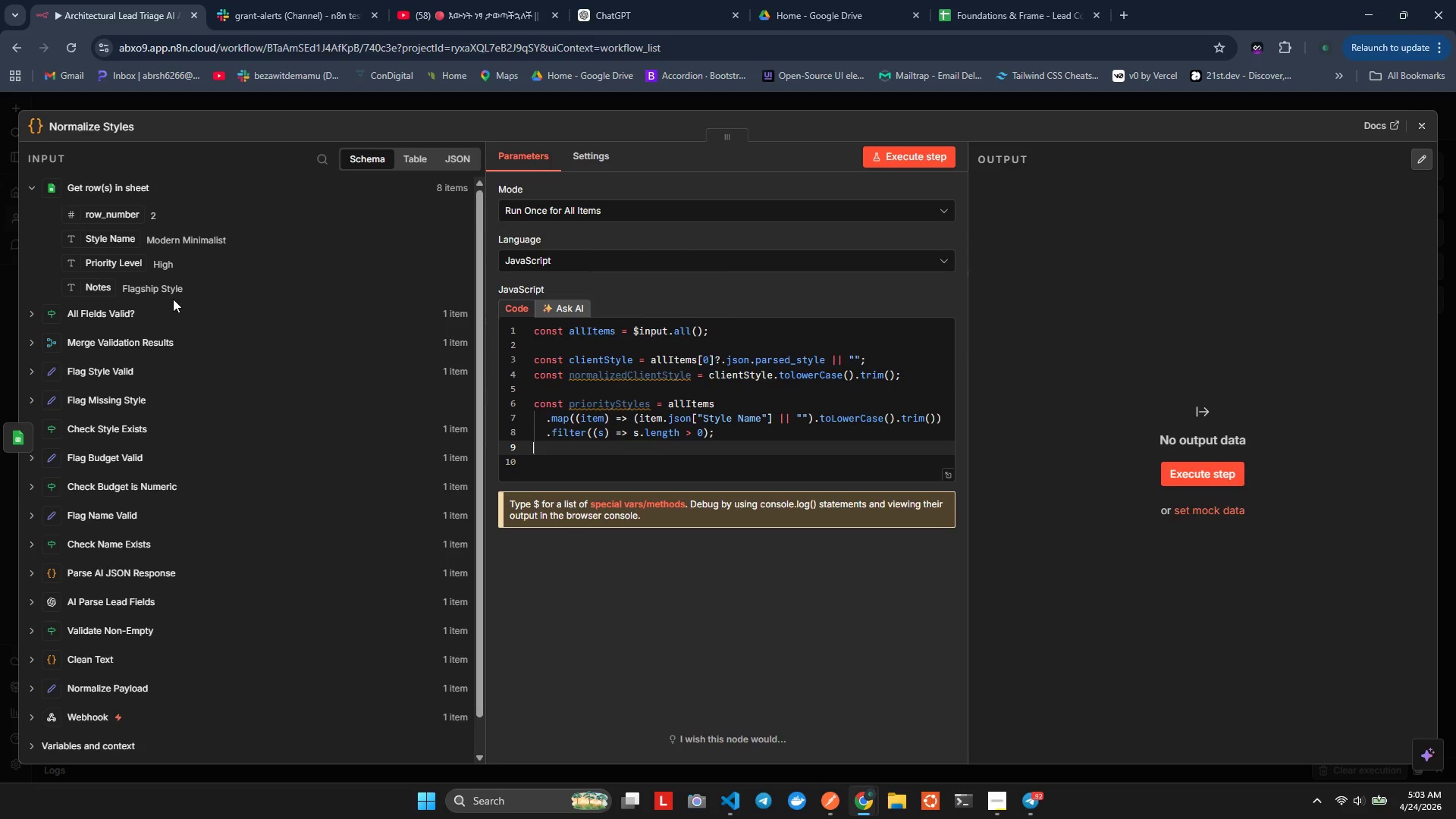 
key(Enter)
 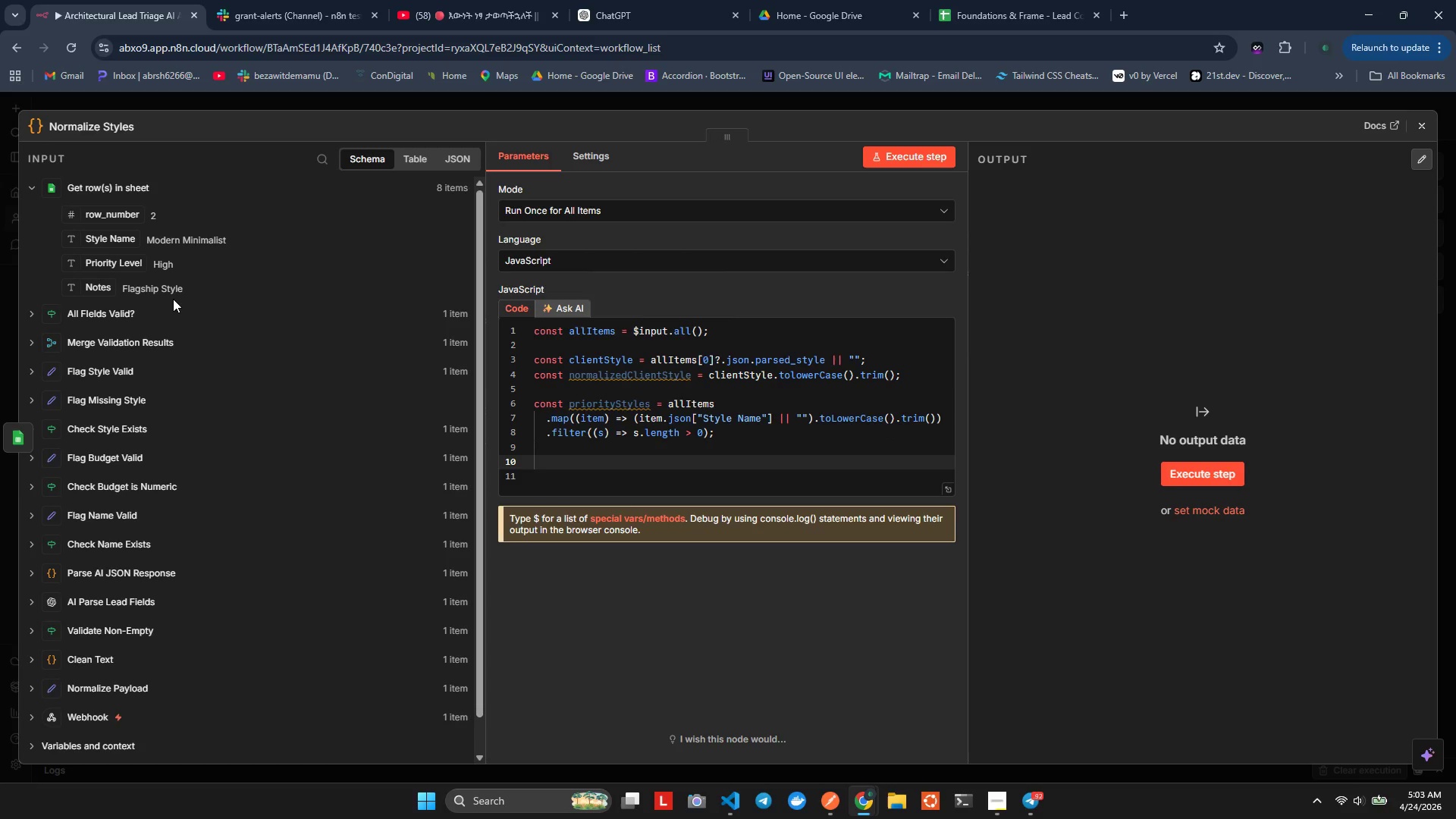 
type(const )
 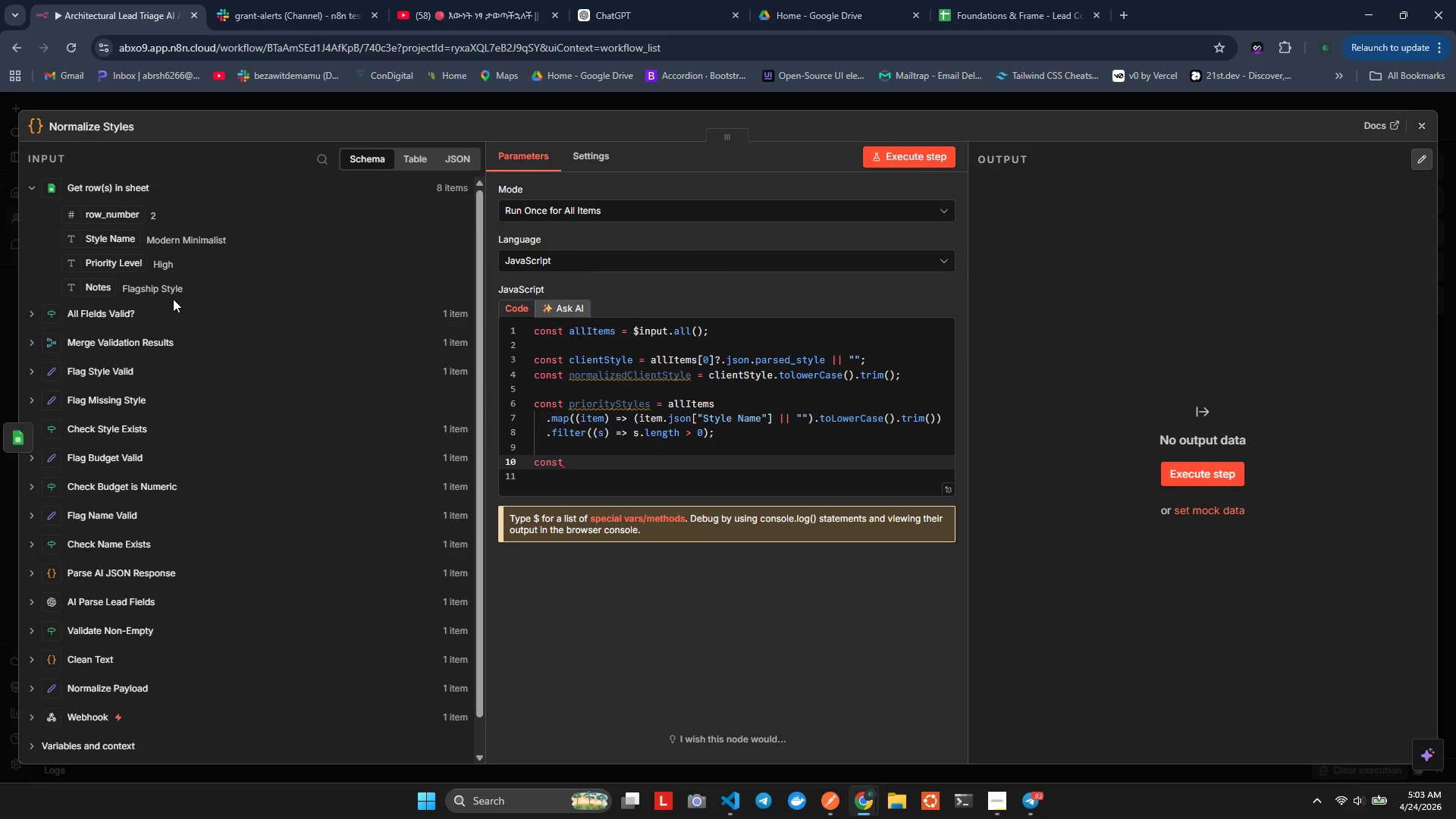 
type(isPriority)
 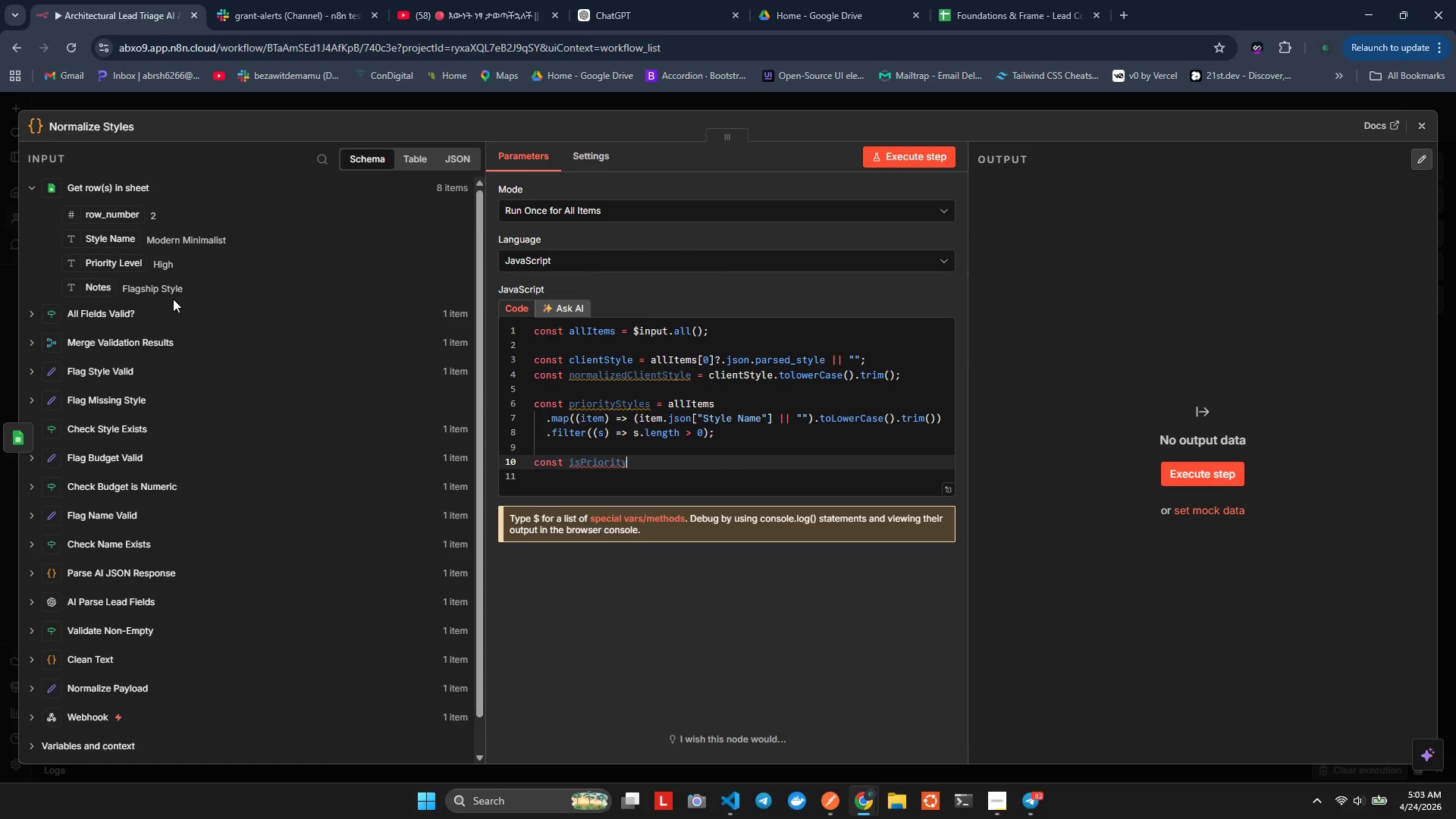 
type(Style = ro)
key(Backspace)
 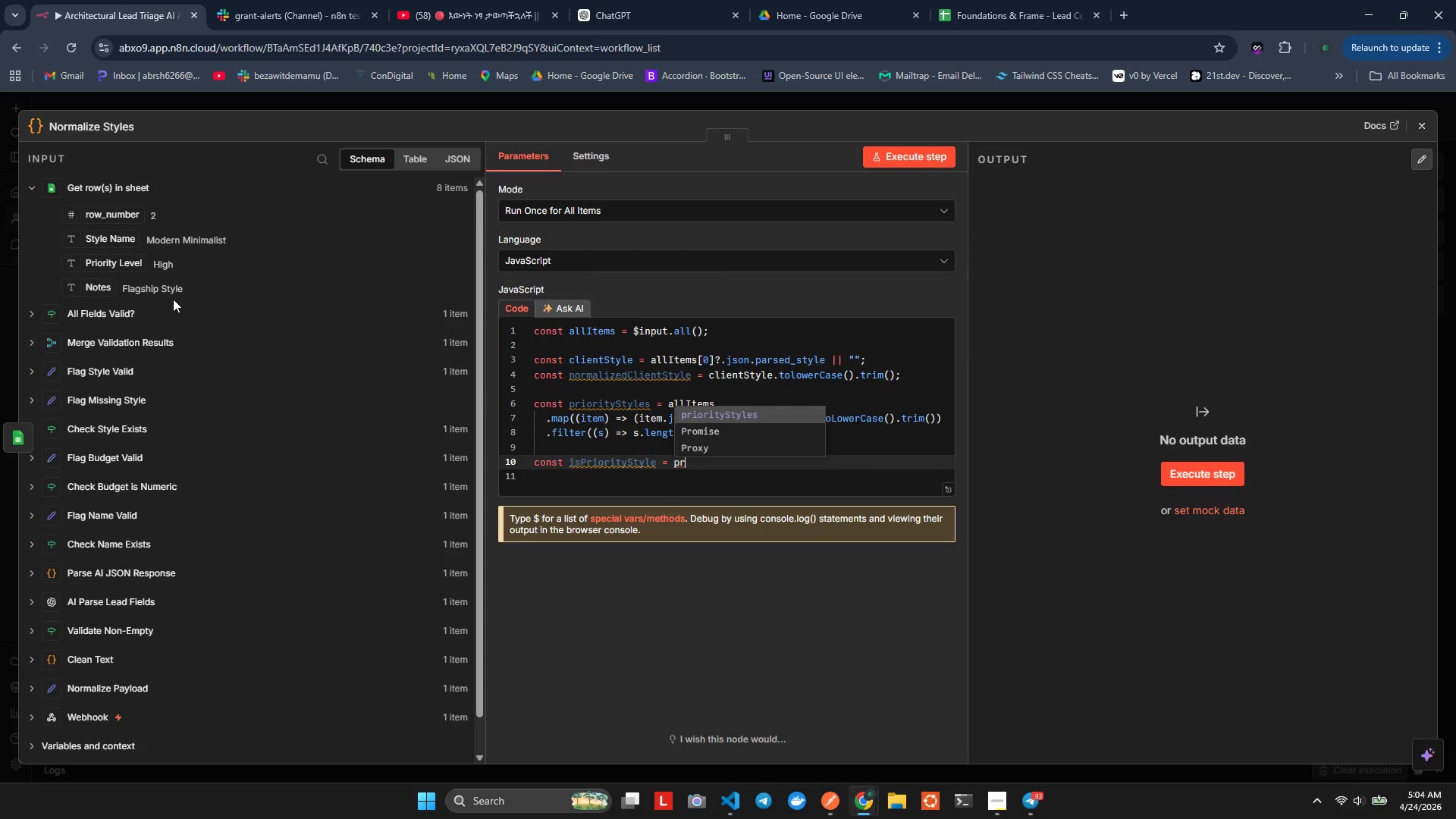 
hold_key(key=P, duration=0.53)
 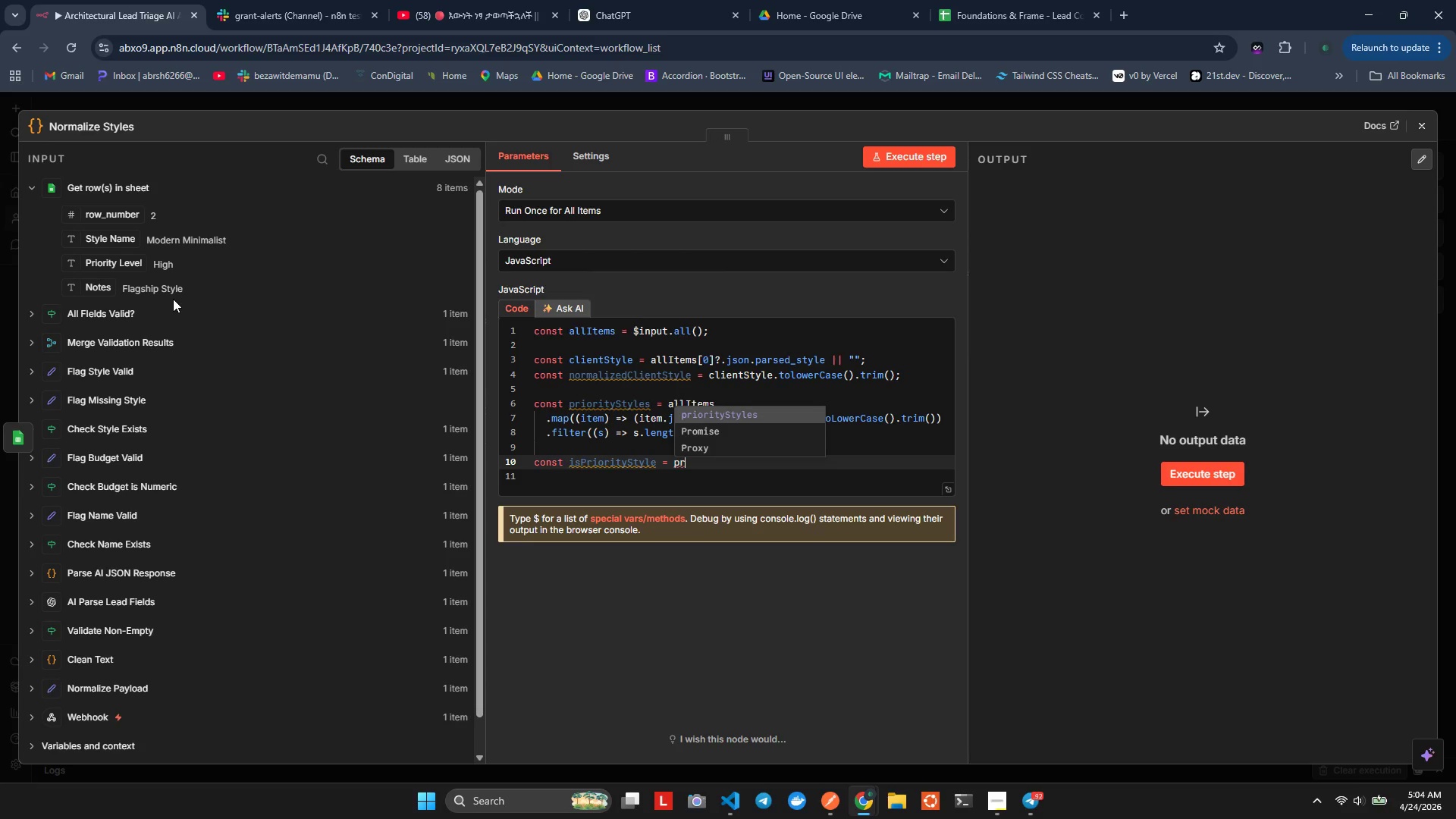 
key(Enter)
 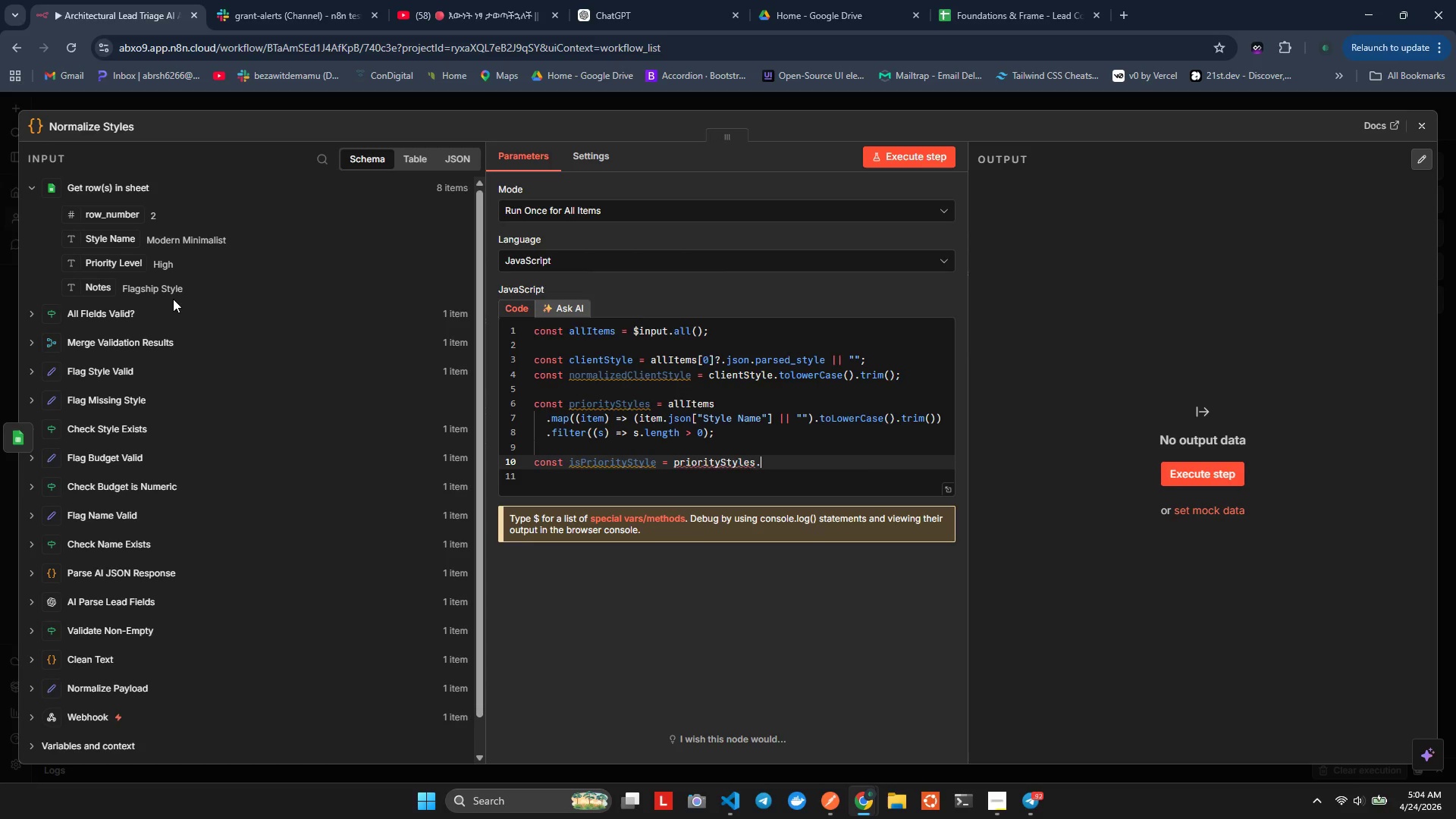 
type(.some)
 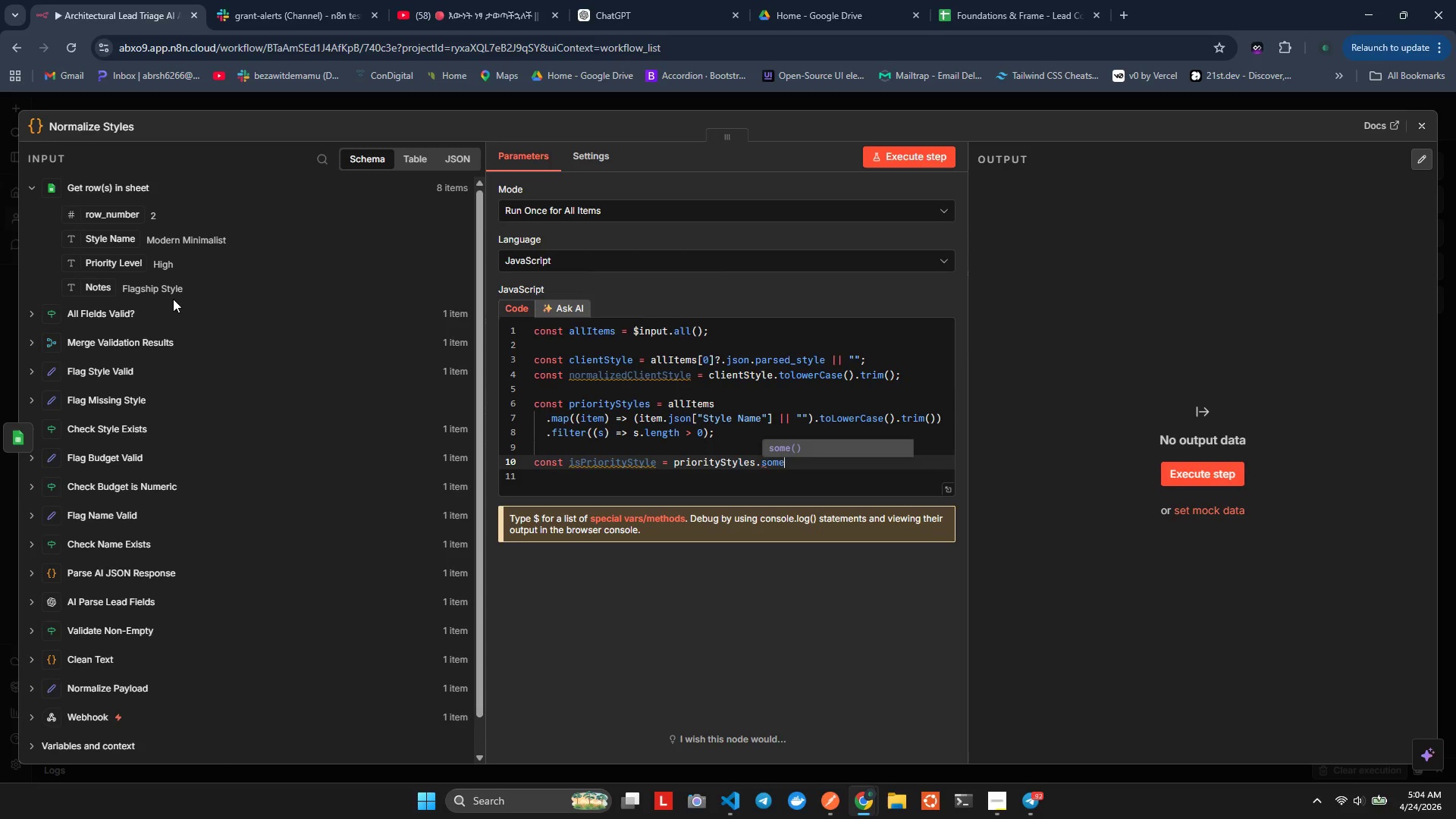 
key(Enter)
 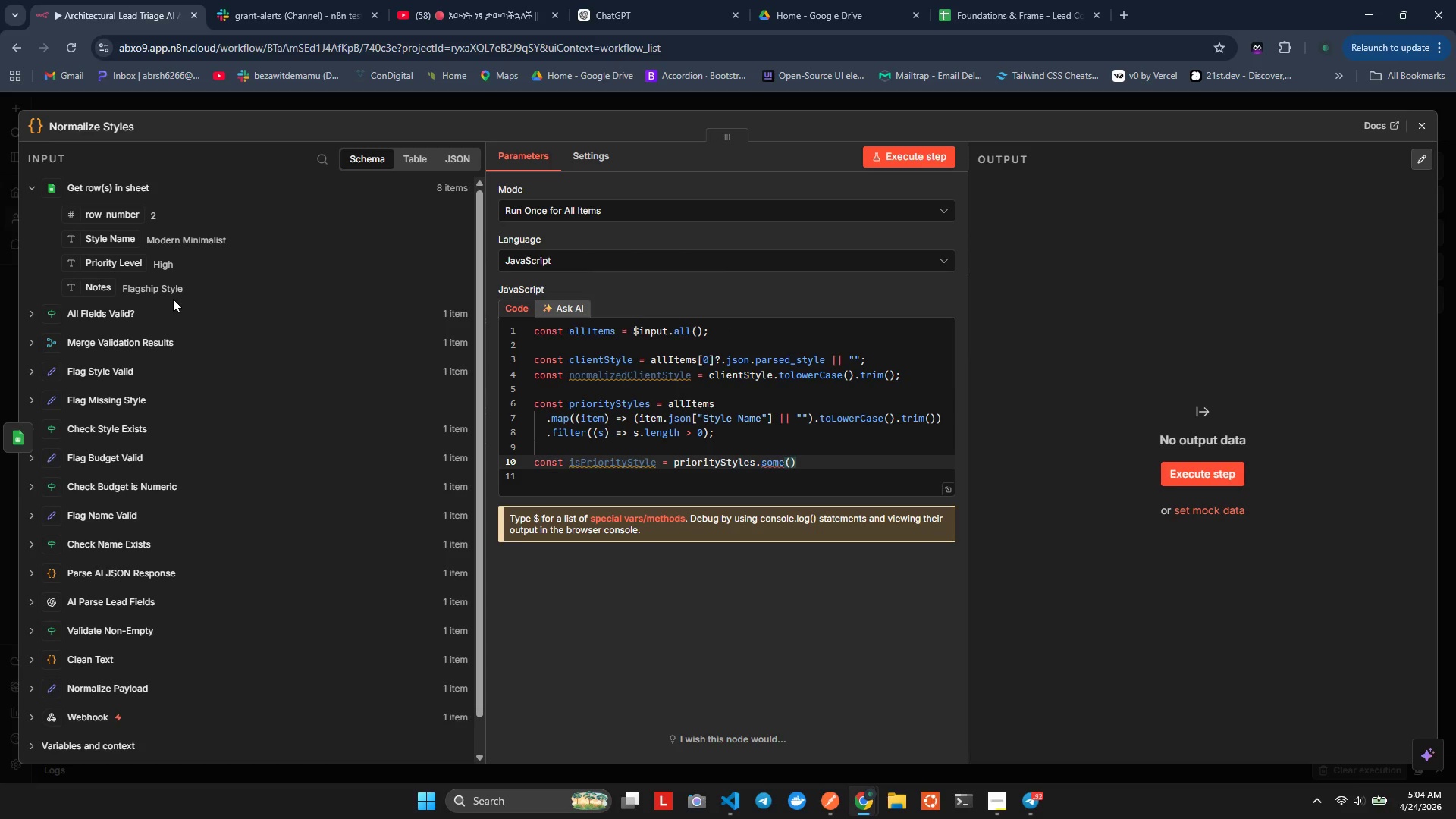 
type(stye=>)
 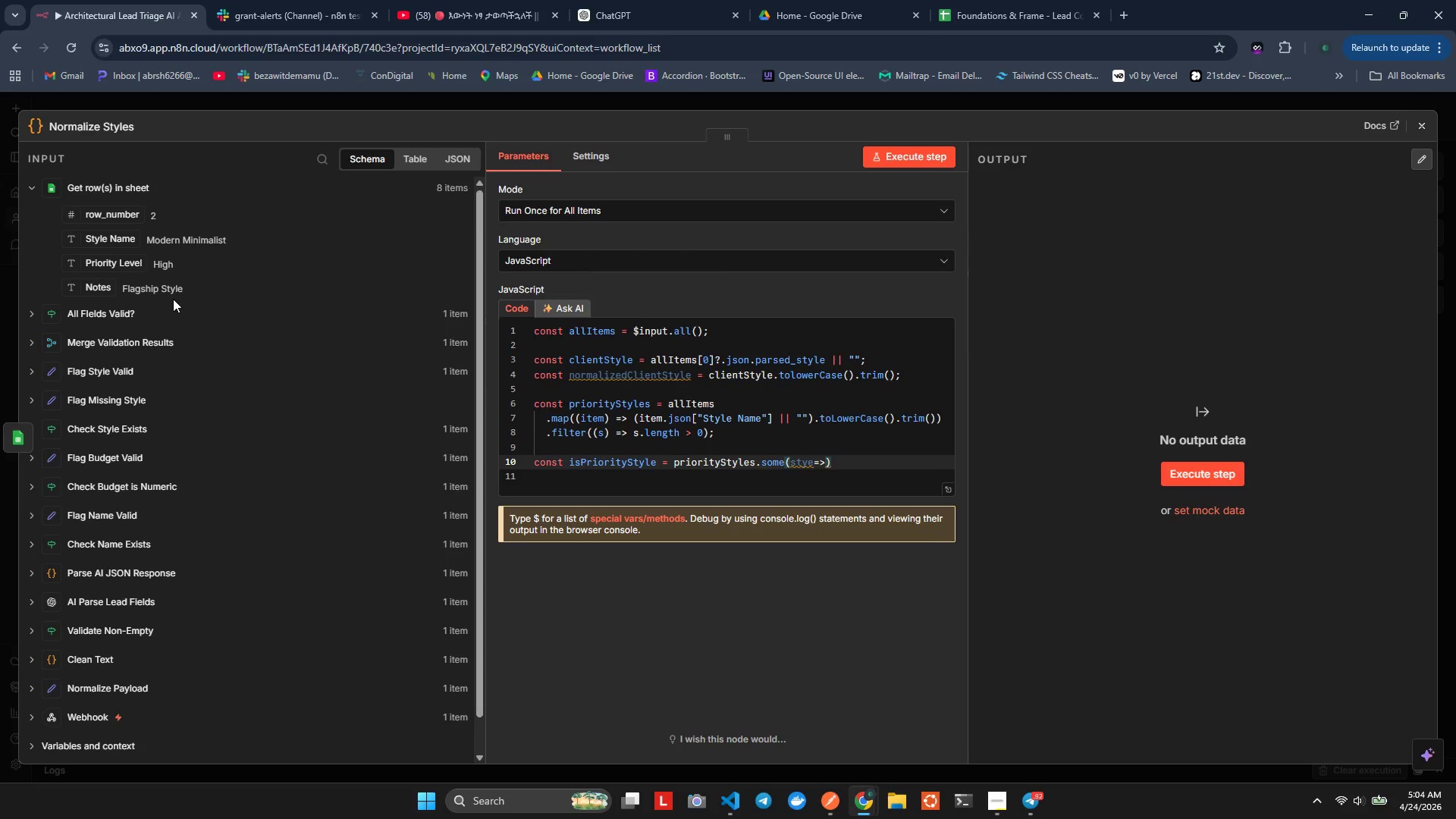 
key(Shift+BracketLeft)
 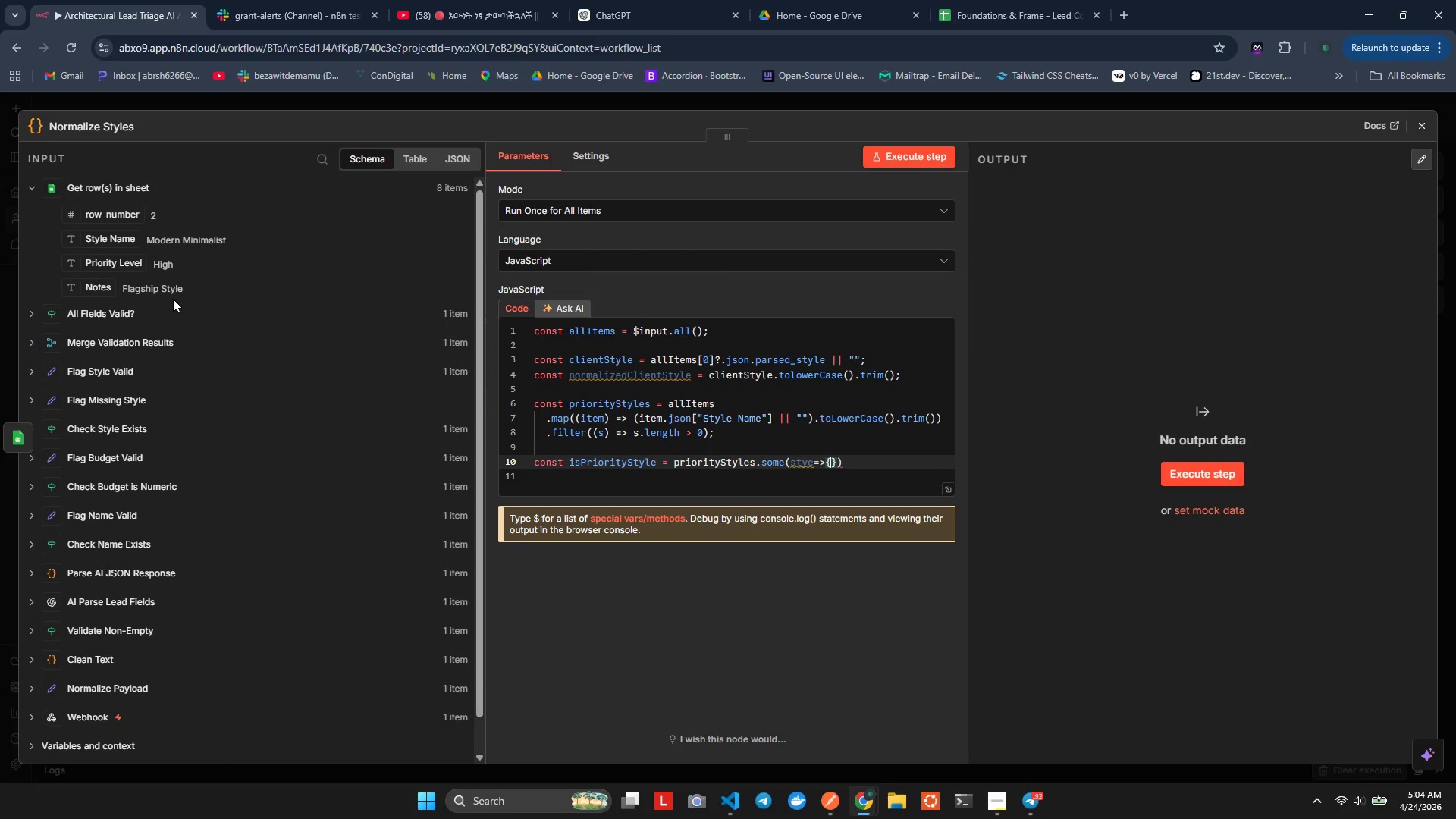 
key(Enter)
 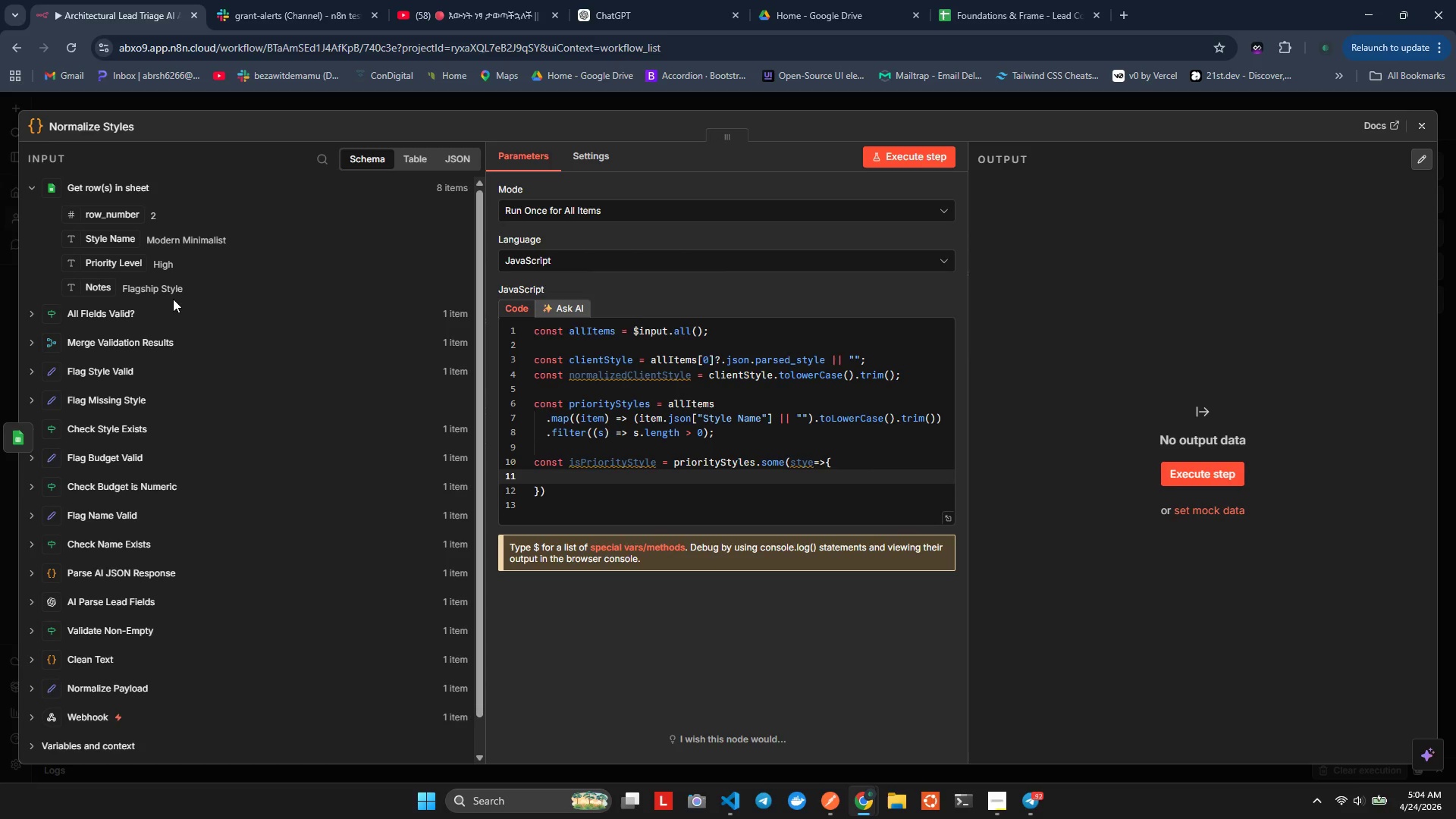 
wait(5.8)
 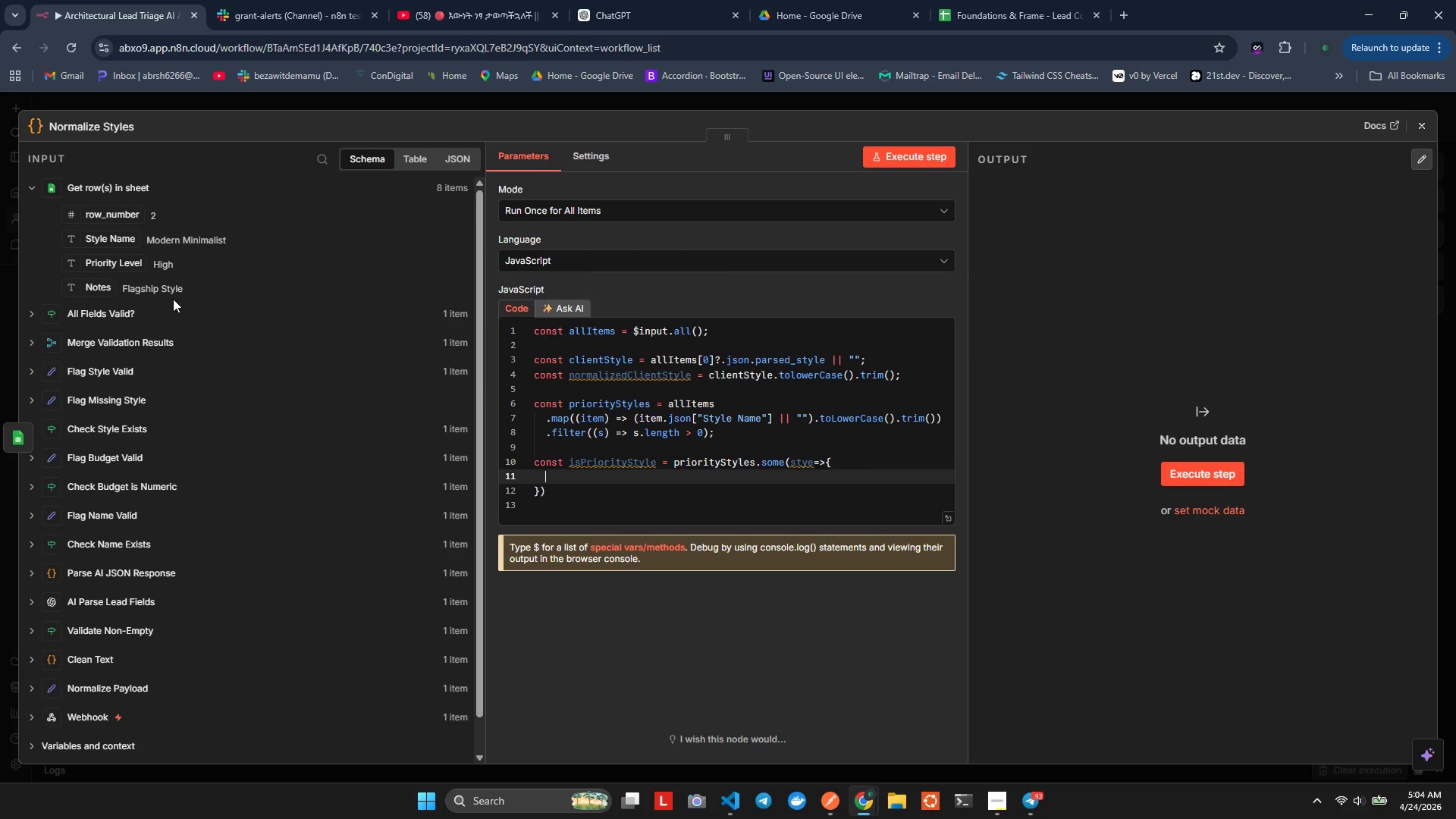 
type(retu)
 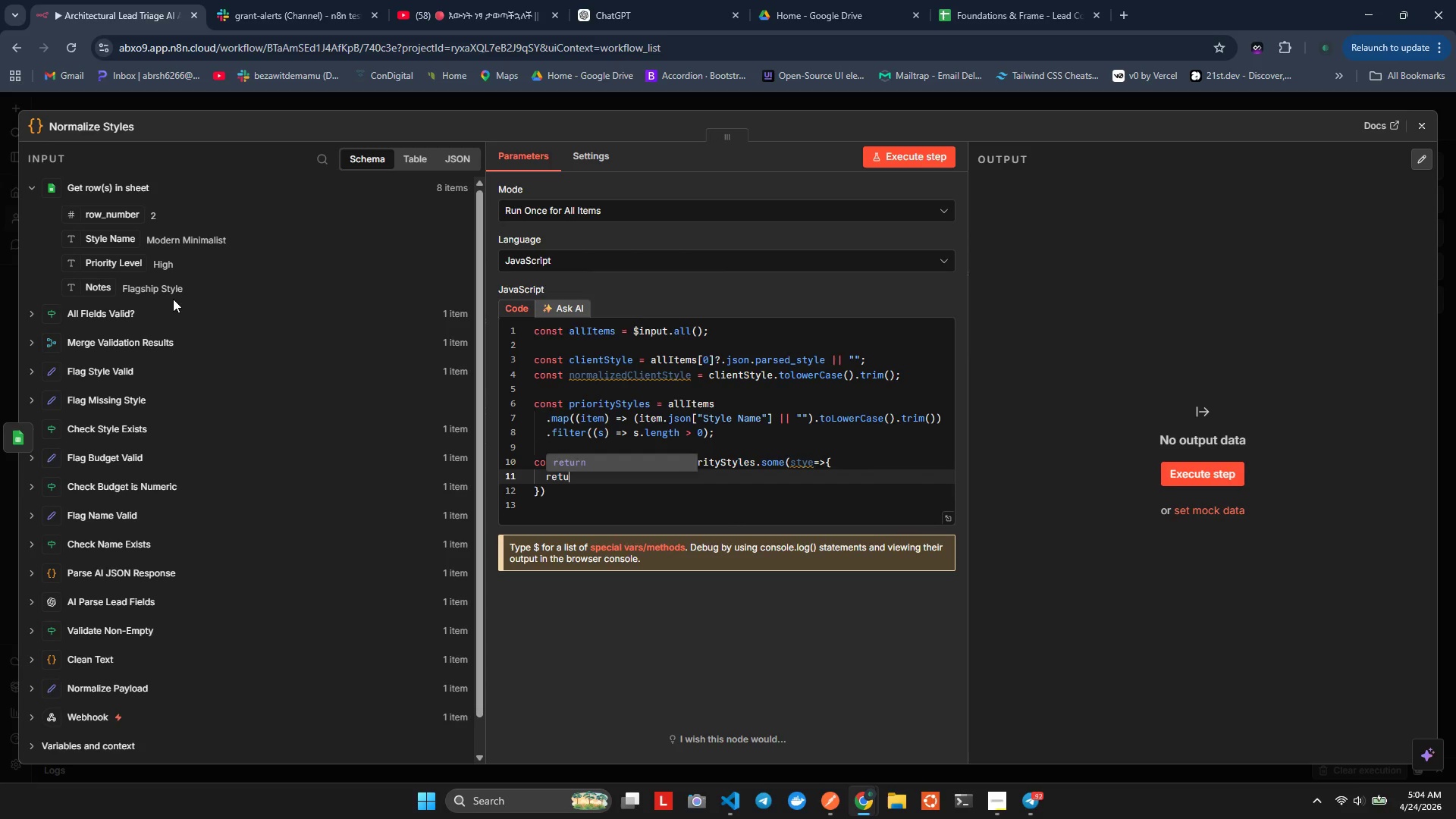 
key(Enter)
 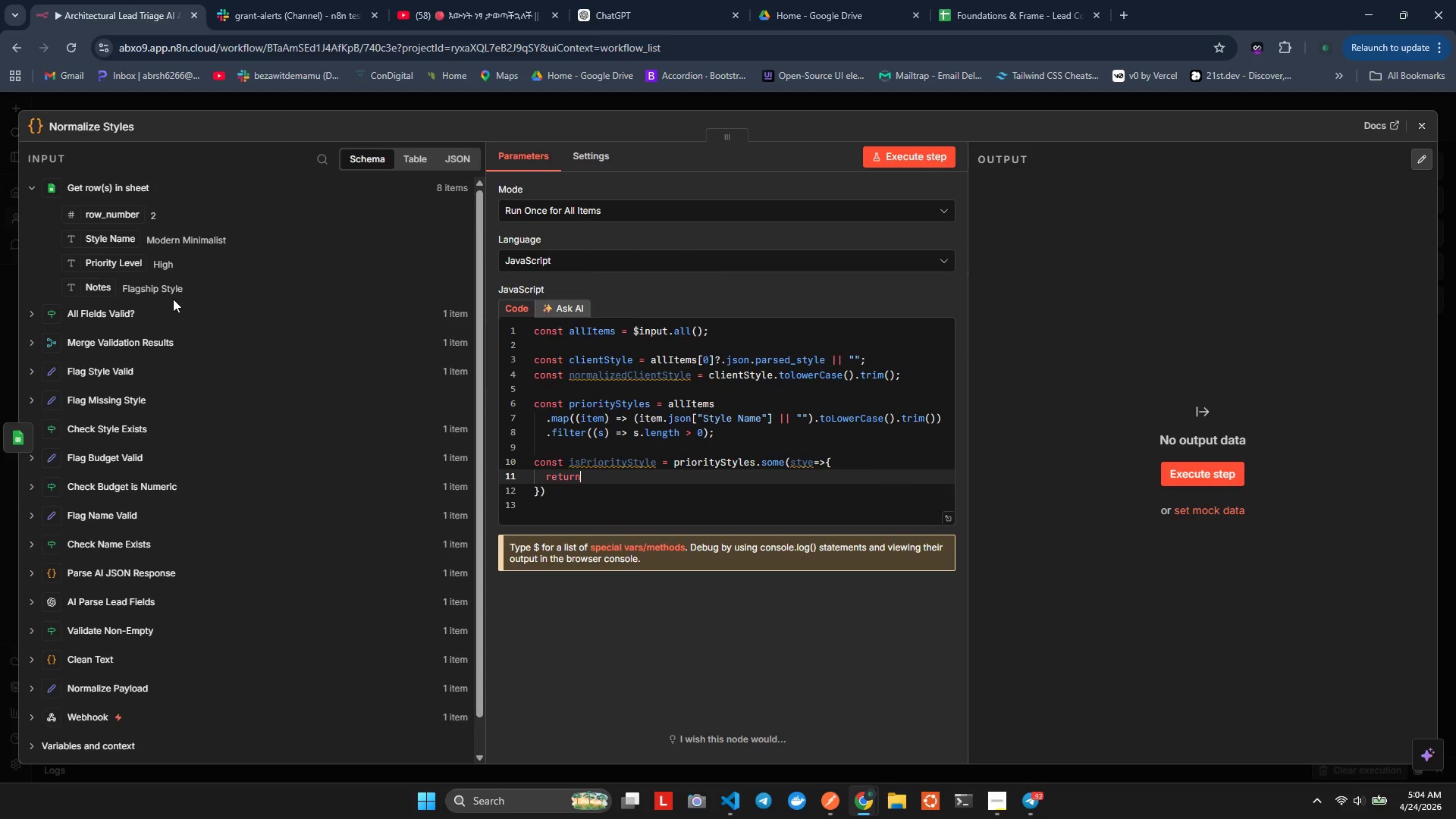 
key(Space)
 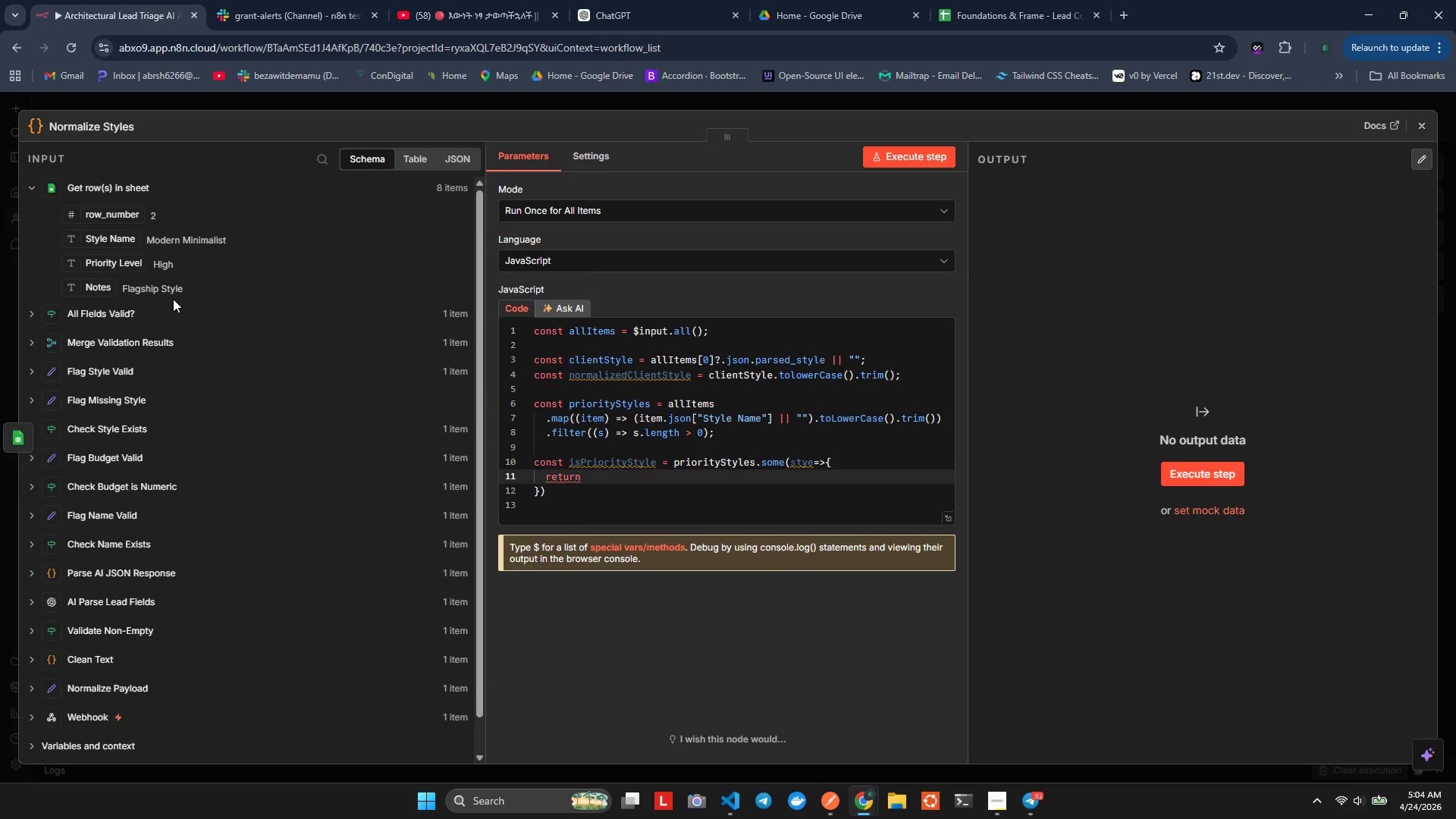 
key(S)
 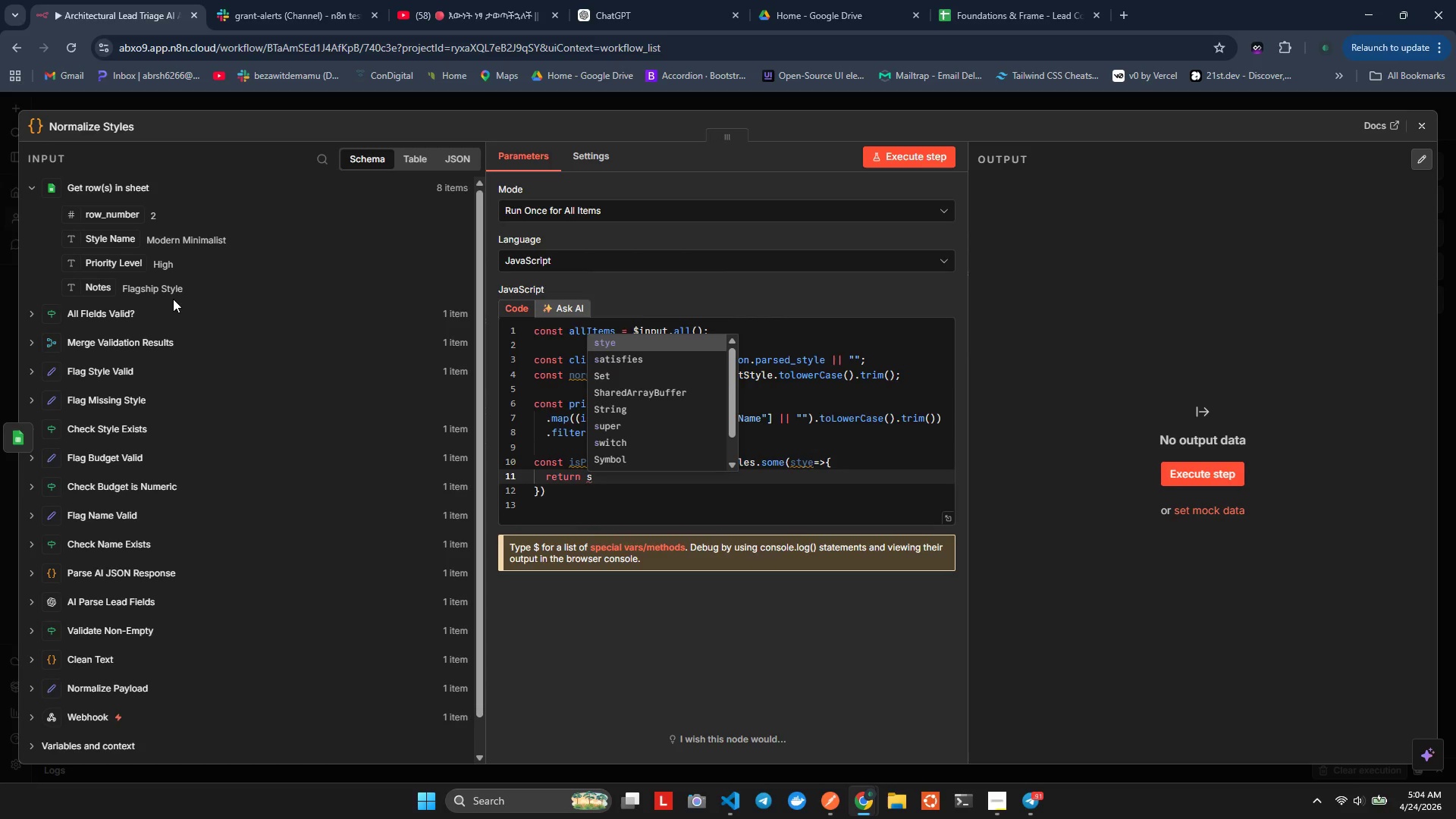 
key(Enter)
 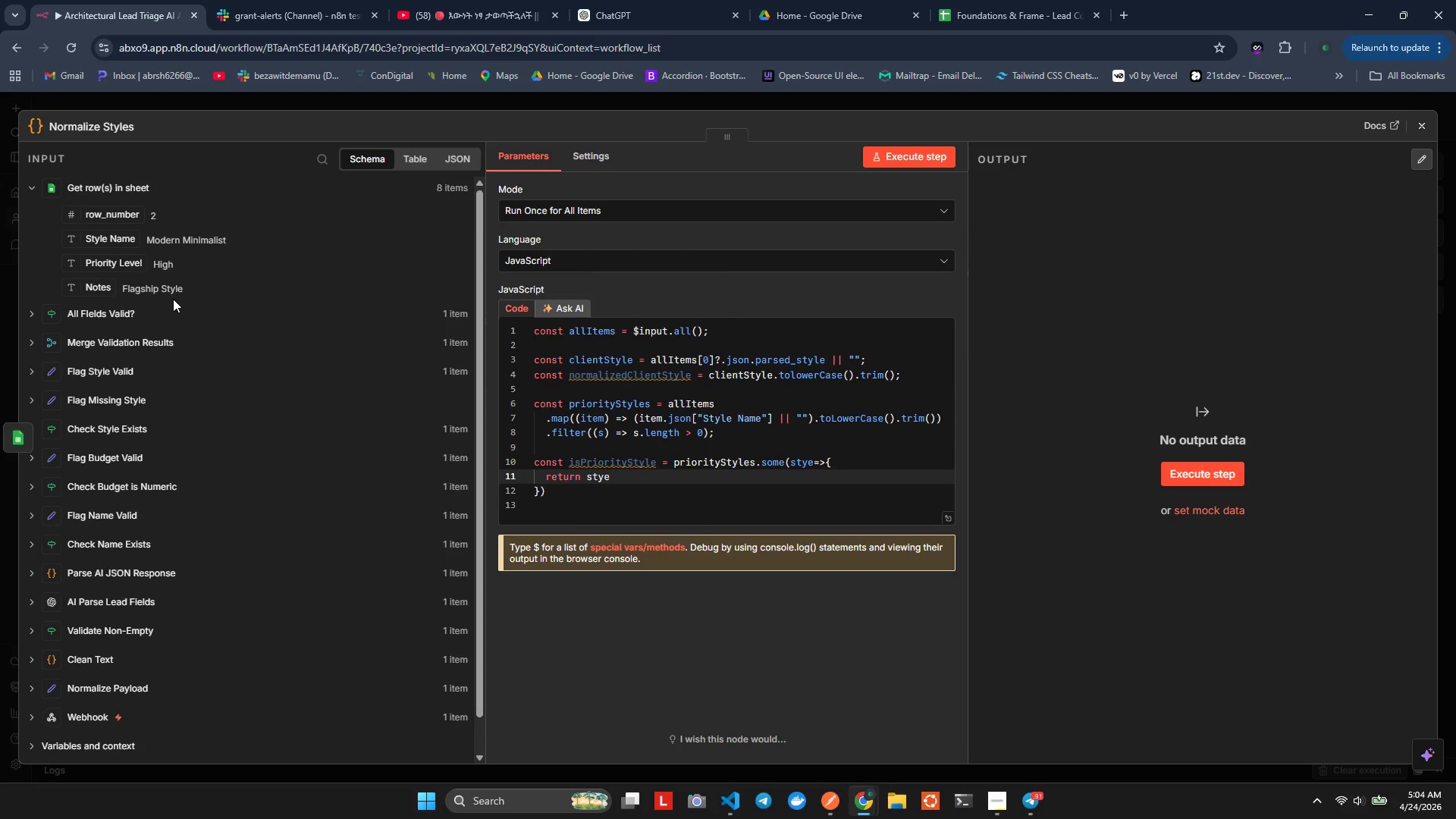 
key(Space)
 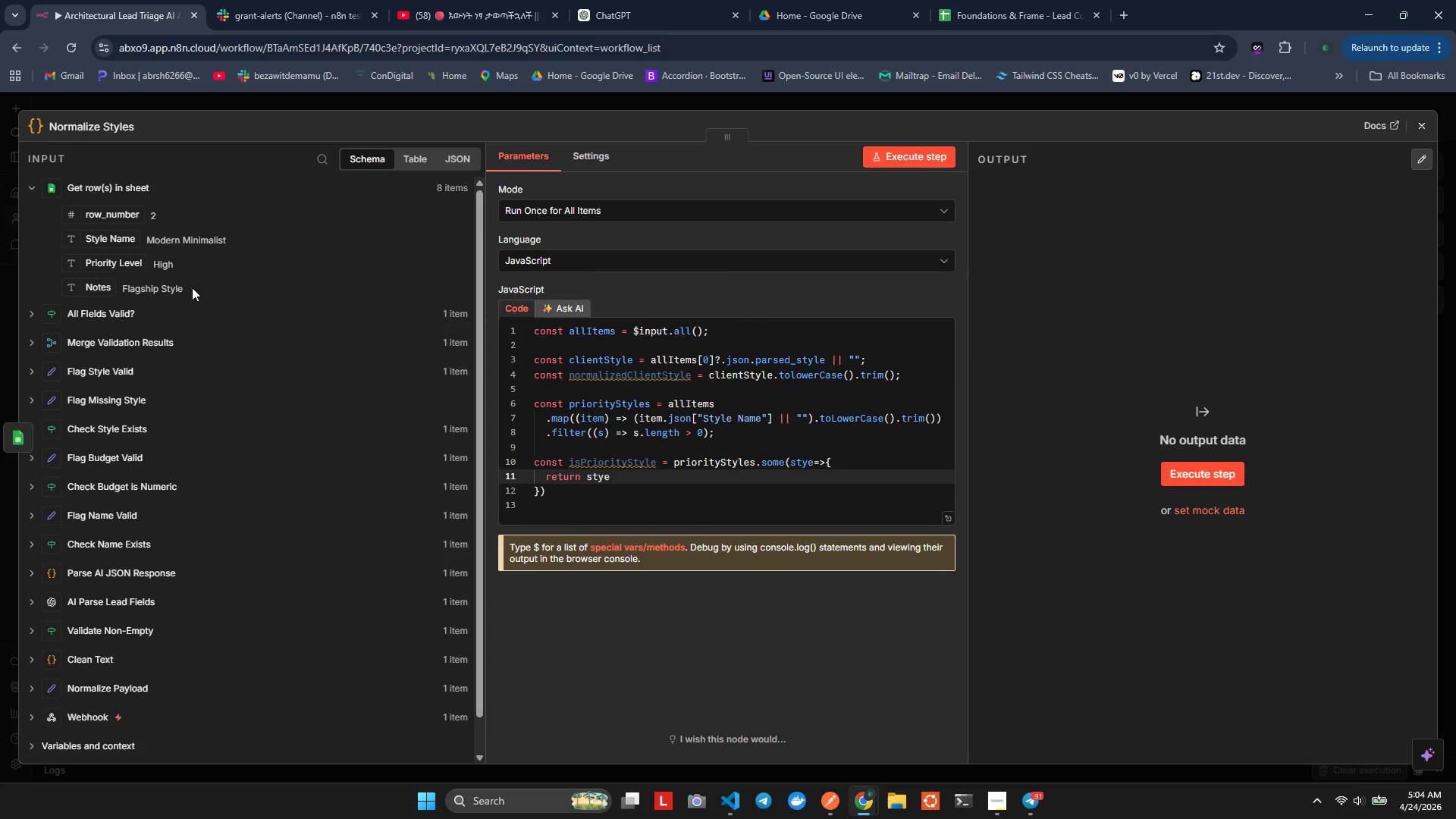 
type(=== norm)
 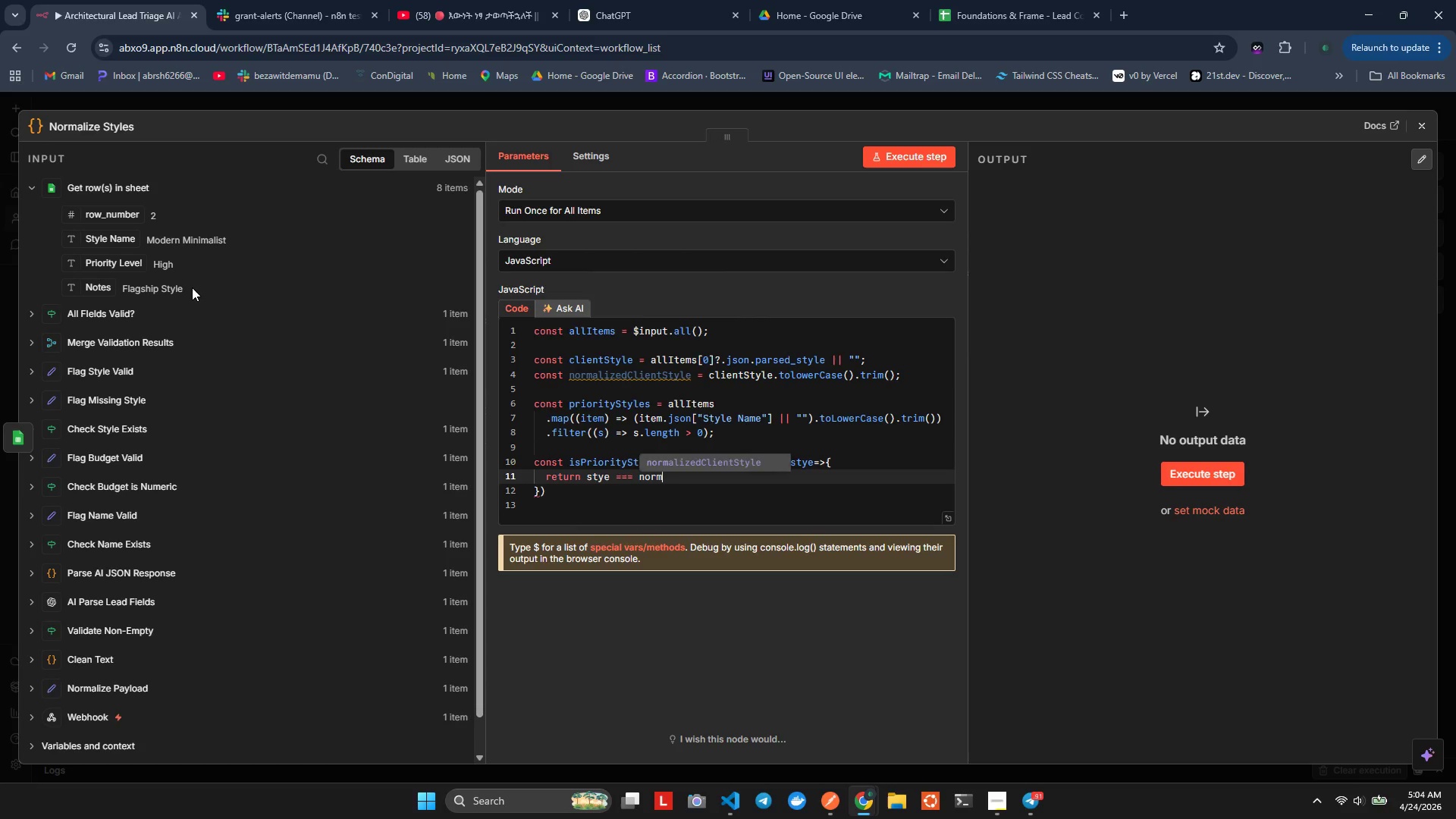 
key(Enter)
 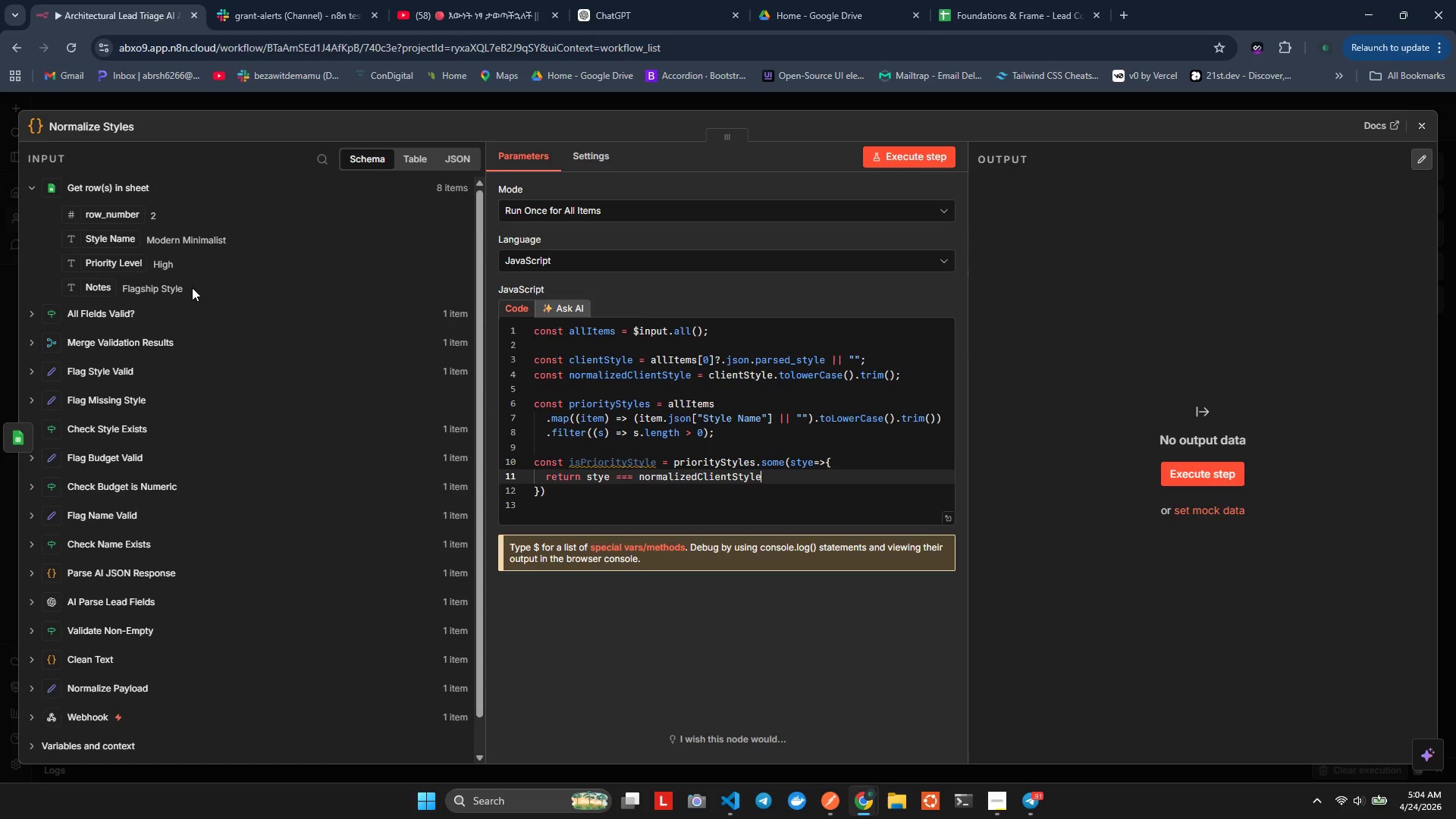 
key(Space)
 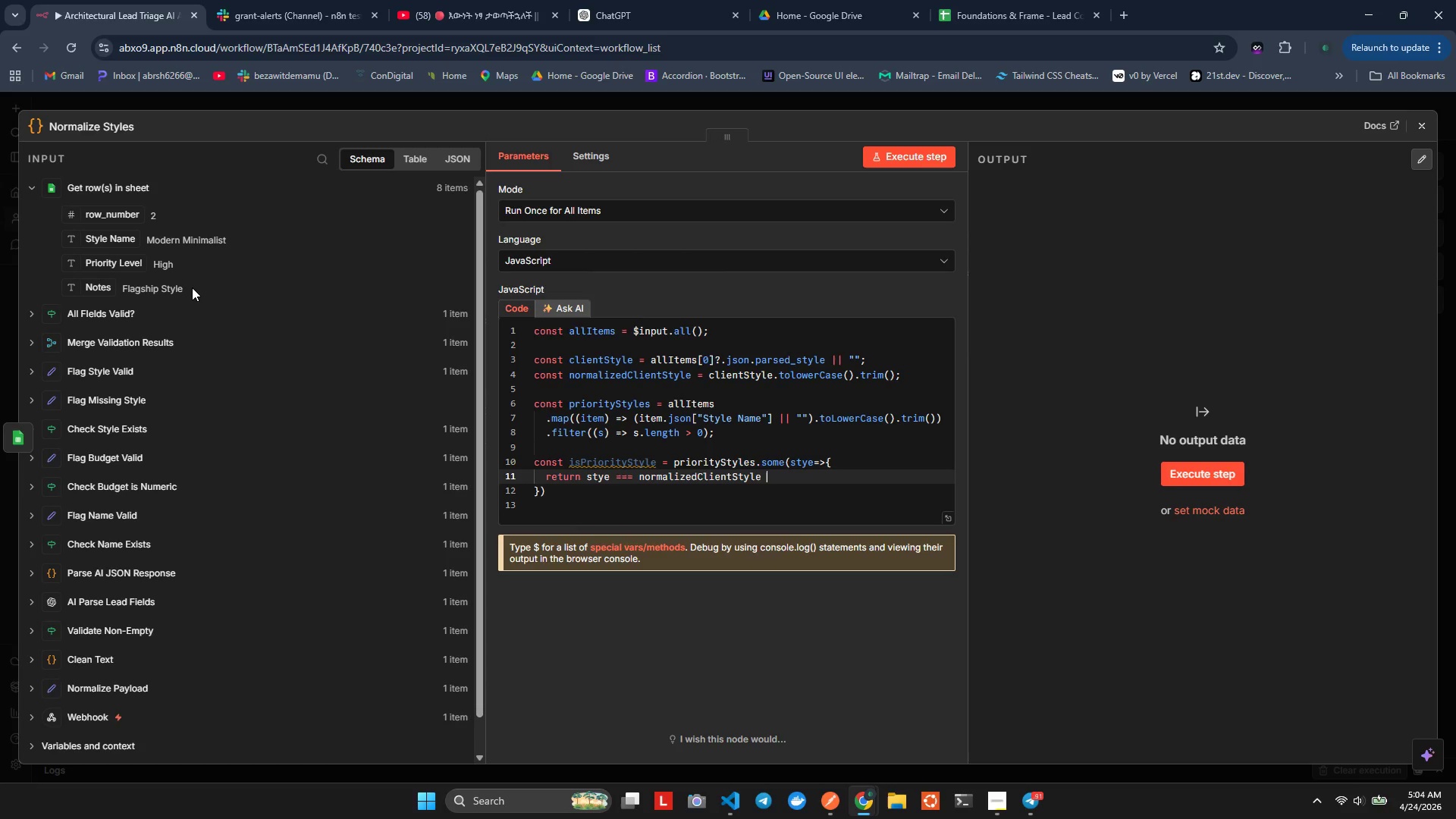 
key(Shift+Backslash)
 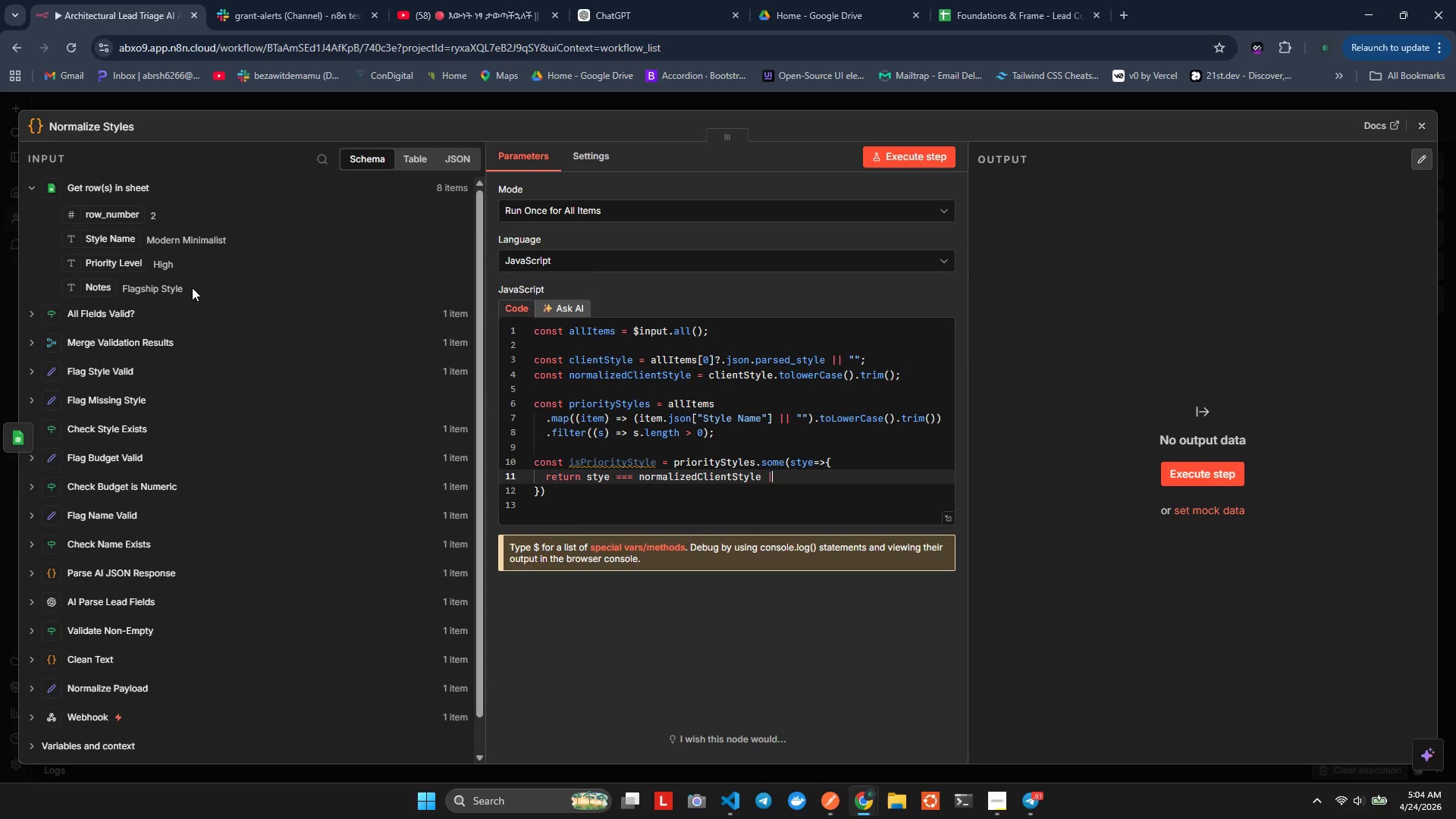 
key(Shift+Backslash)
 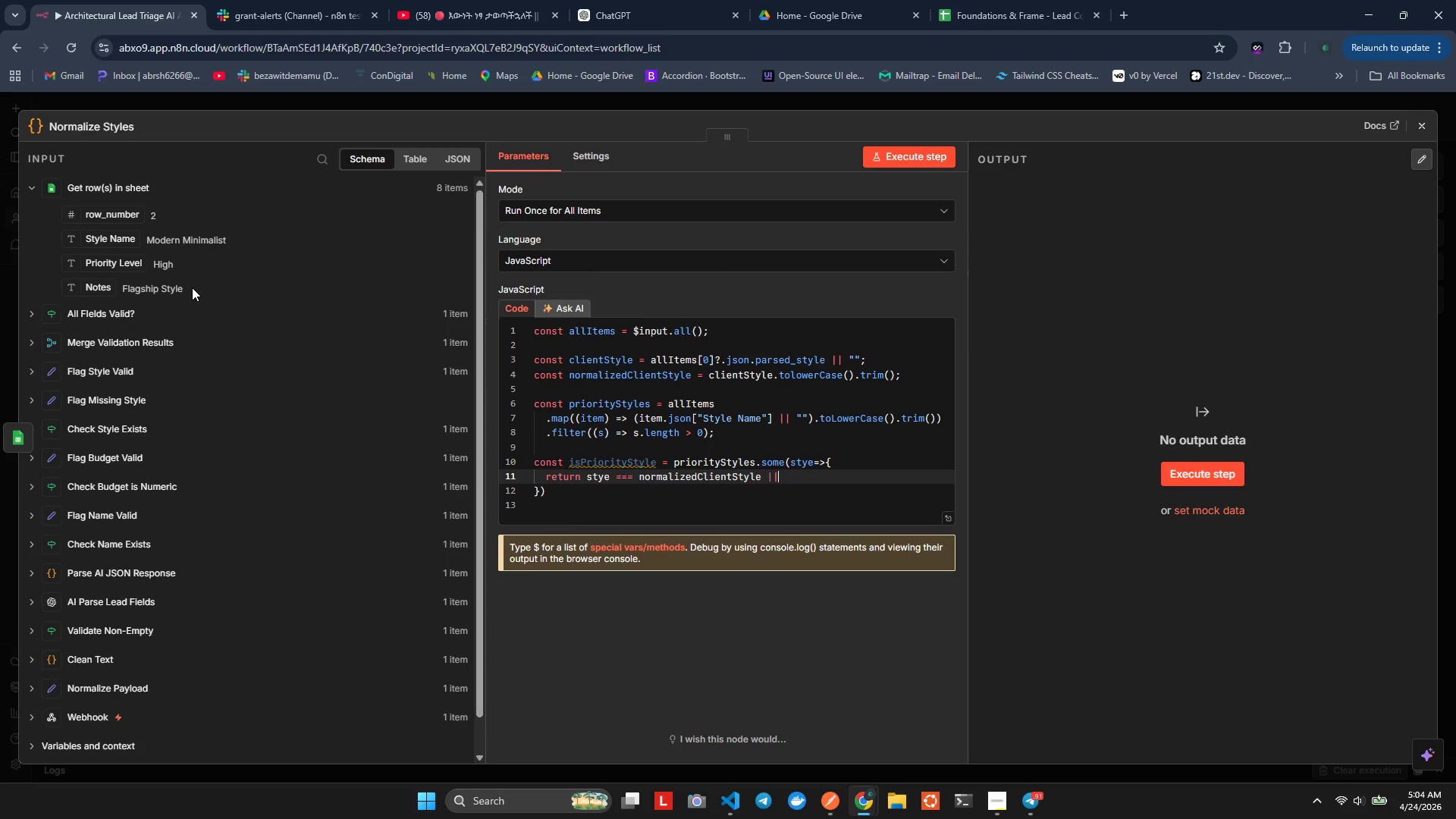 
key(Space)
 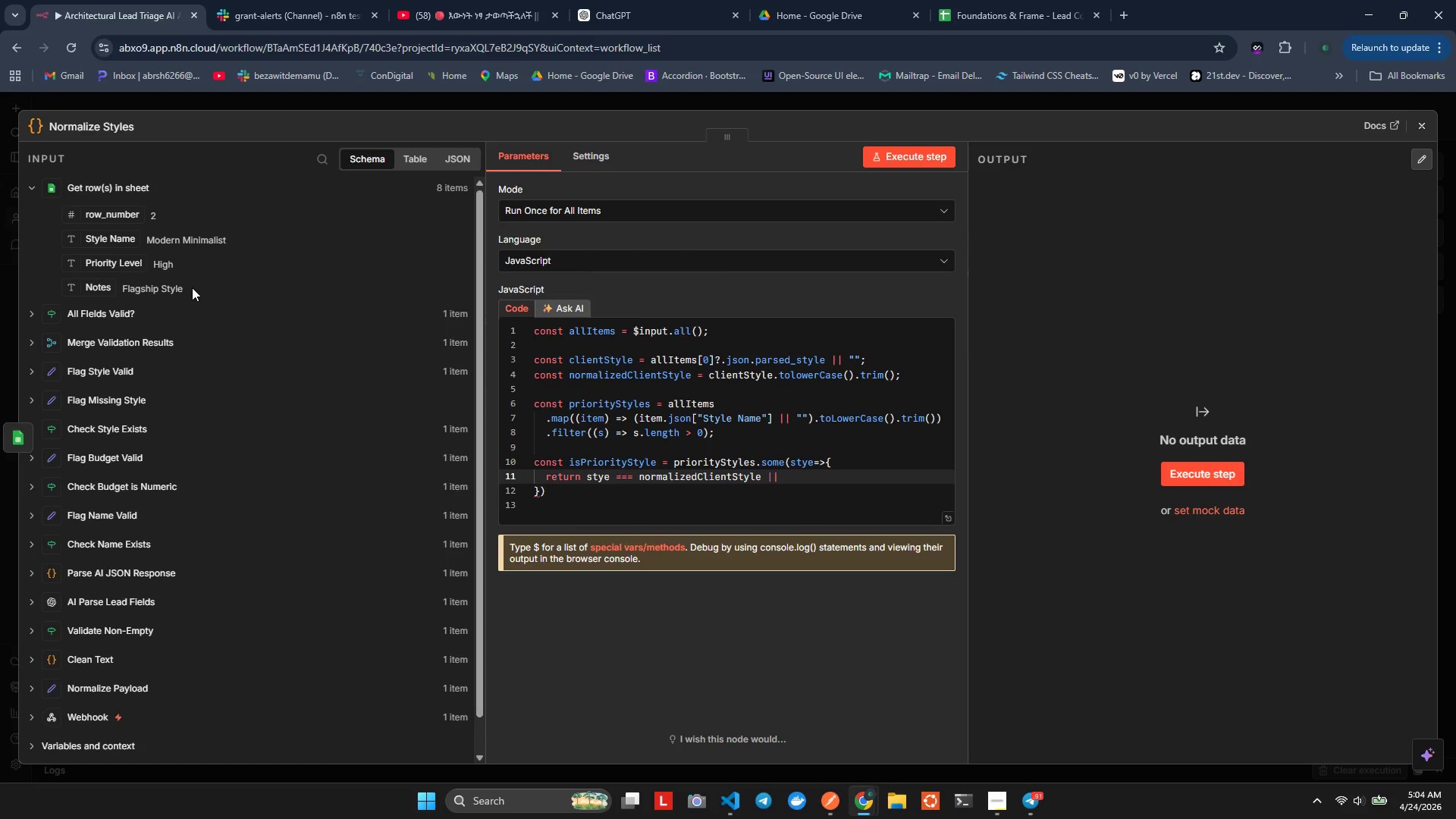 
key(S)
 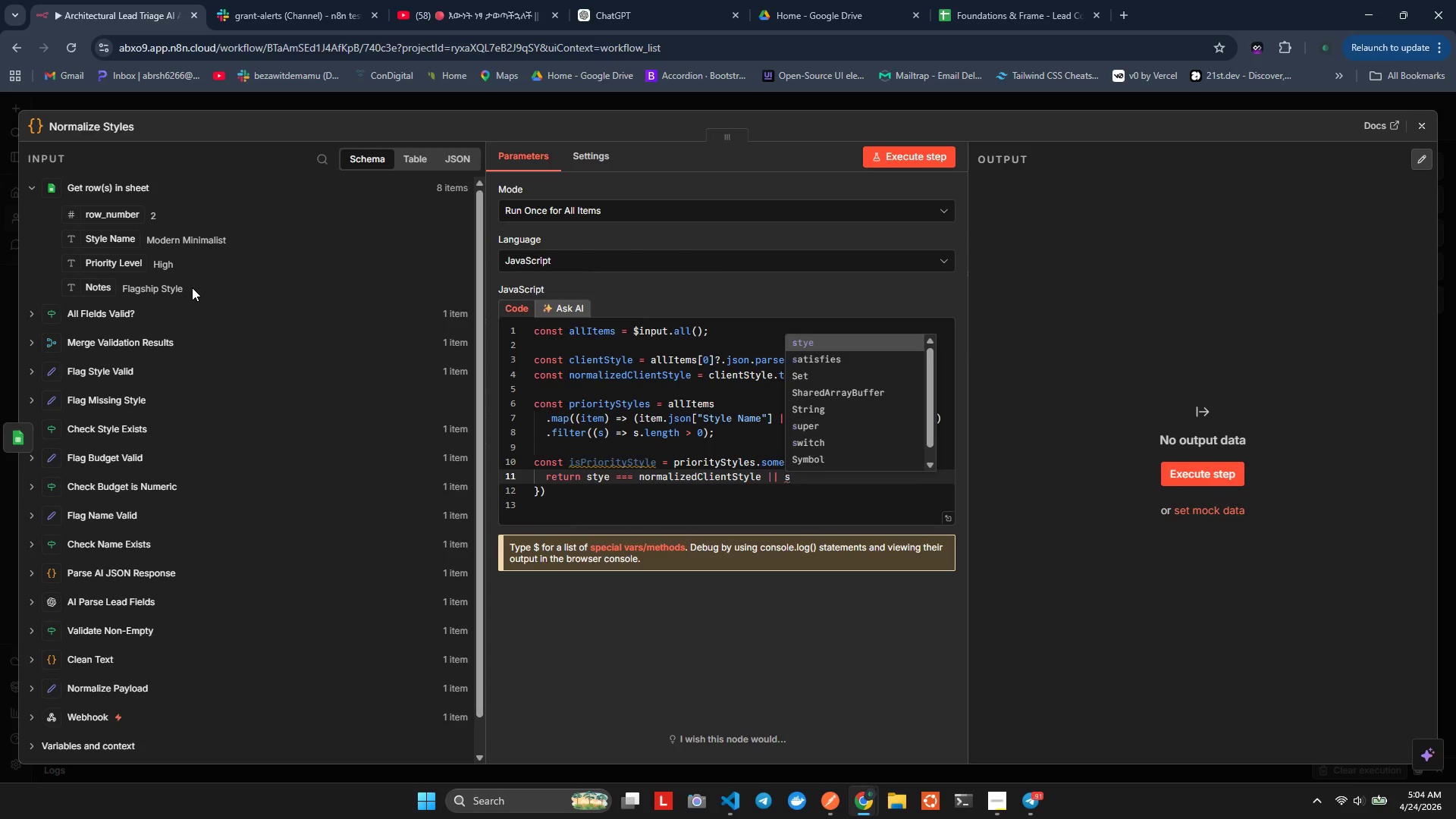 
key(Enter)
 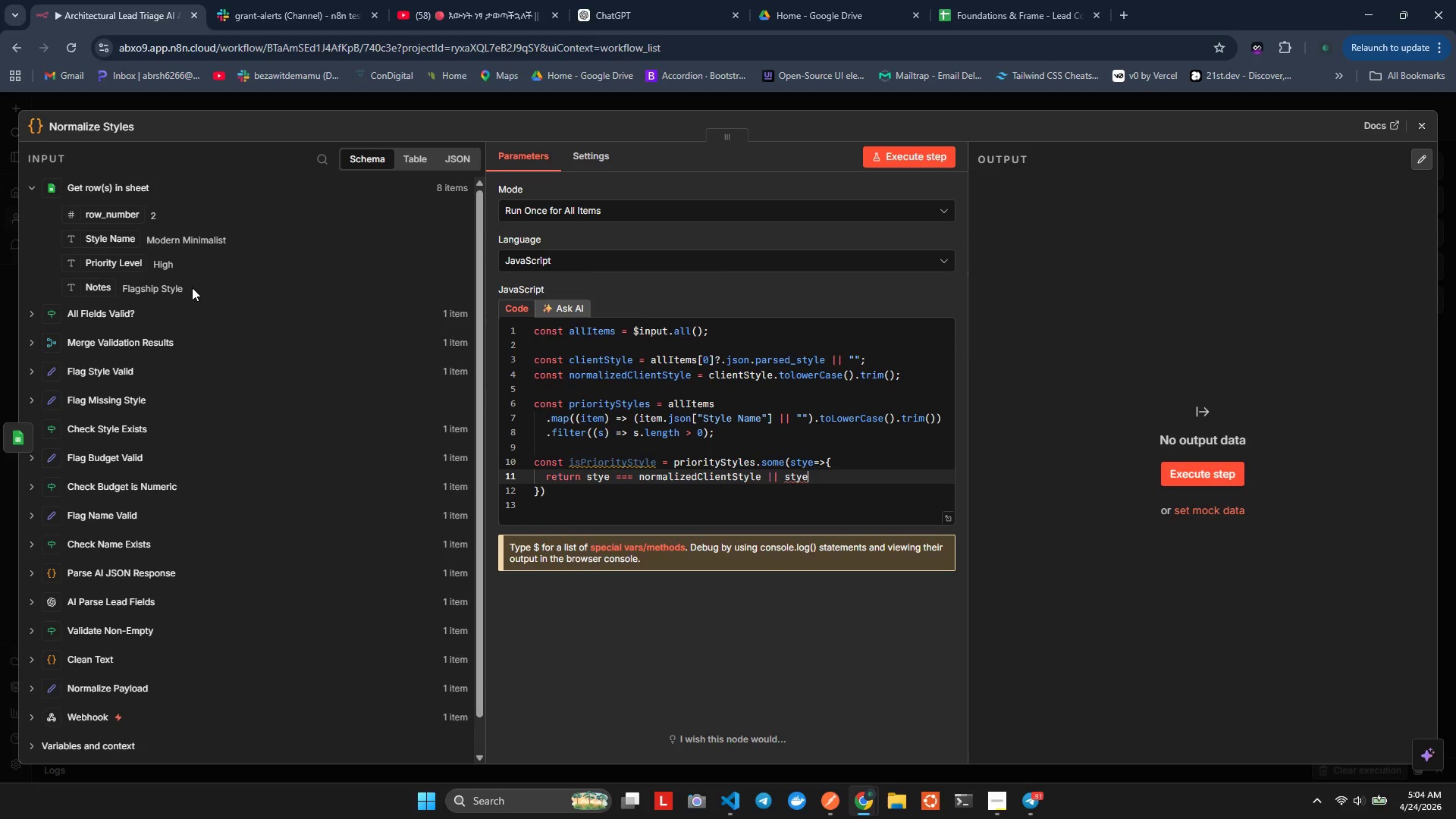 
type(.inludes)
 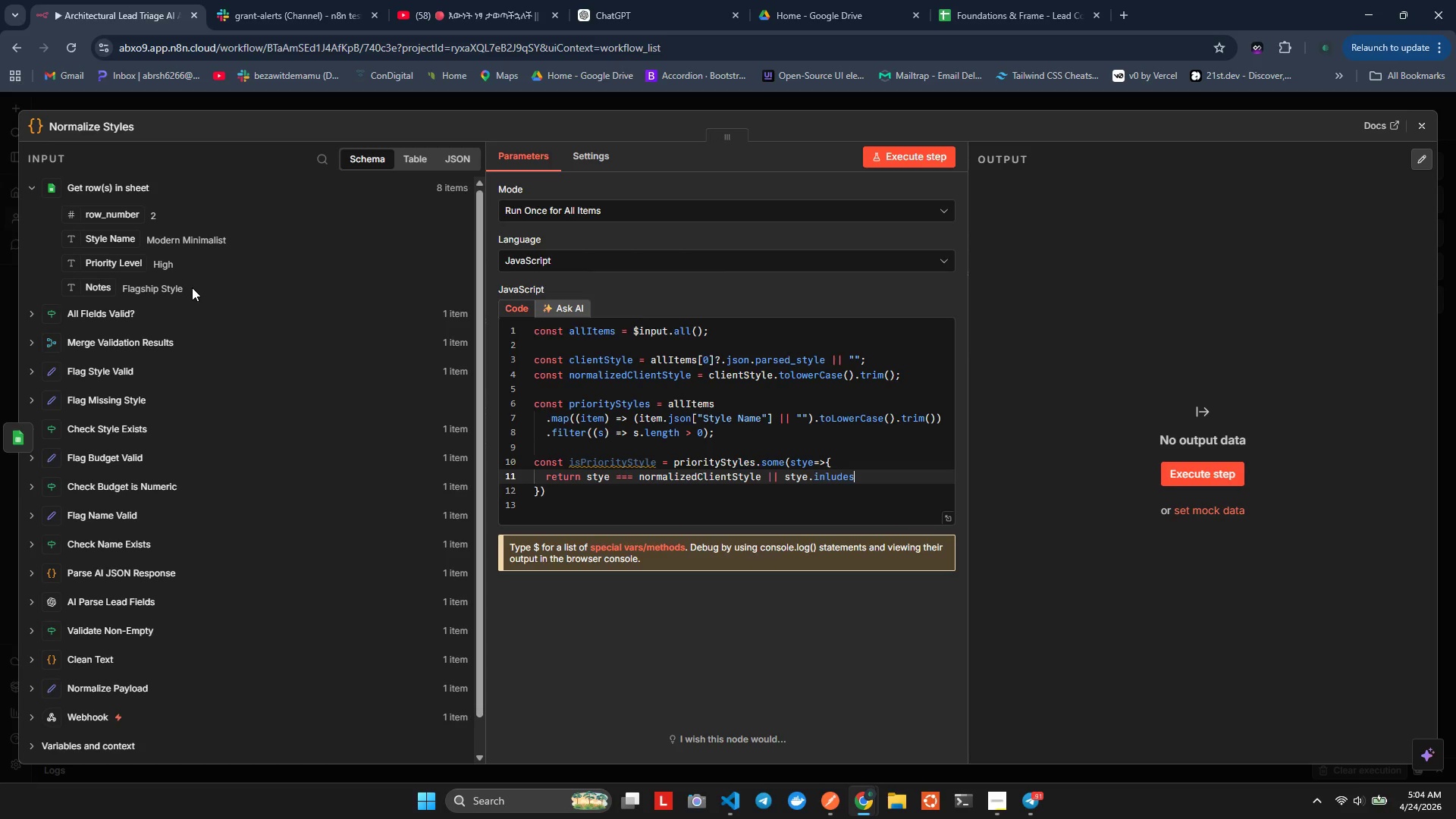 
type())
key(Backspace)
type(())
 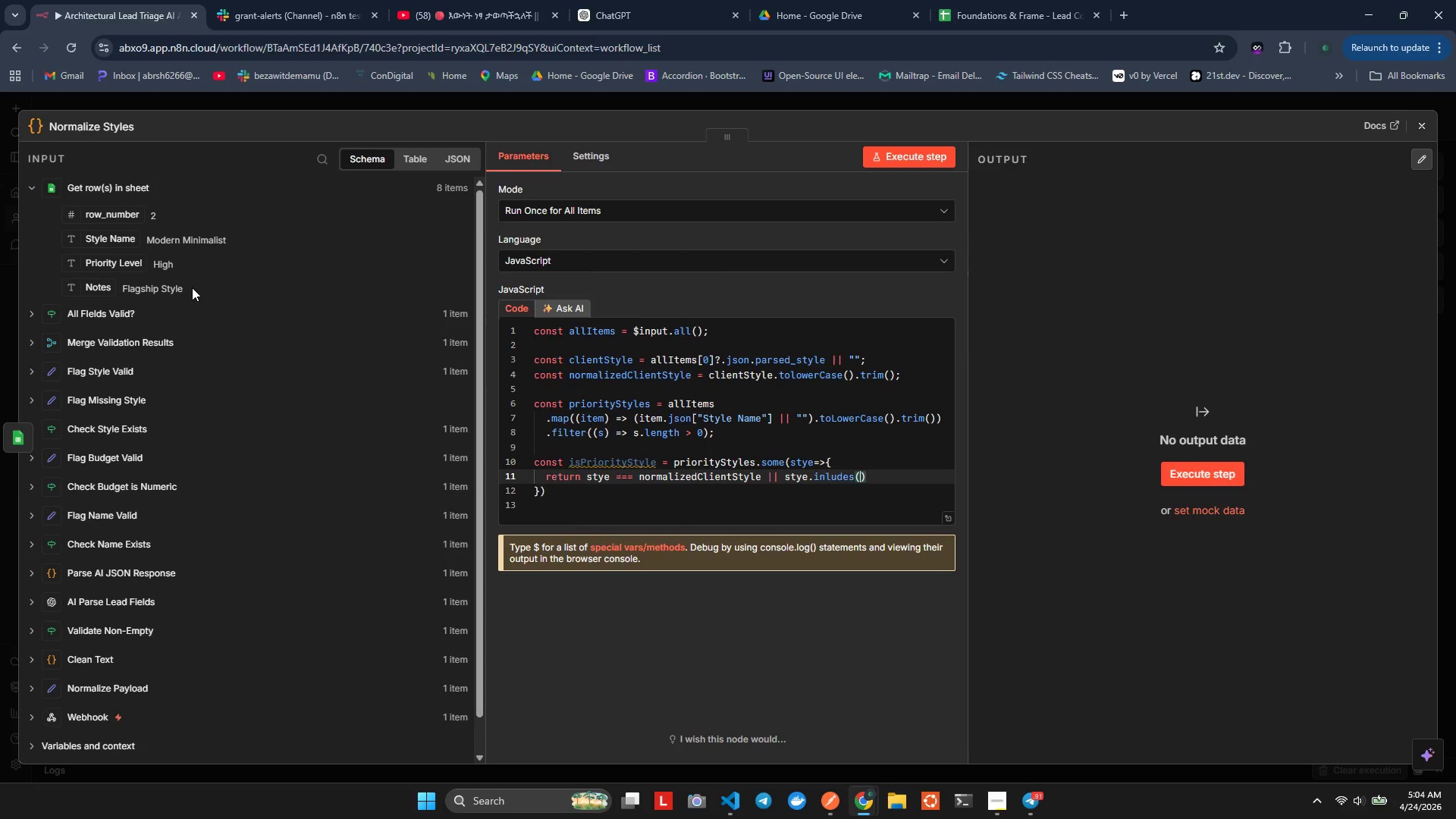 
 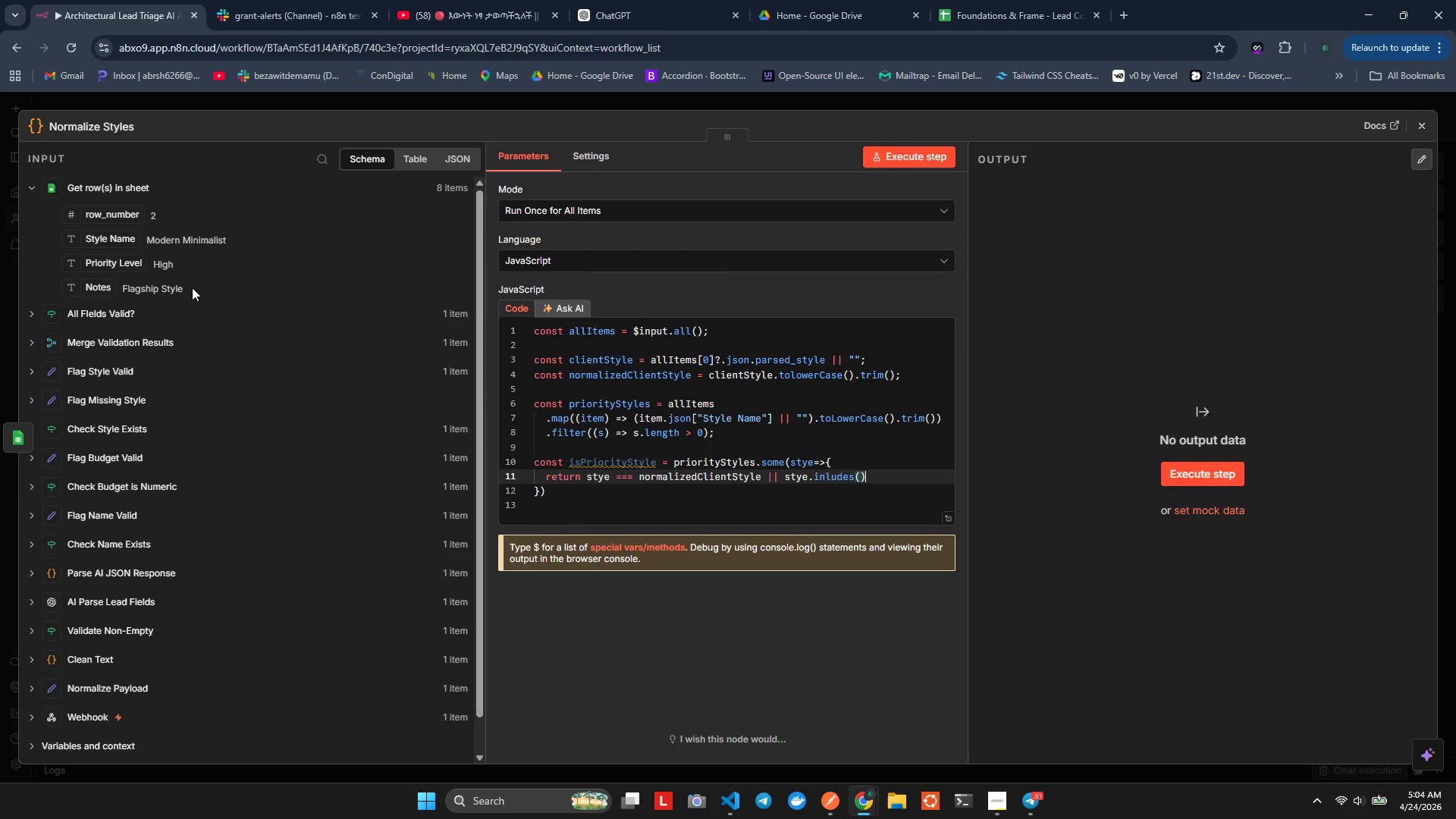 
key(ArrowLeft)
 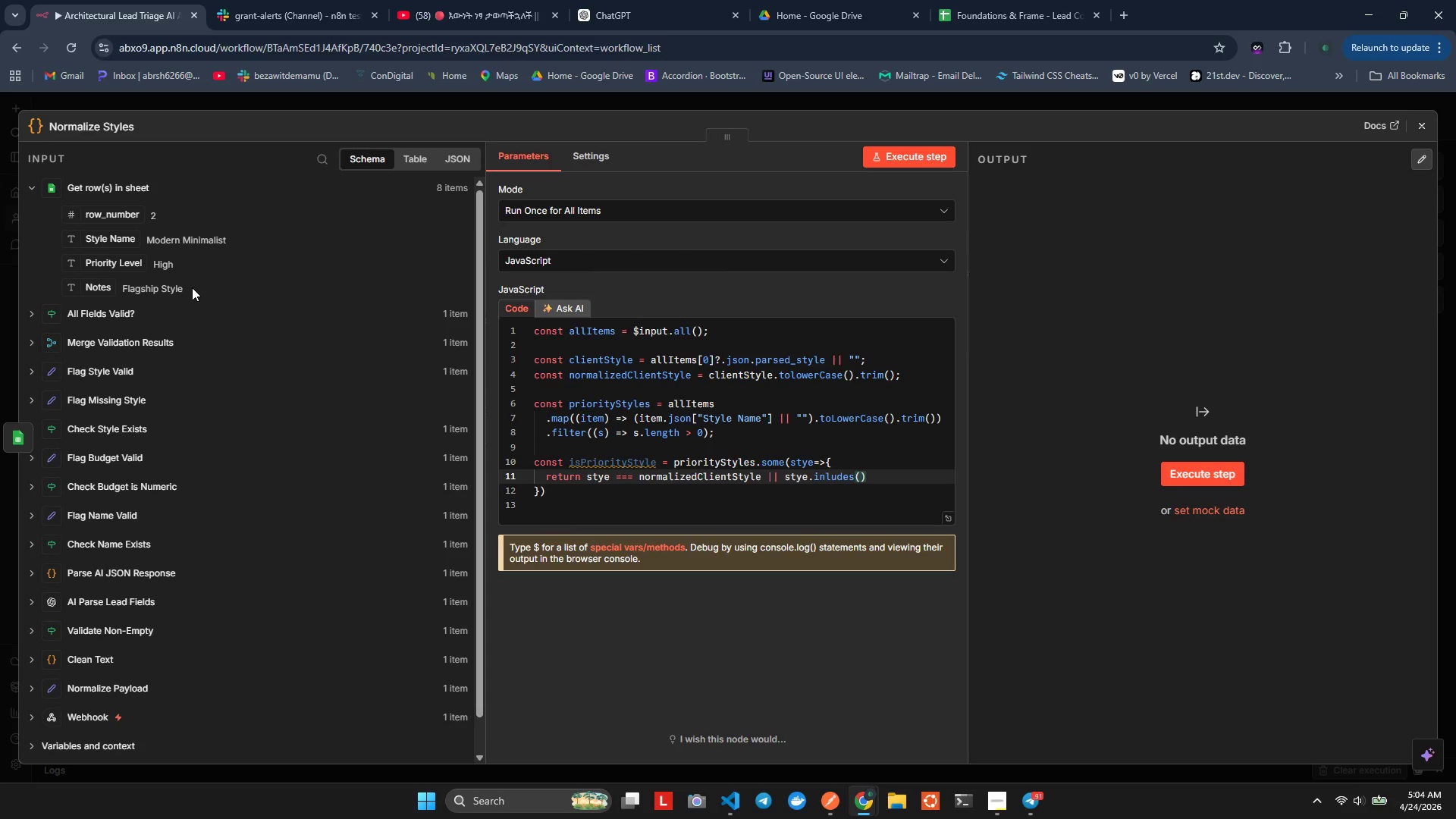 
wait(7.78)
 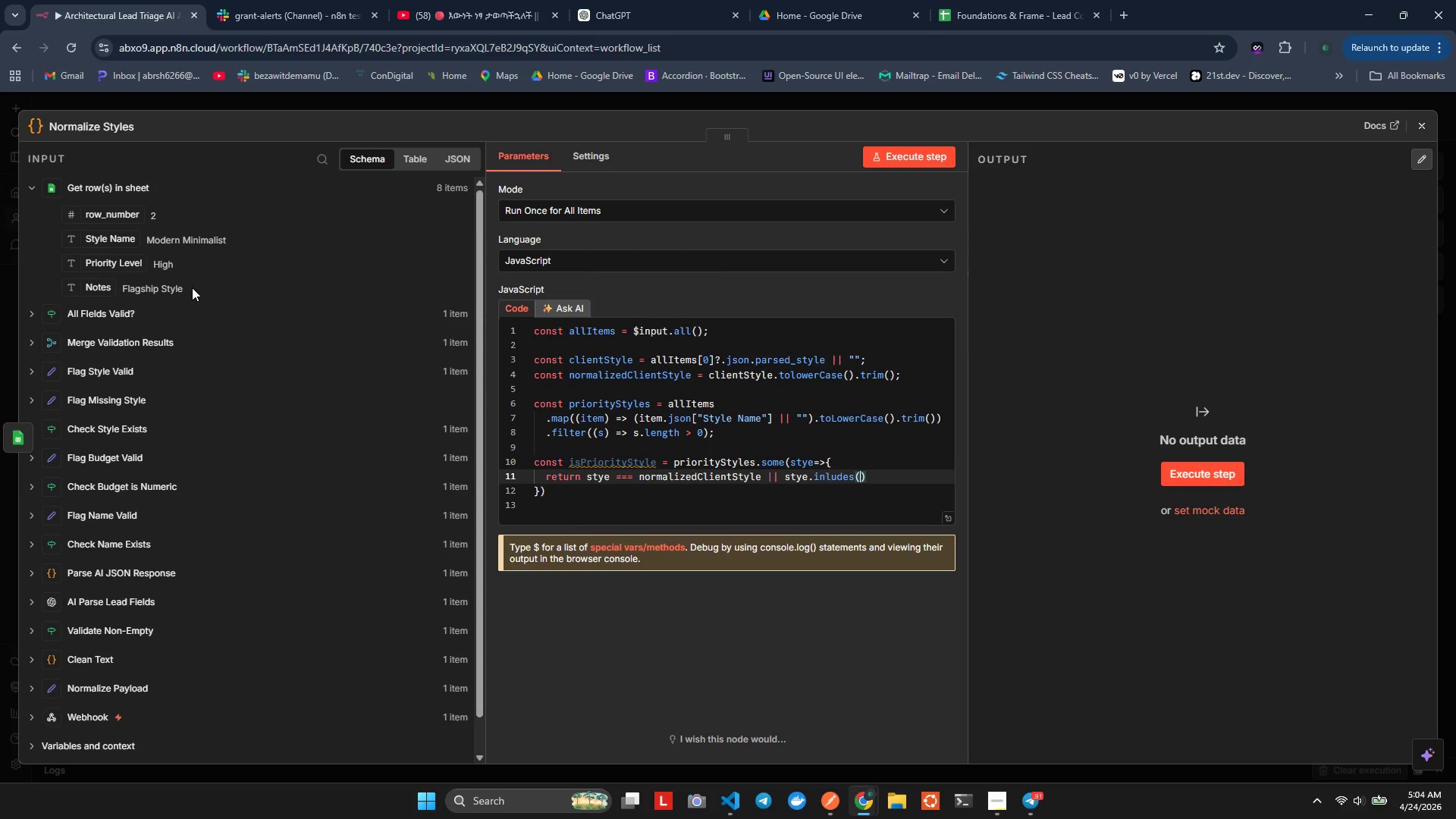 
type(no)
 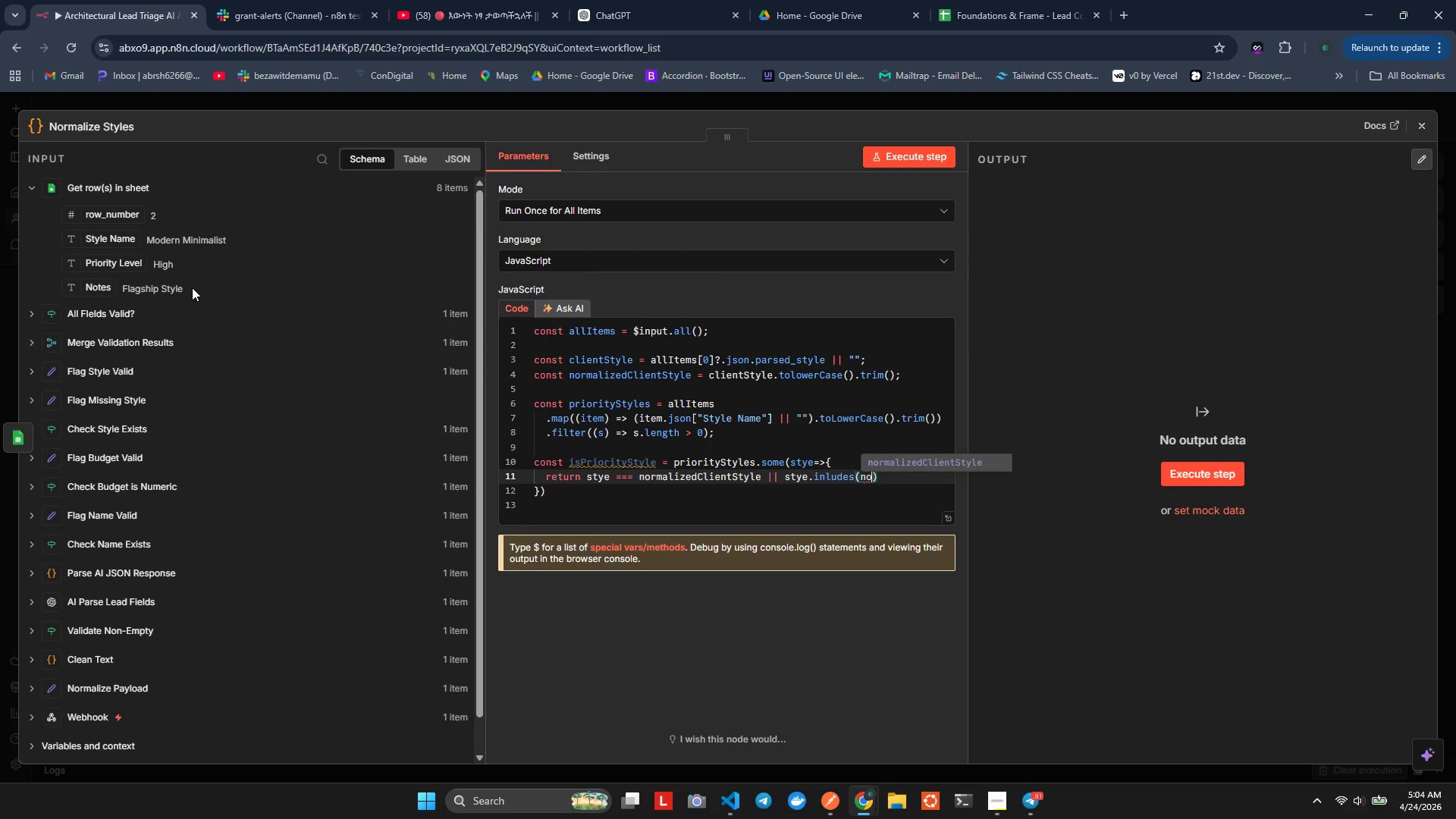 
key(Enter)
 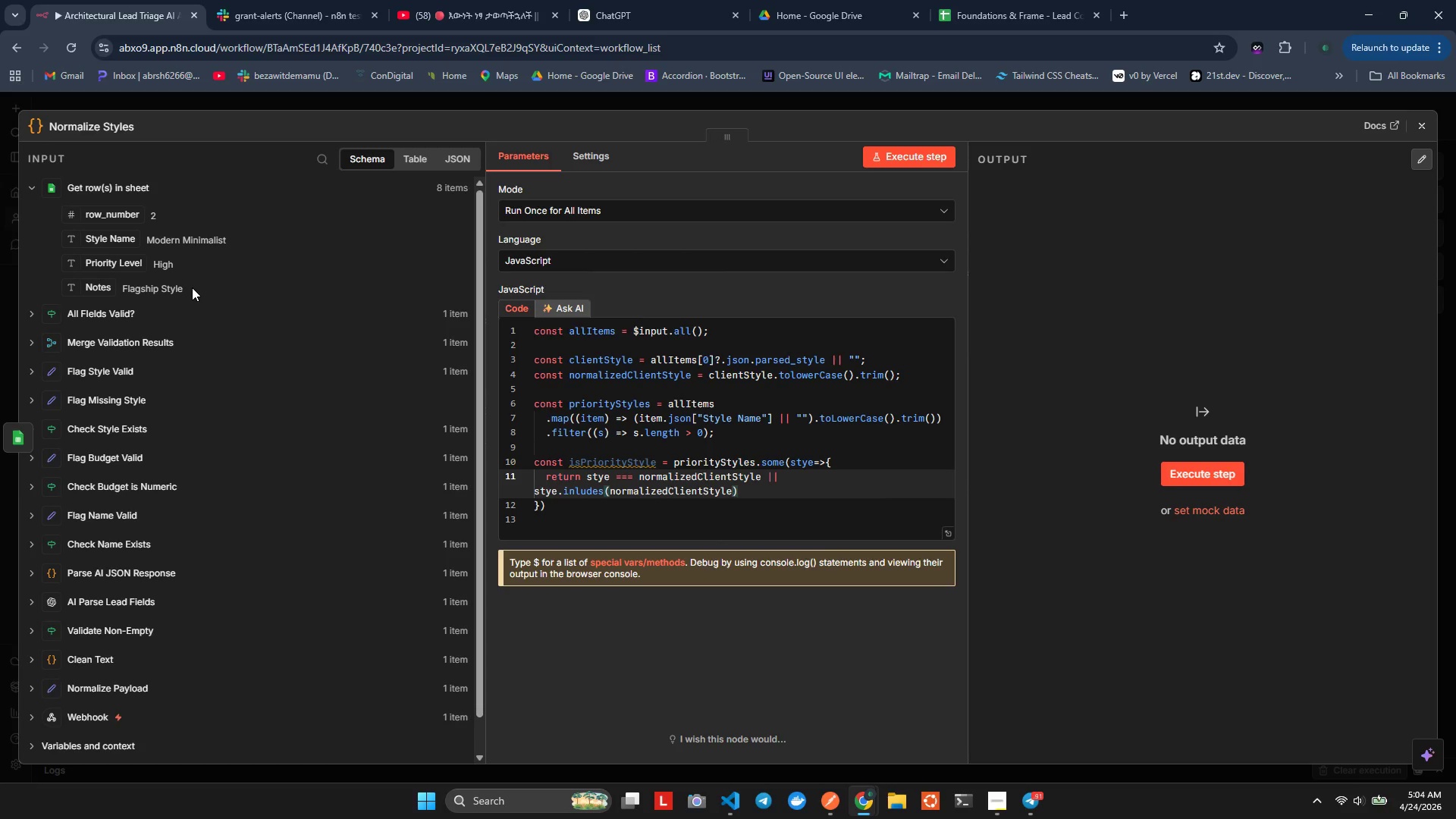 
key(ArrowRight)
 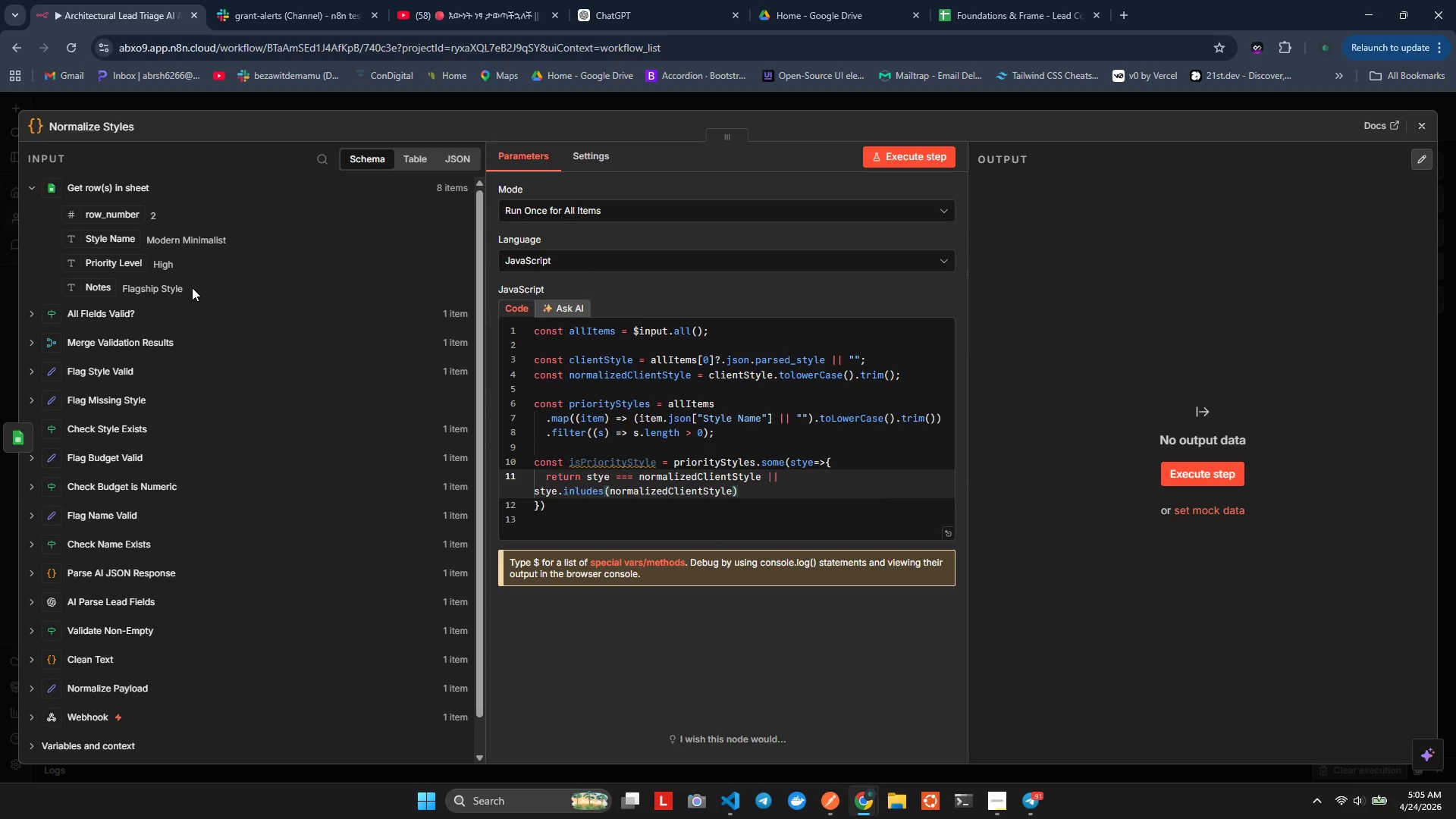 
type( || no)
 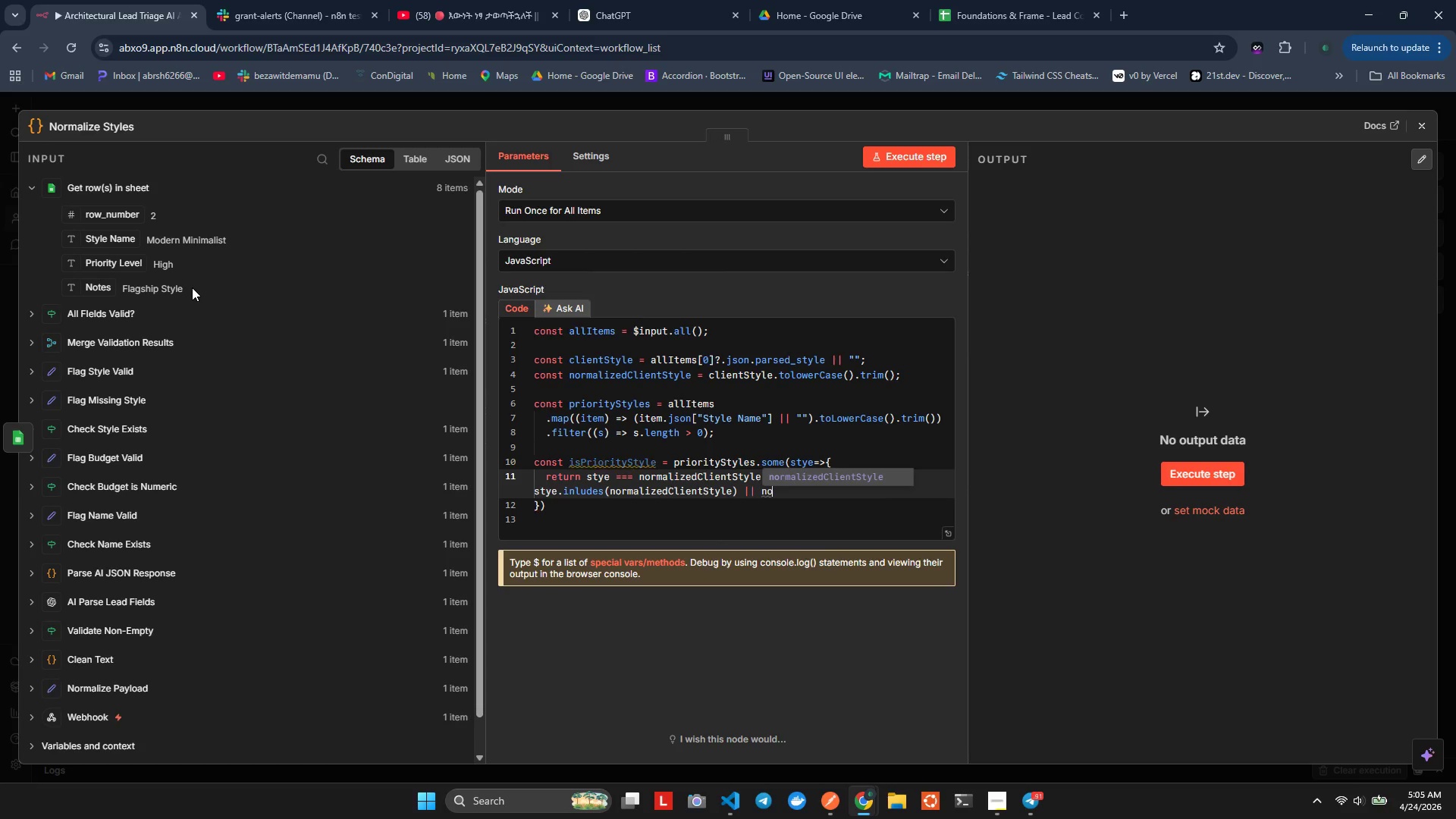 
key(Enter)
 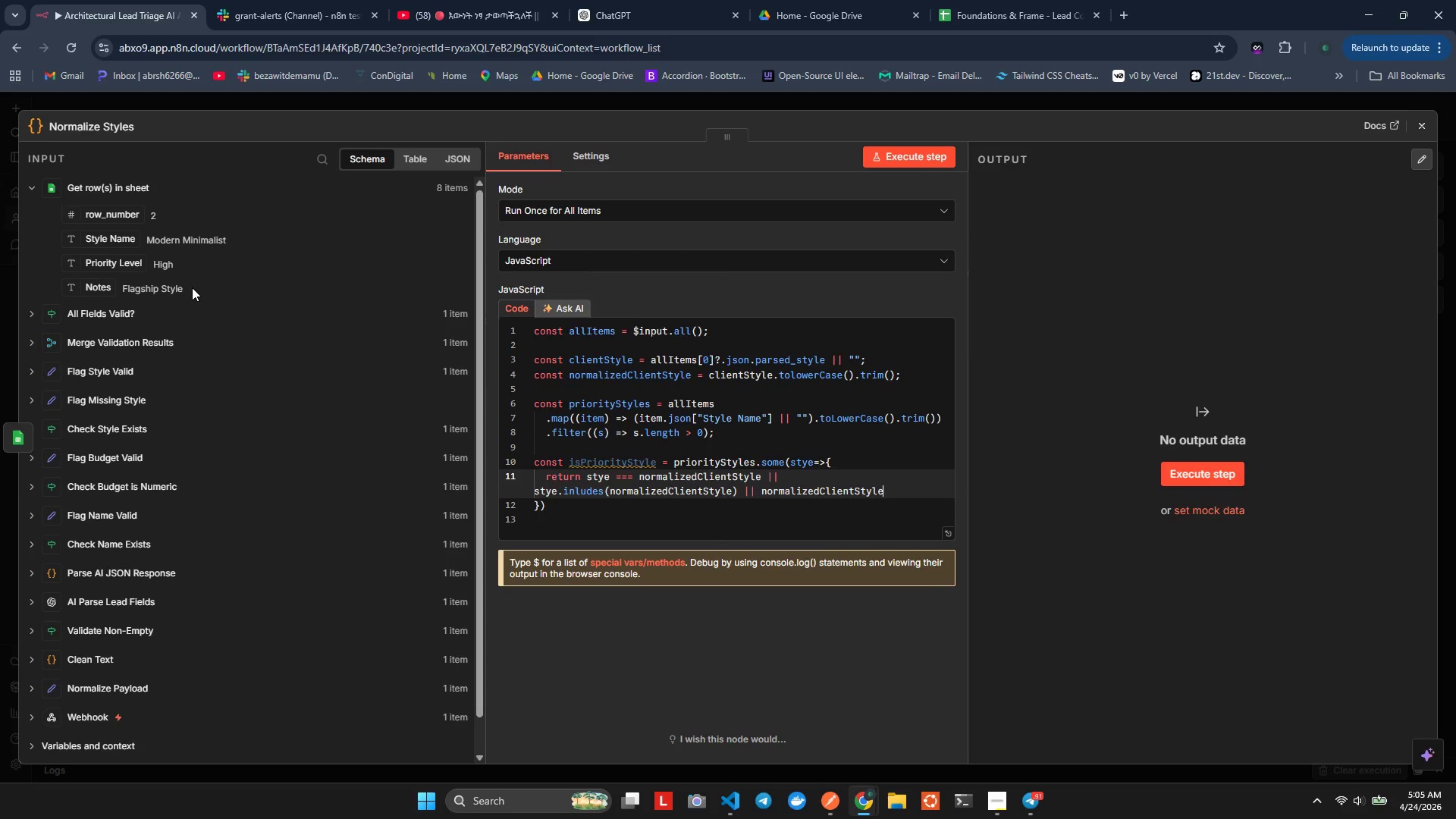 
type(.incudes())
 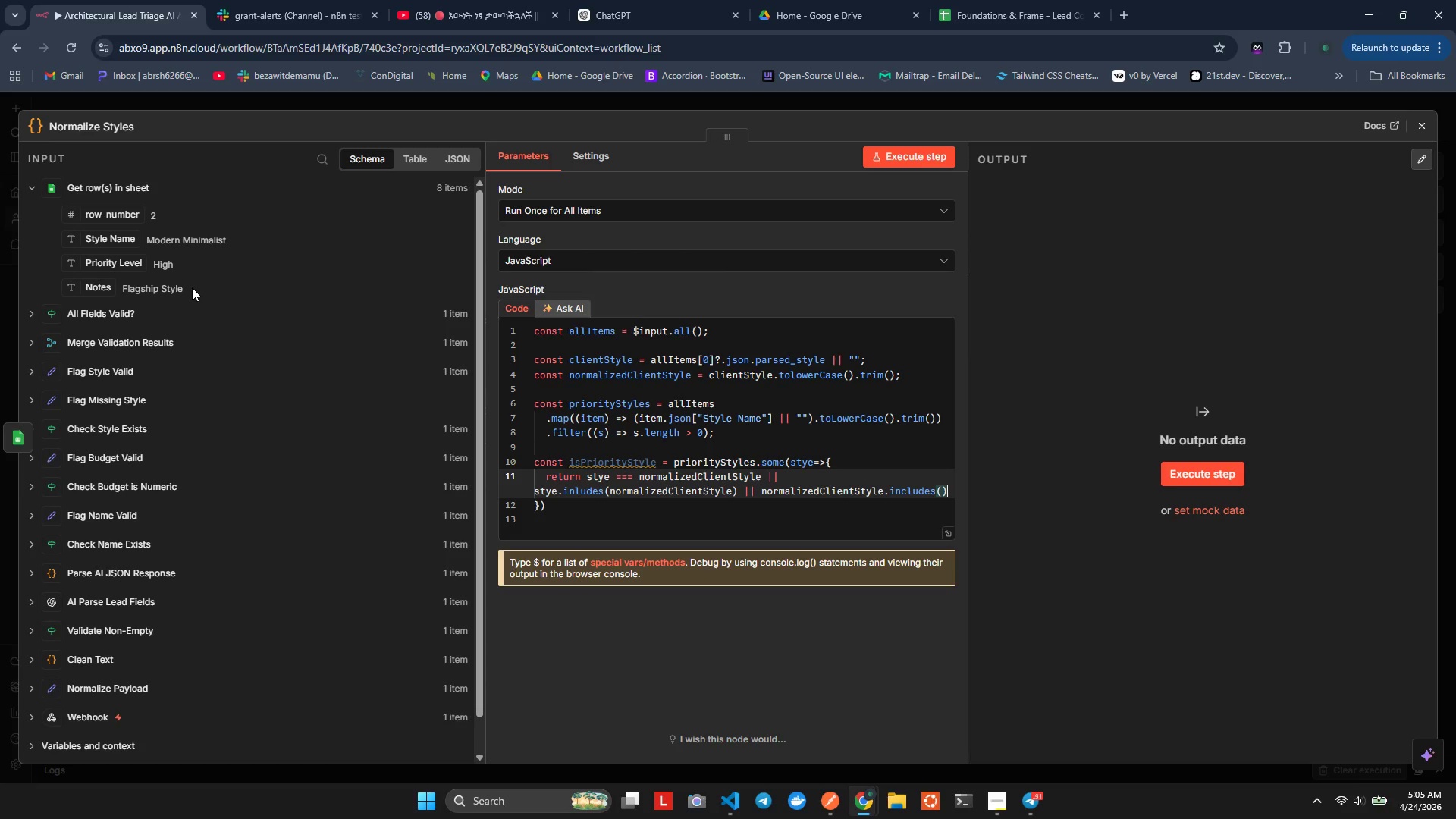 
hold_key(key=L, duration=0.31)
 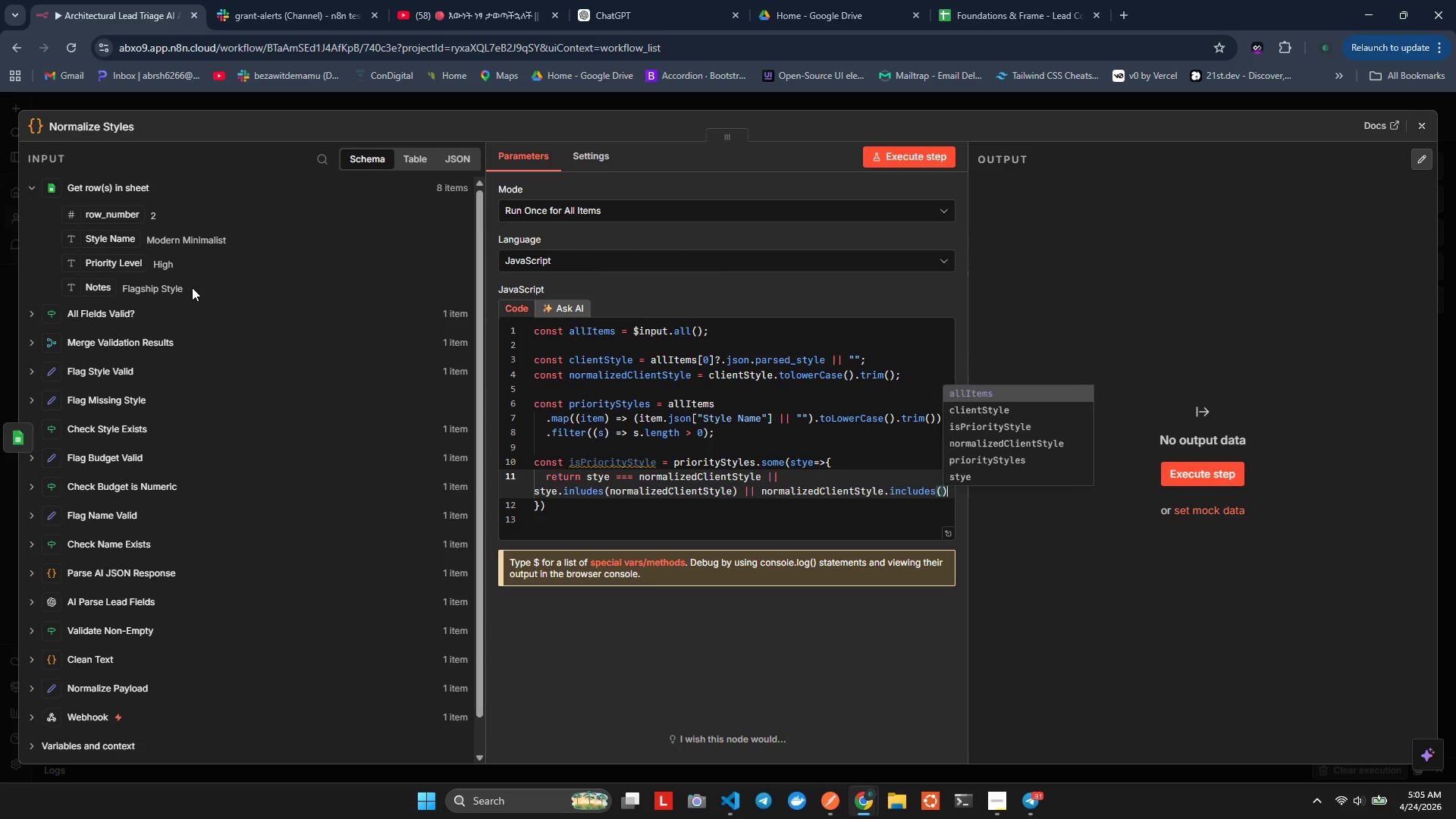 
key(ArrowLeft)
 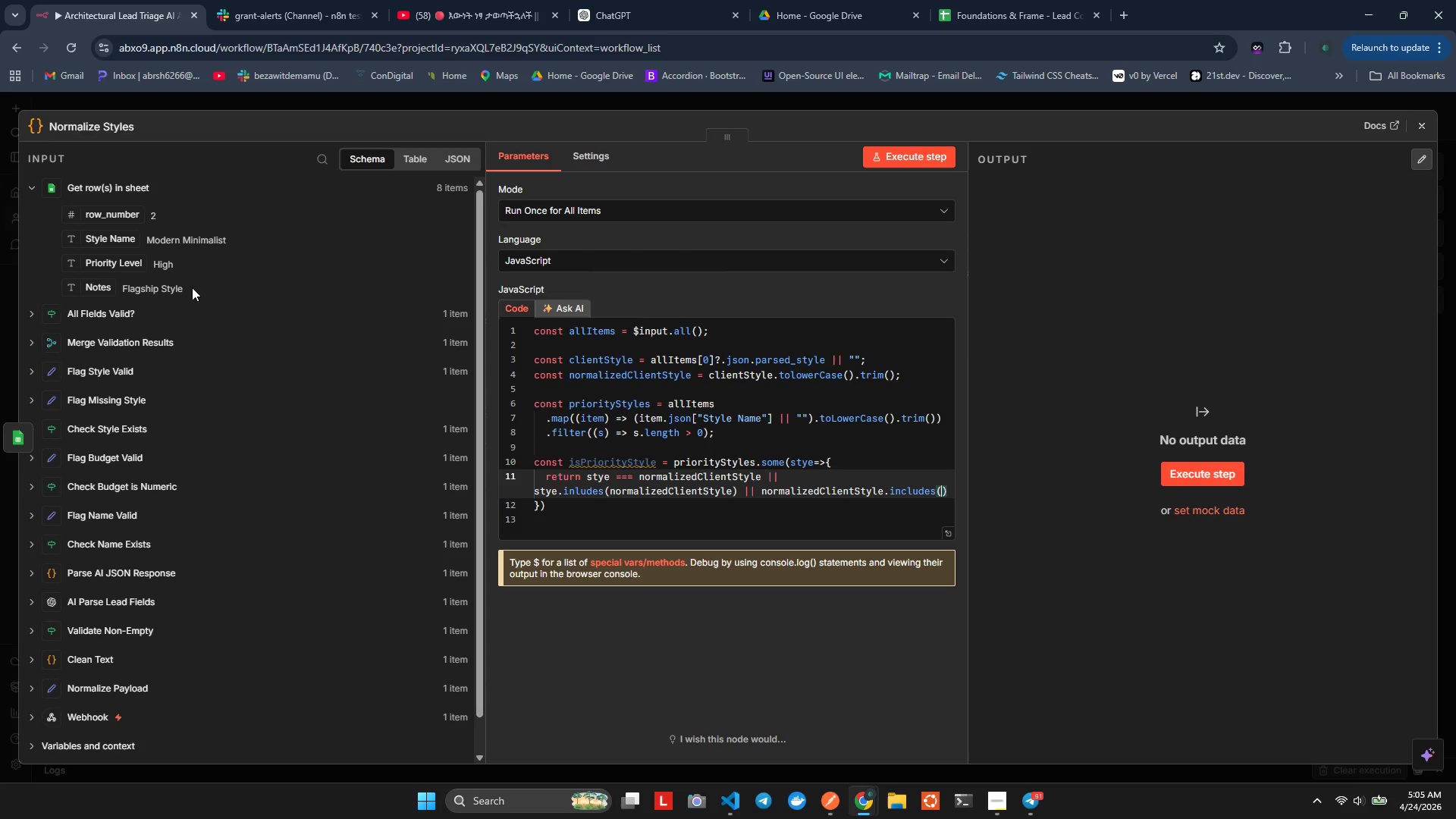 
key(S)
 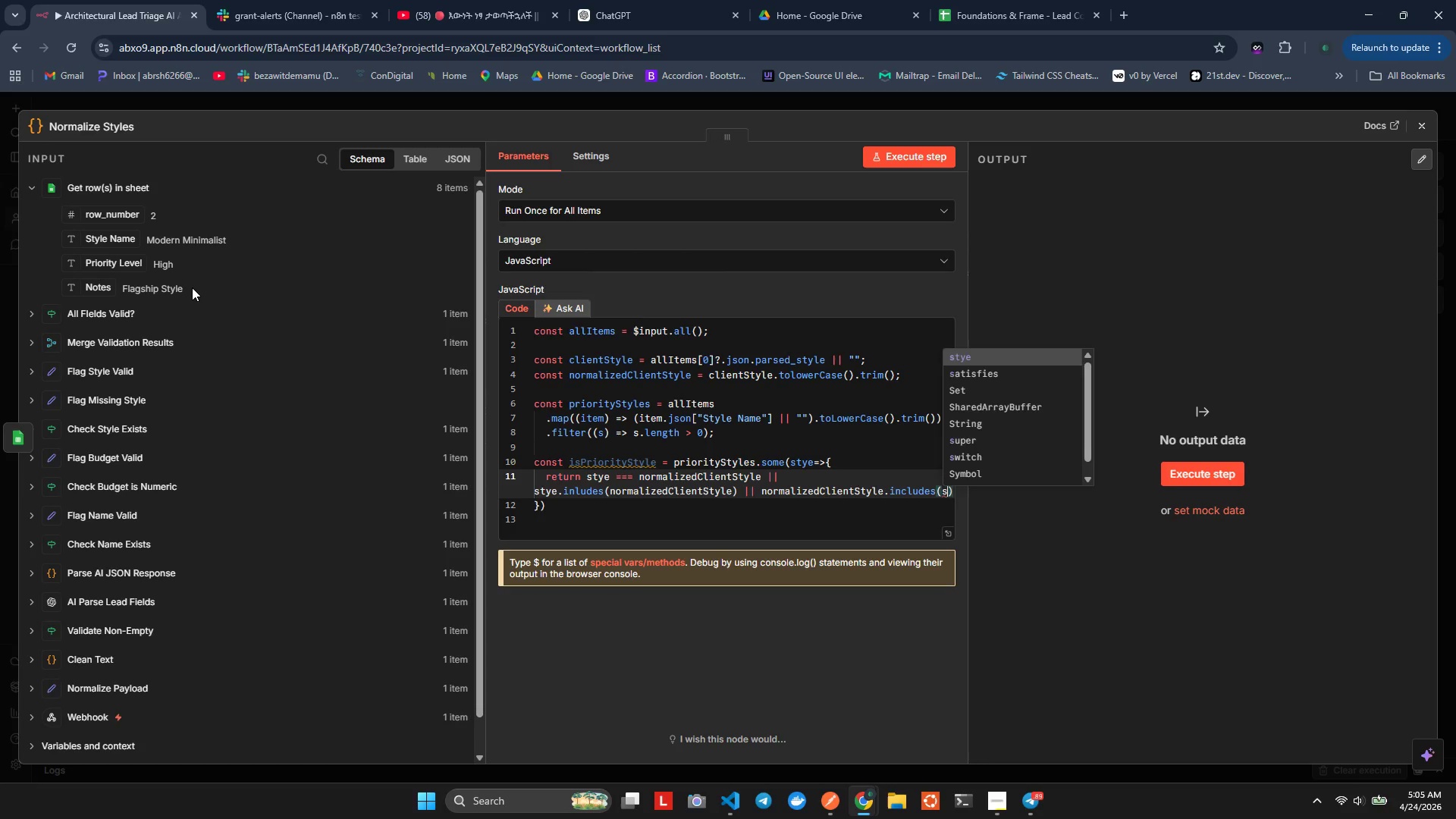 
key(Enter)
 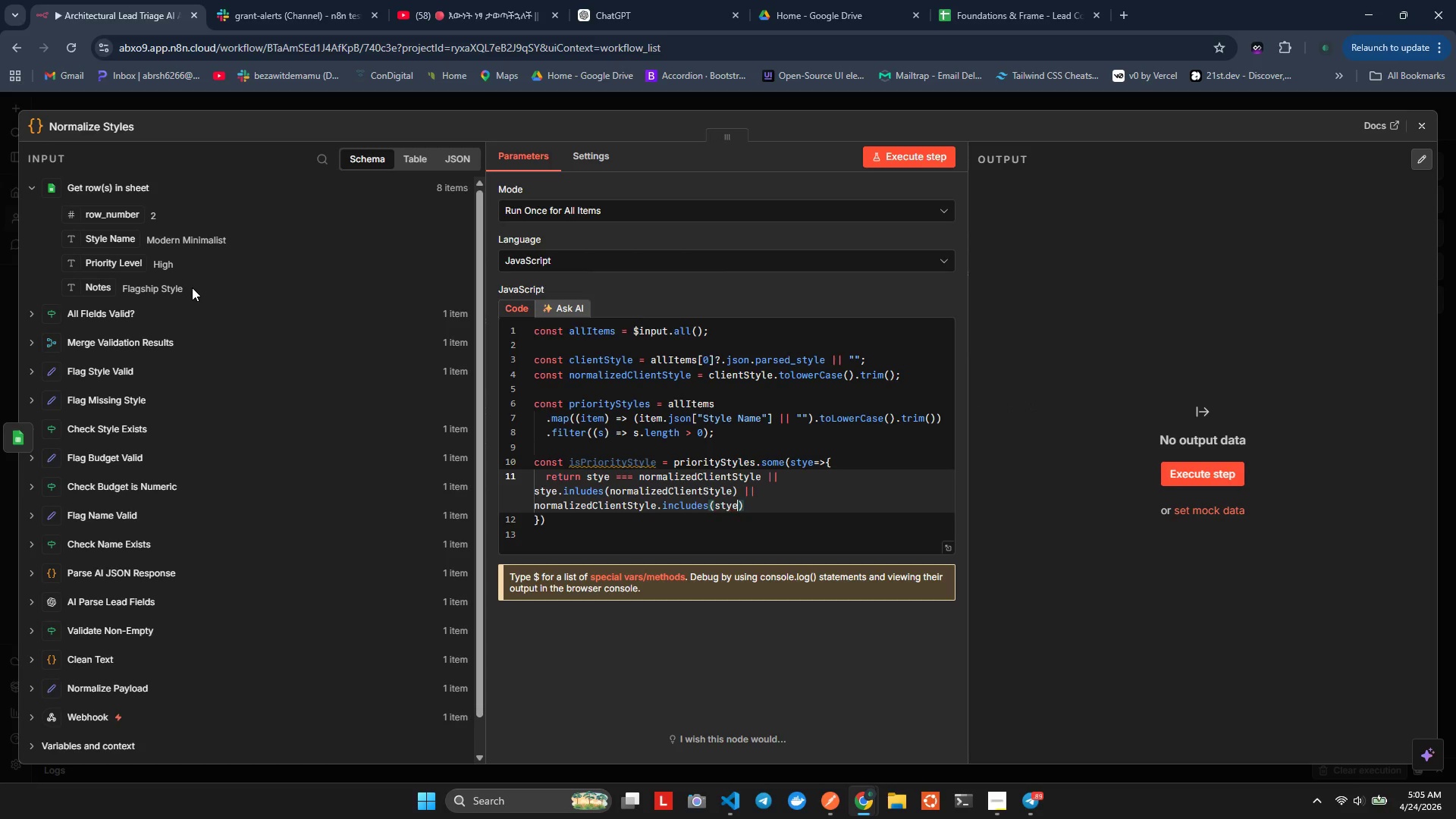 
key(Alt+AltLeft)
 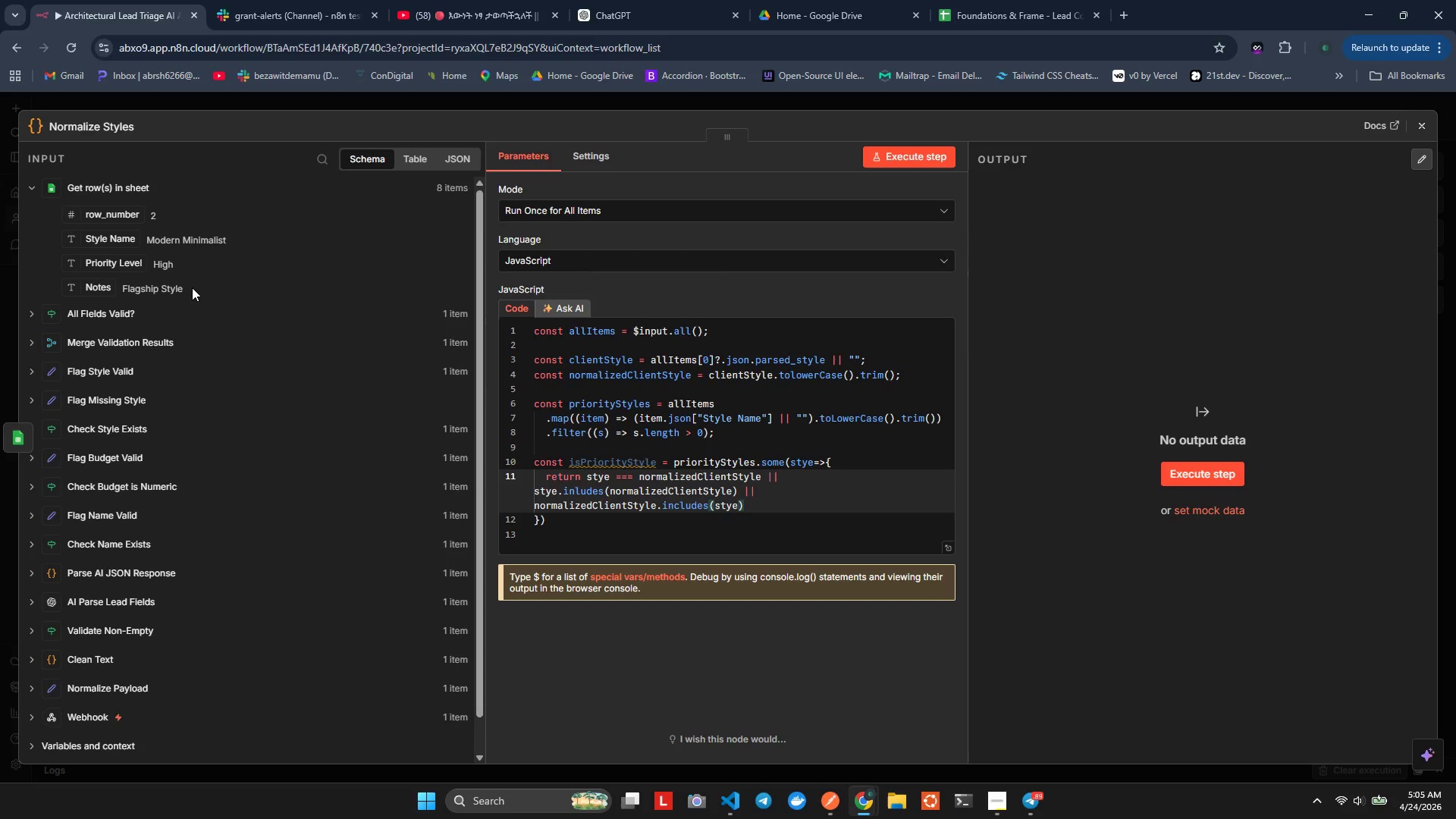 
key(Alt+Shift+ShiftLeft)
 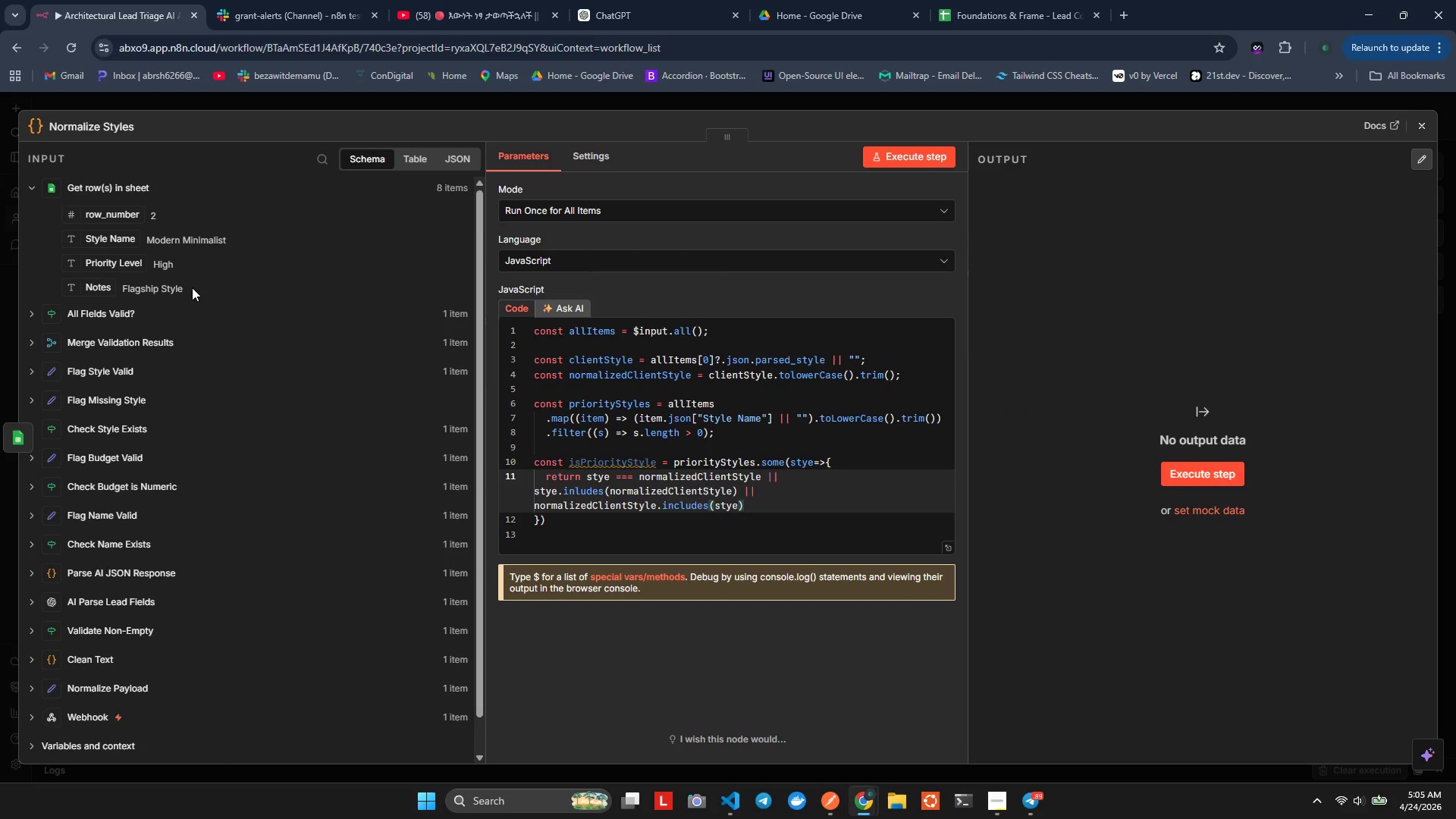 
key(Alt+Shift+F)
 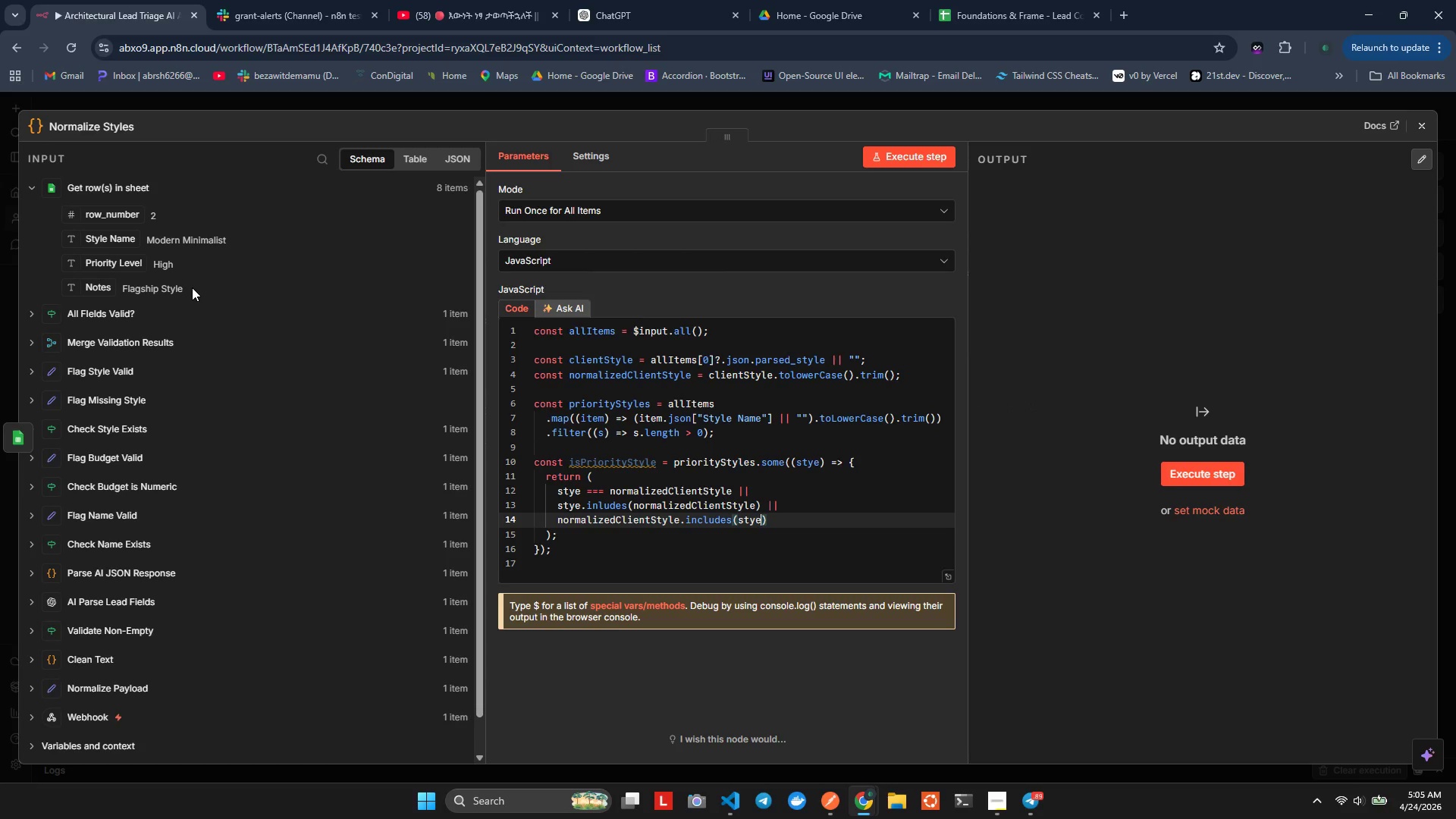 
key(ArrowDown)
 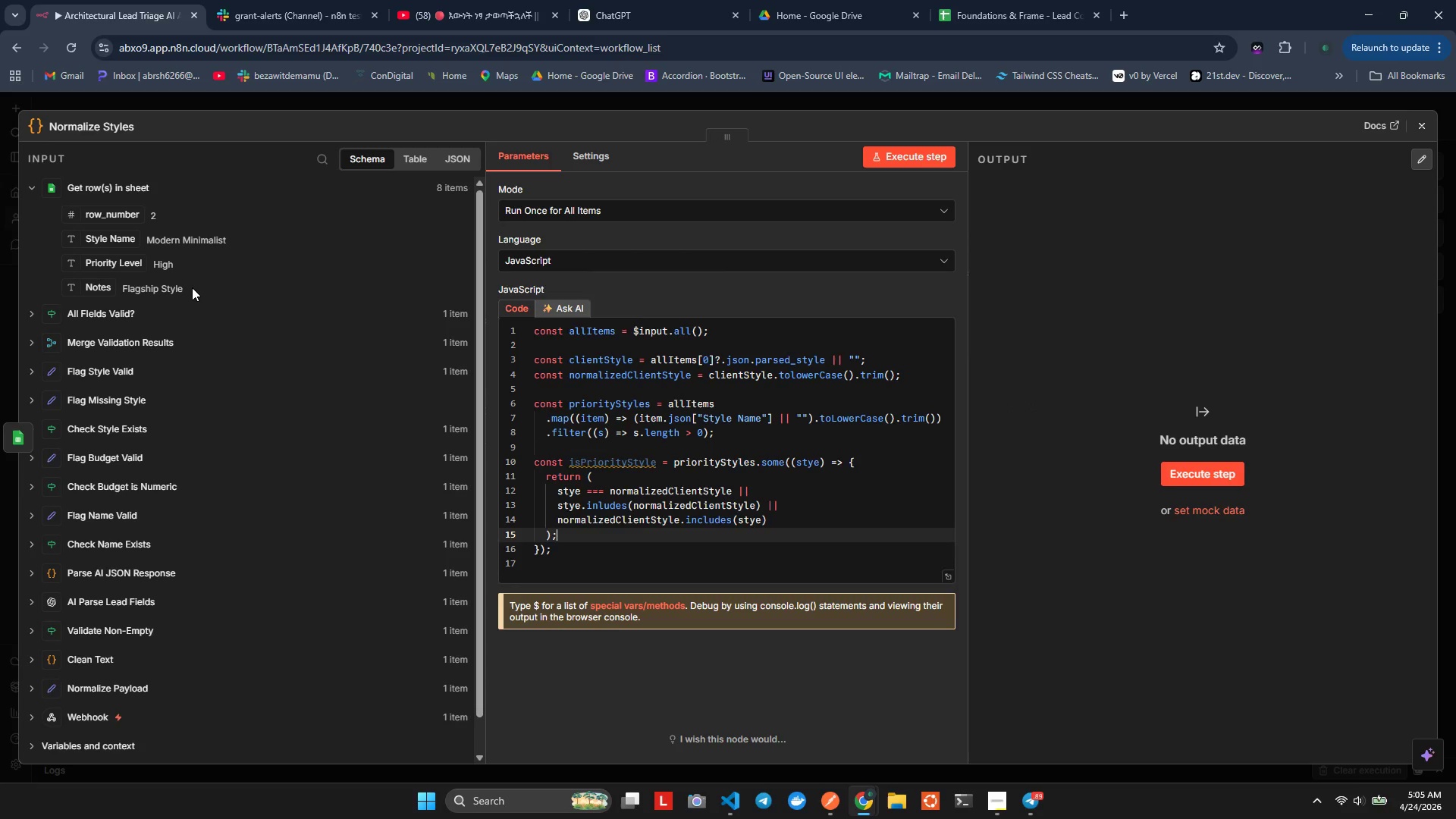 
key(ArrowDown)
 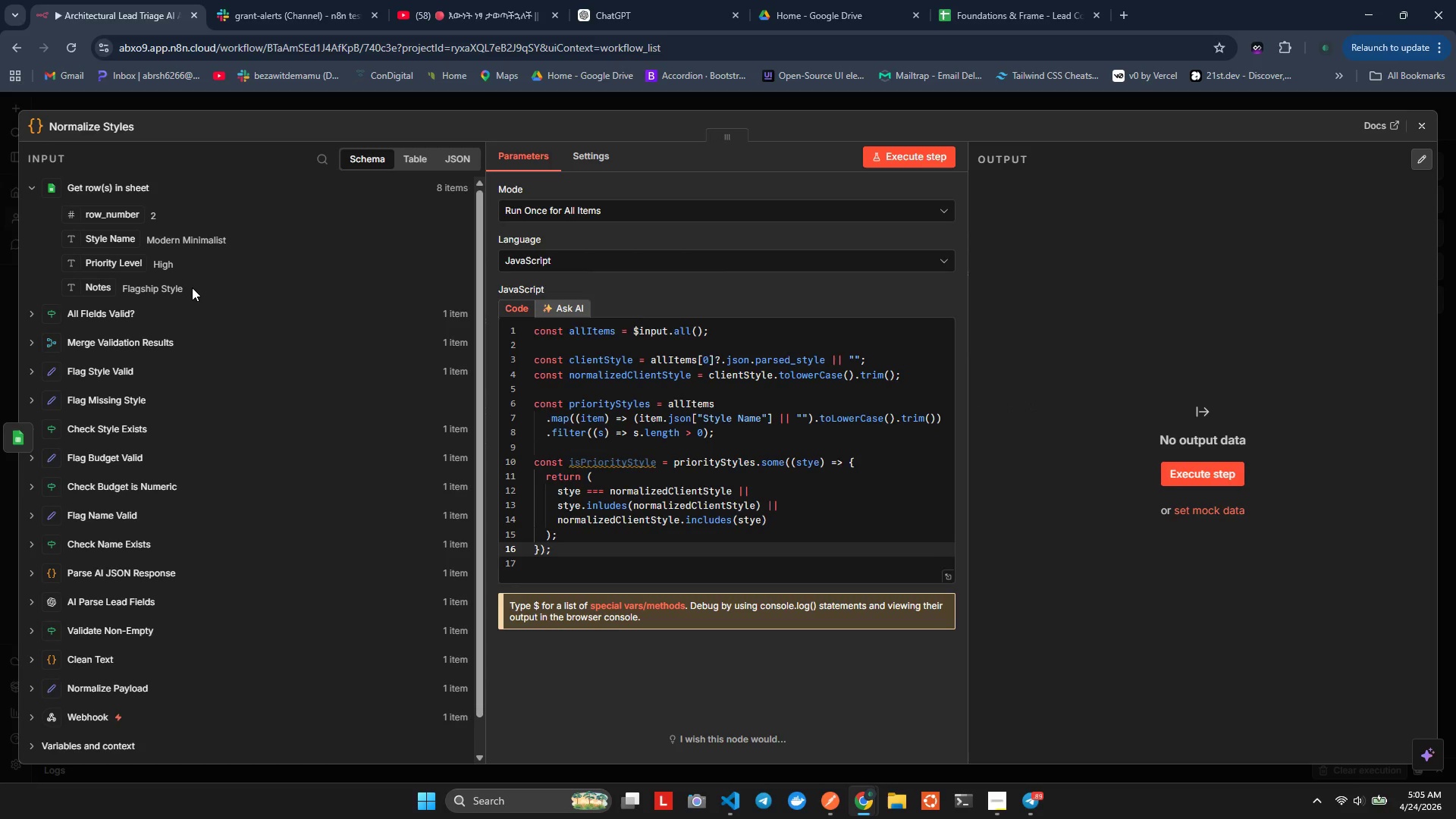 
key(Enter)
 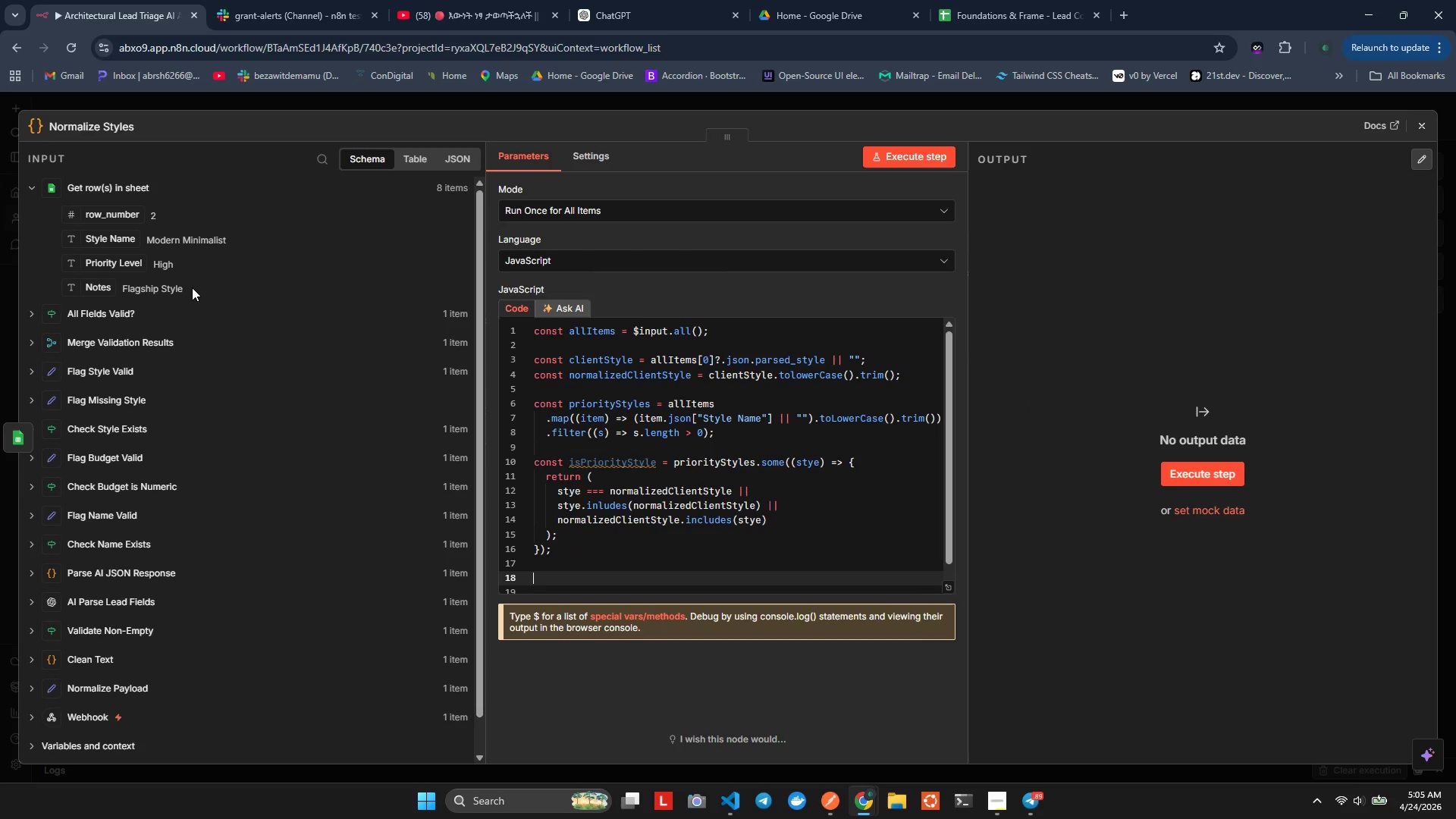 
key(Enter)
 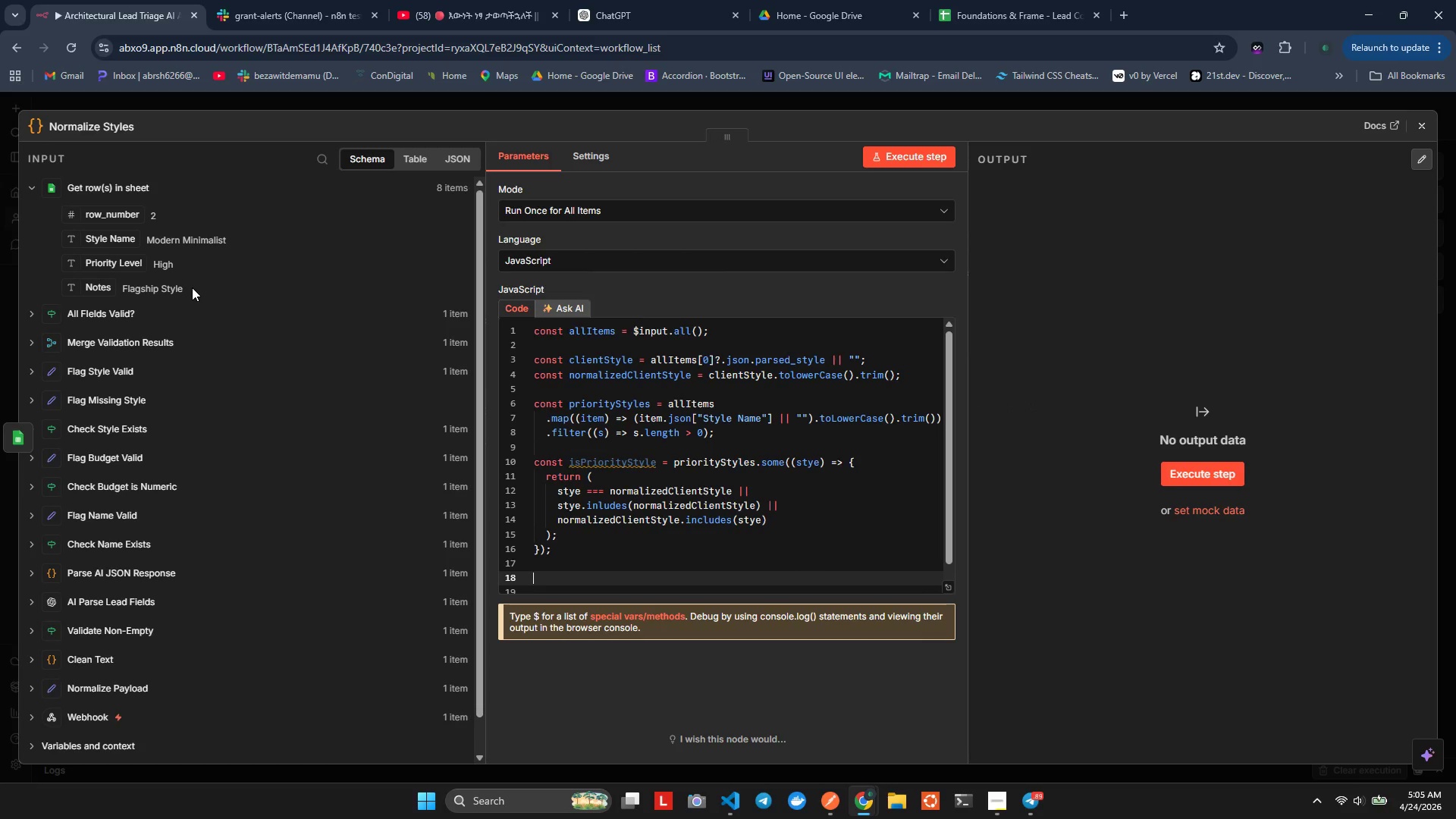 
type(retrn -{)
key(Backspace)
key(Backspace)
type([{)
 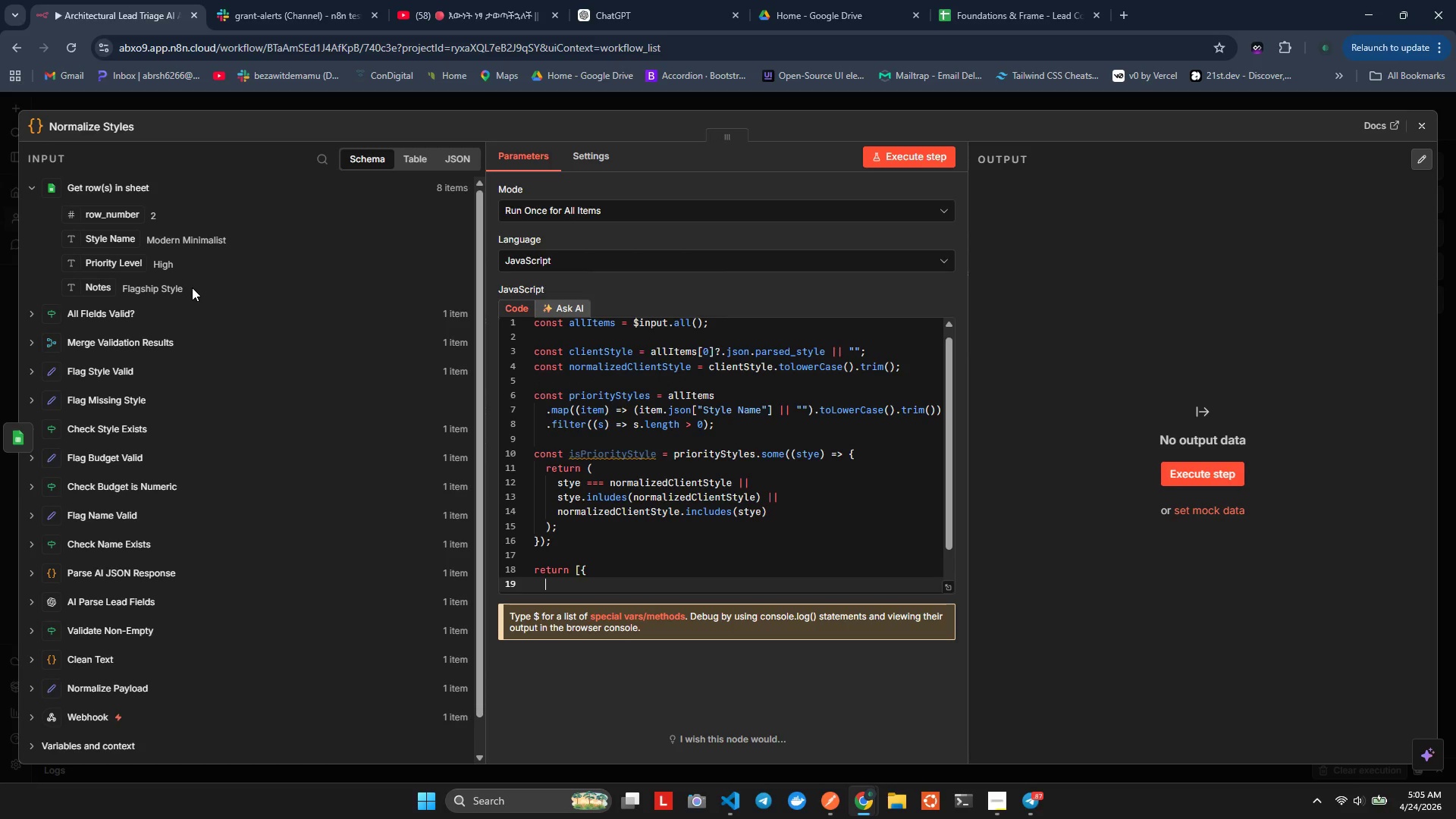 
hold_key(key=U, duration=0.52)
 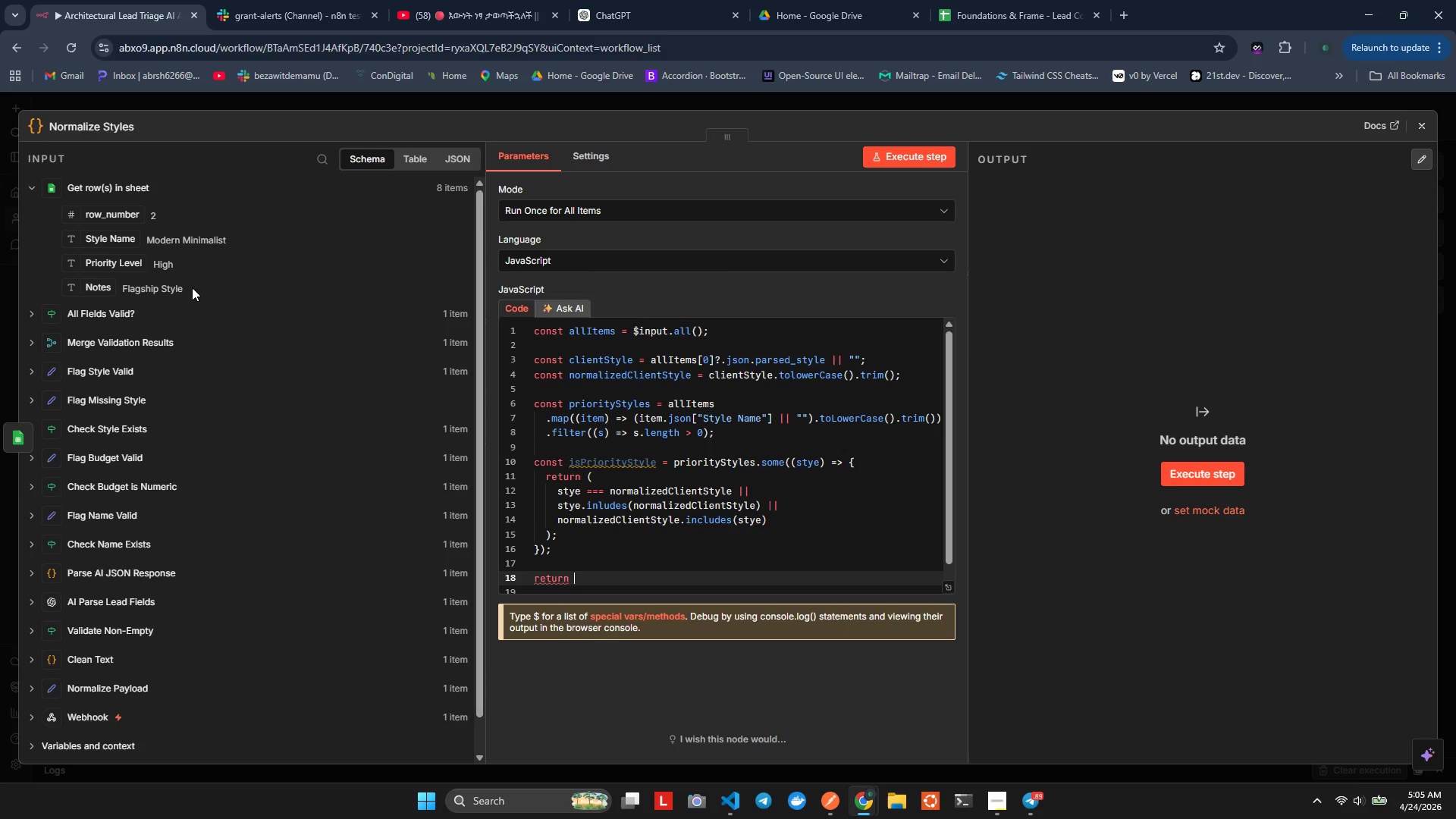 
key(Enter)
 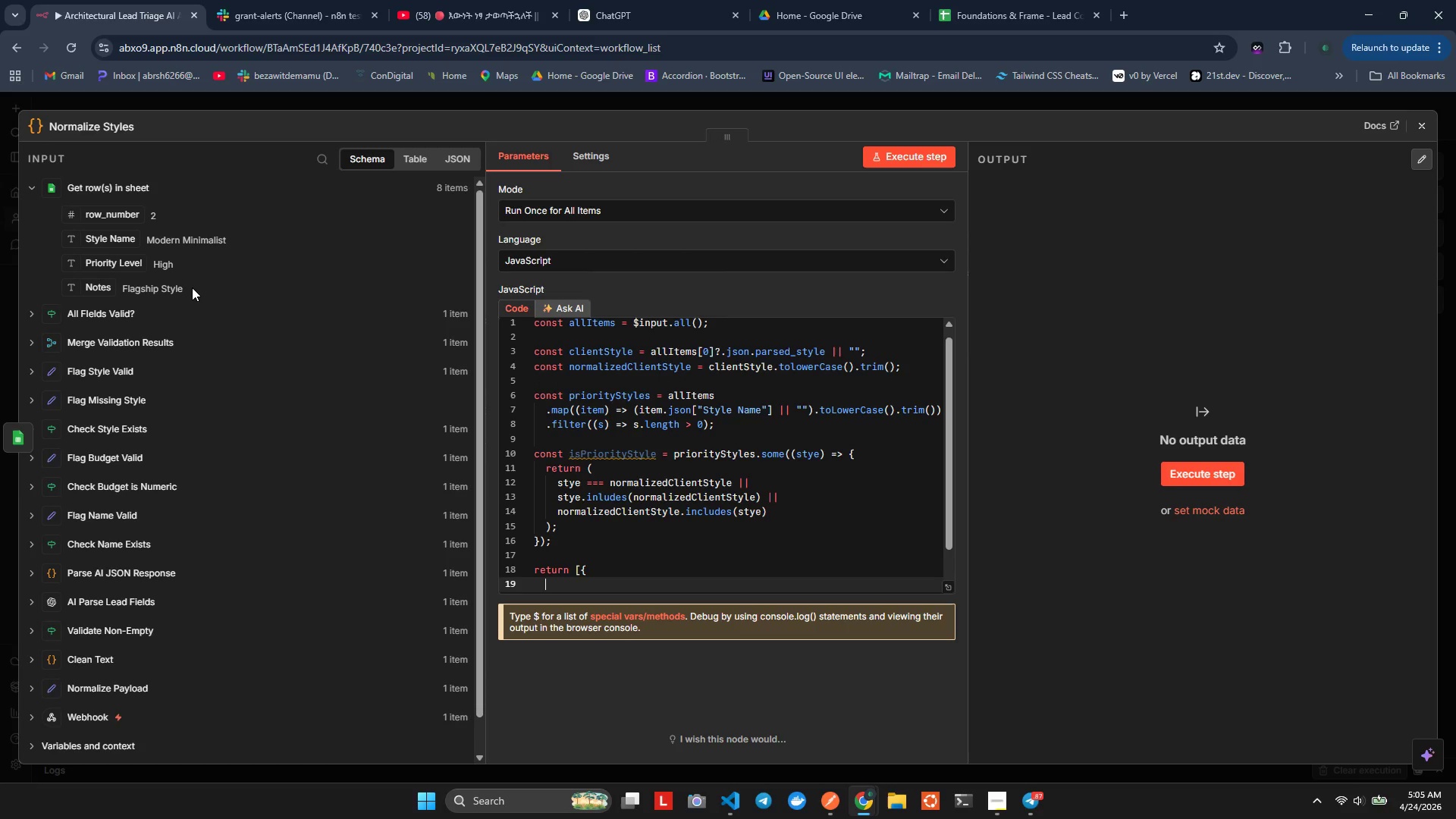 
hold_key(key=J, duration=0.39)
 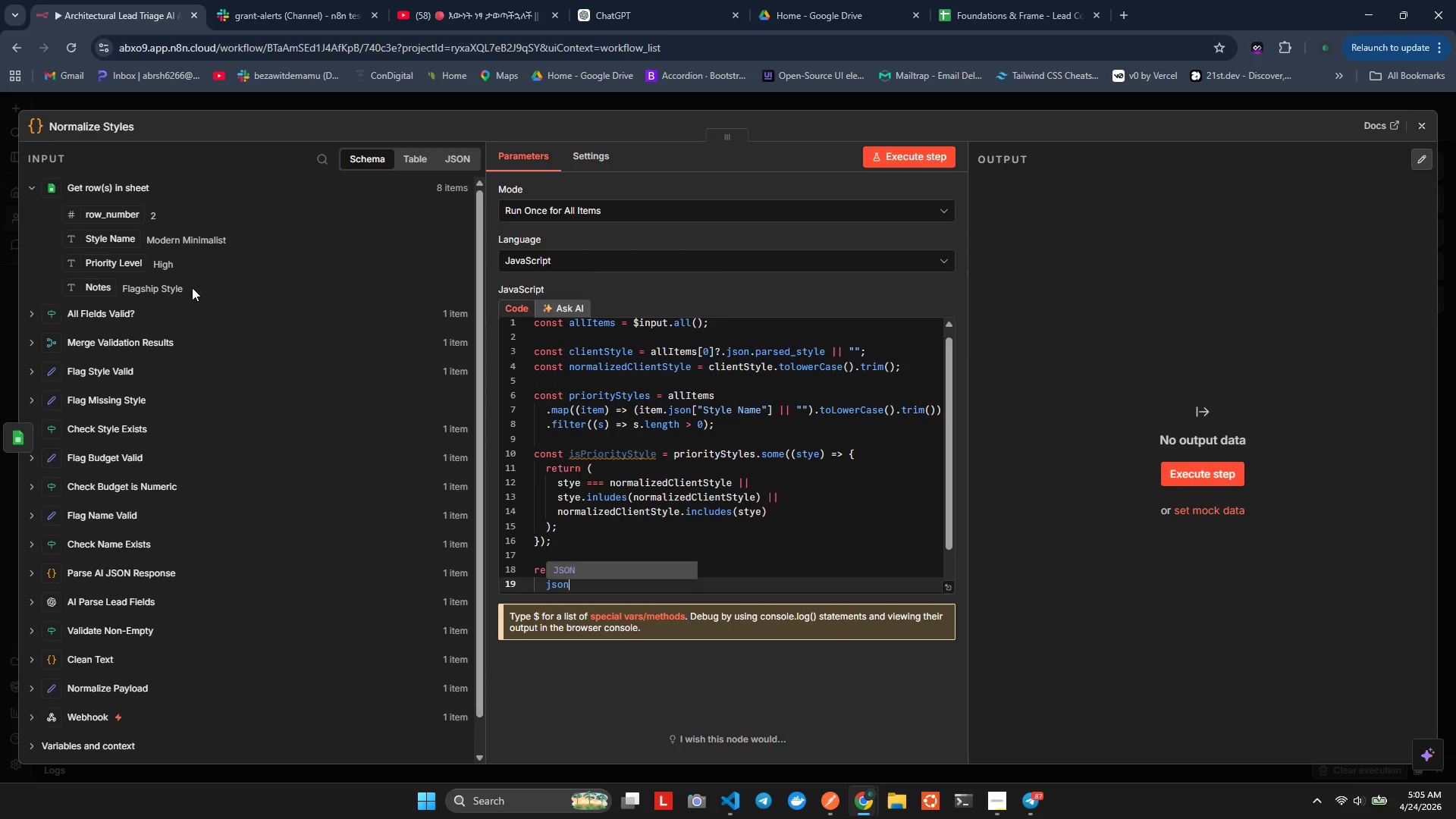 
type(son: {)
 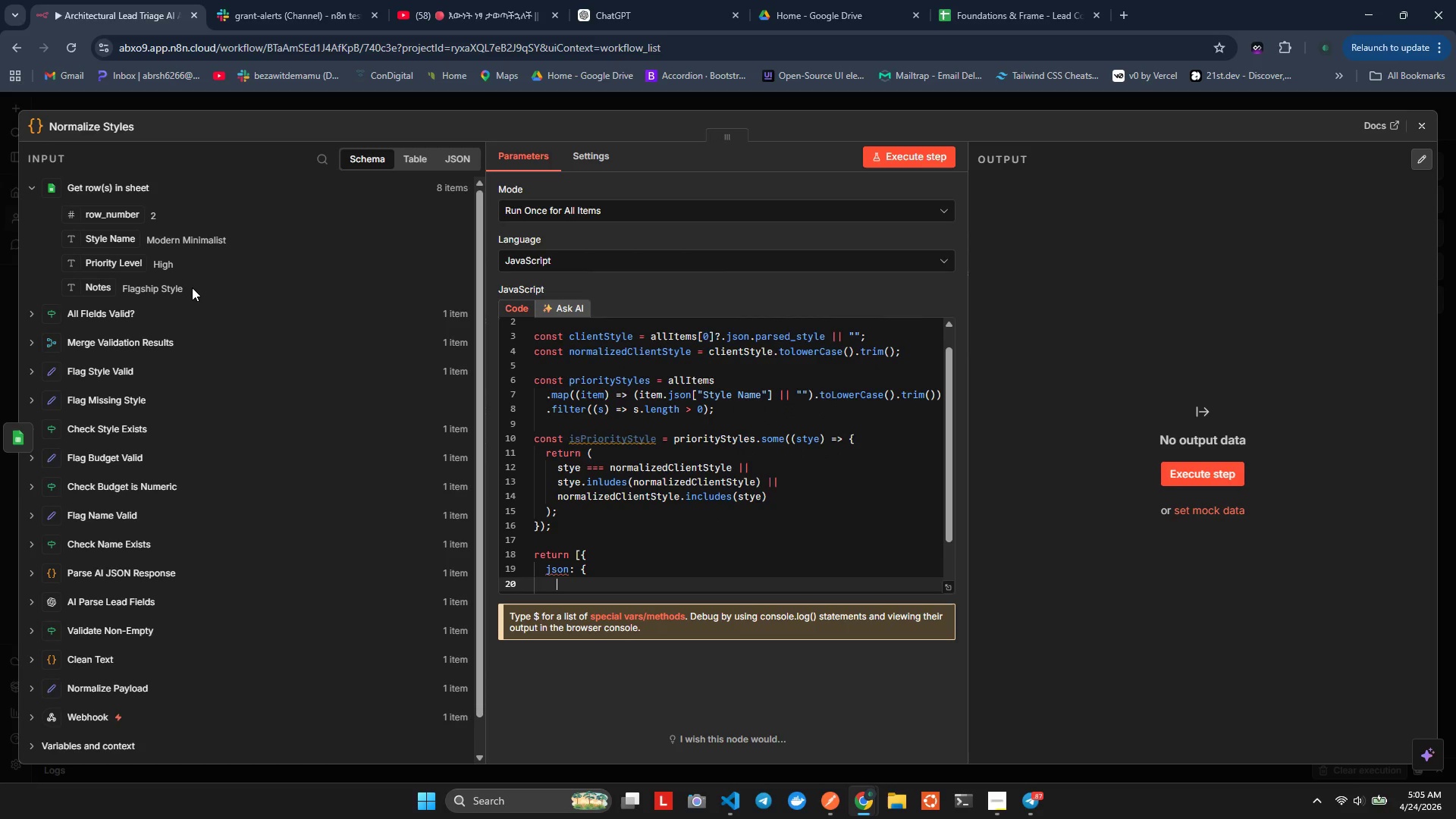 
 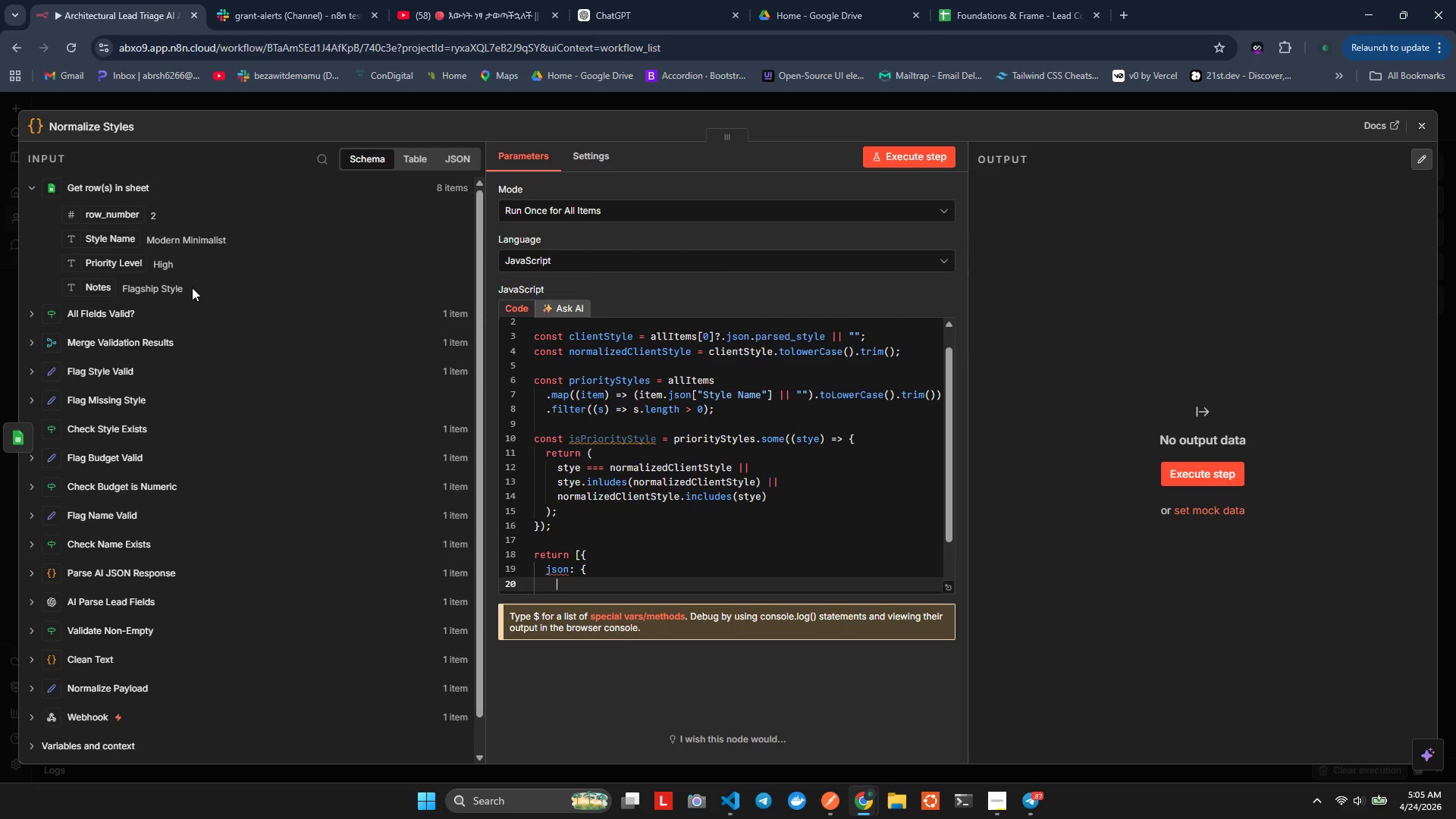 
key(Enter)
 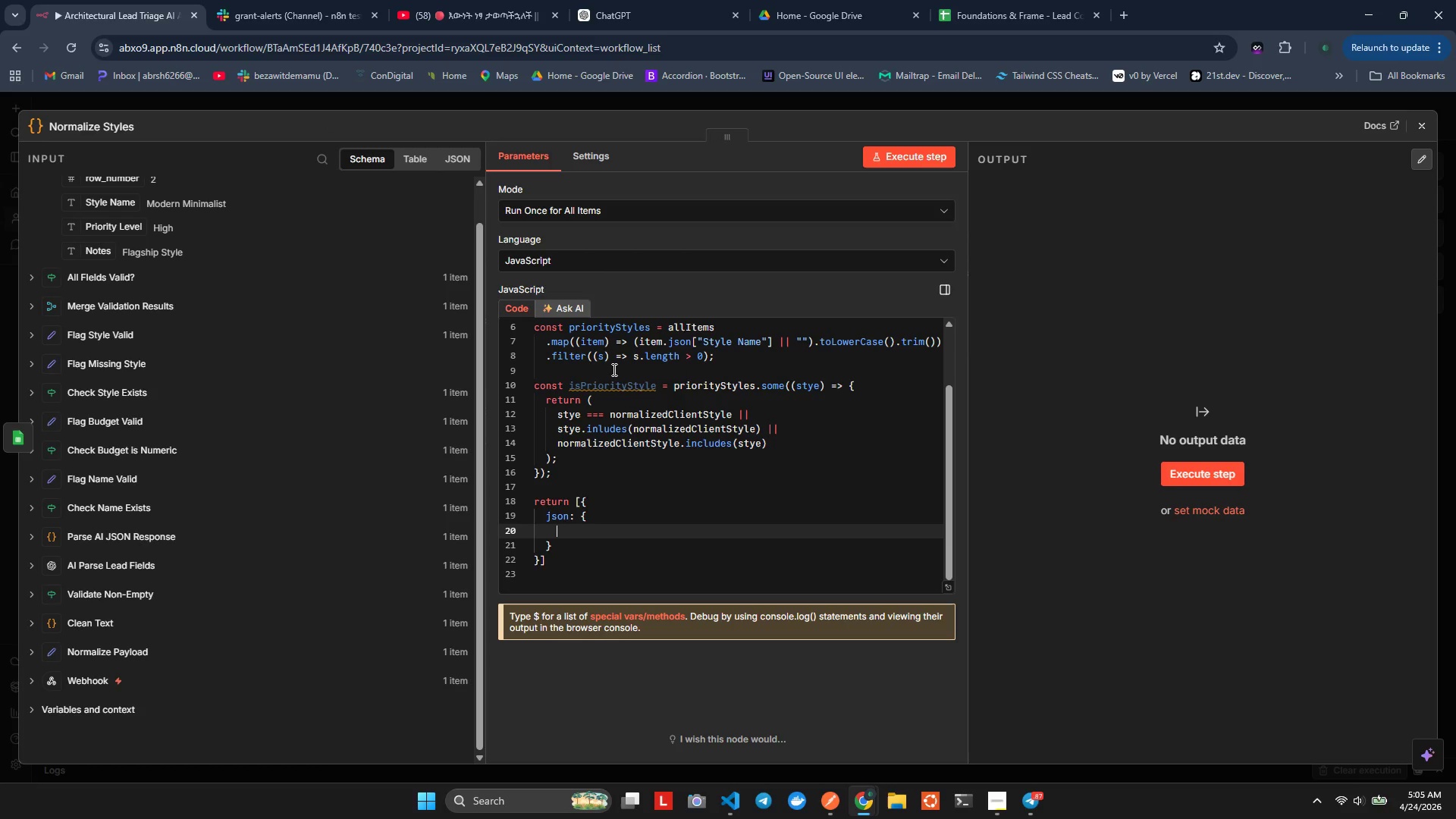 
wait(5.05)
 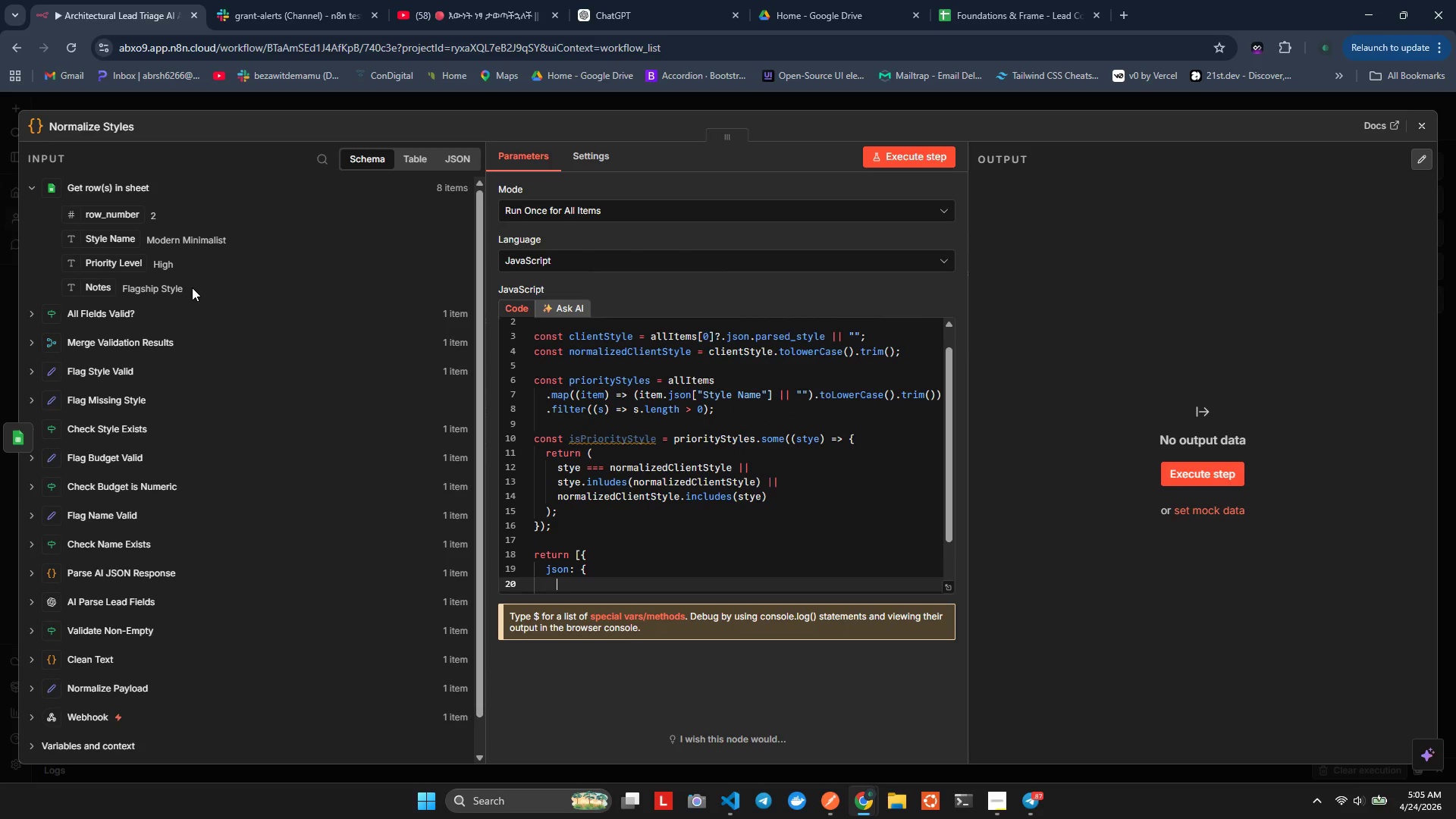 
key(Period)
 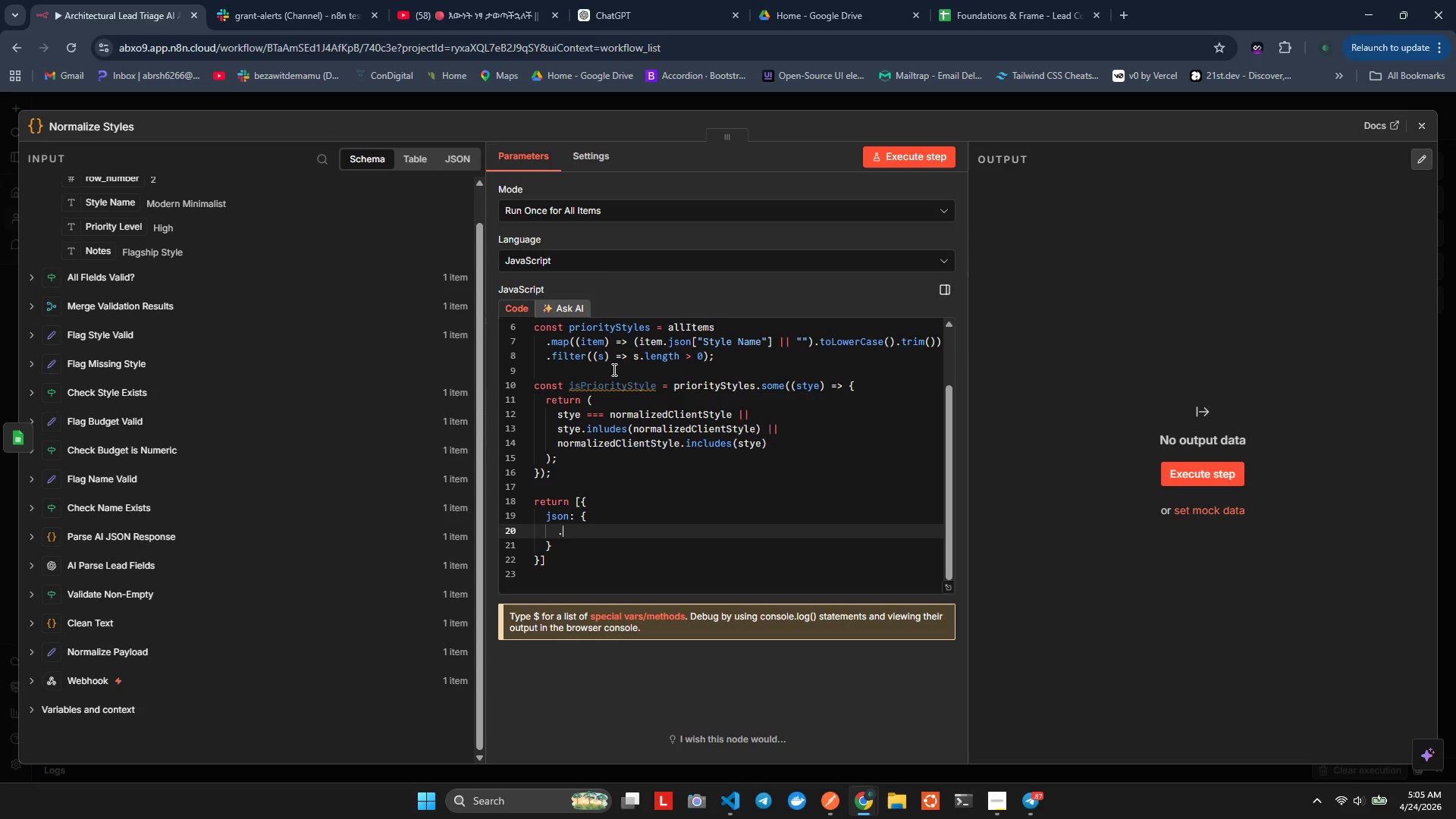 
key(Period)
 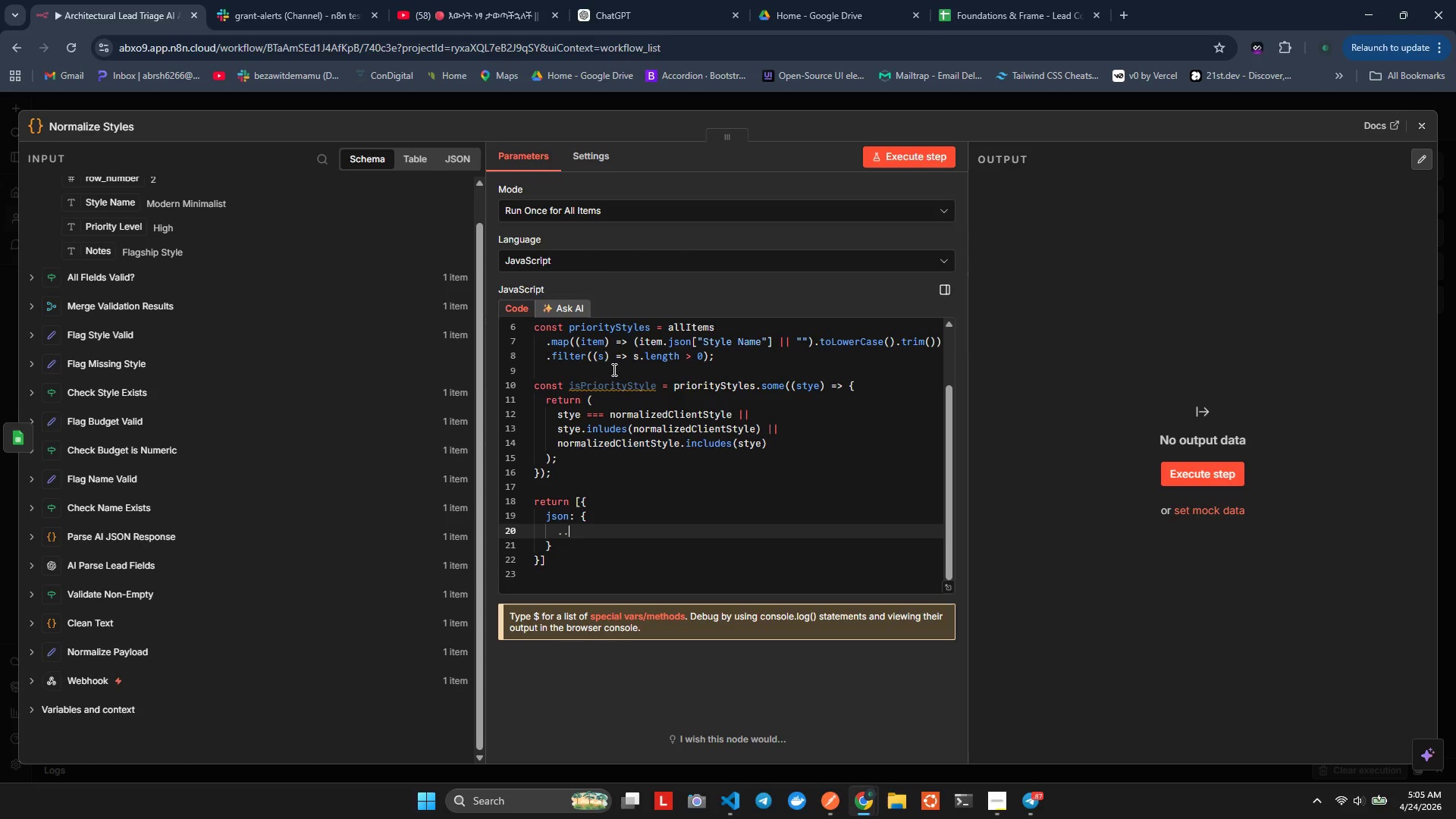 
key(Period)
 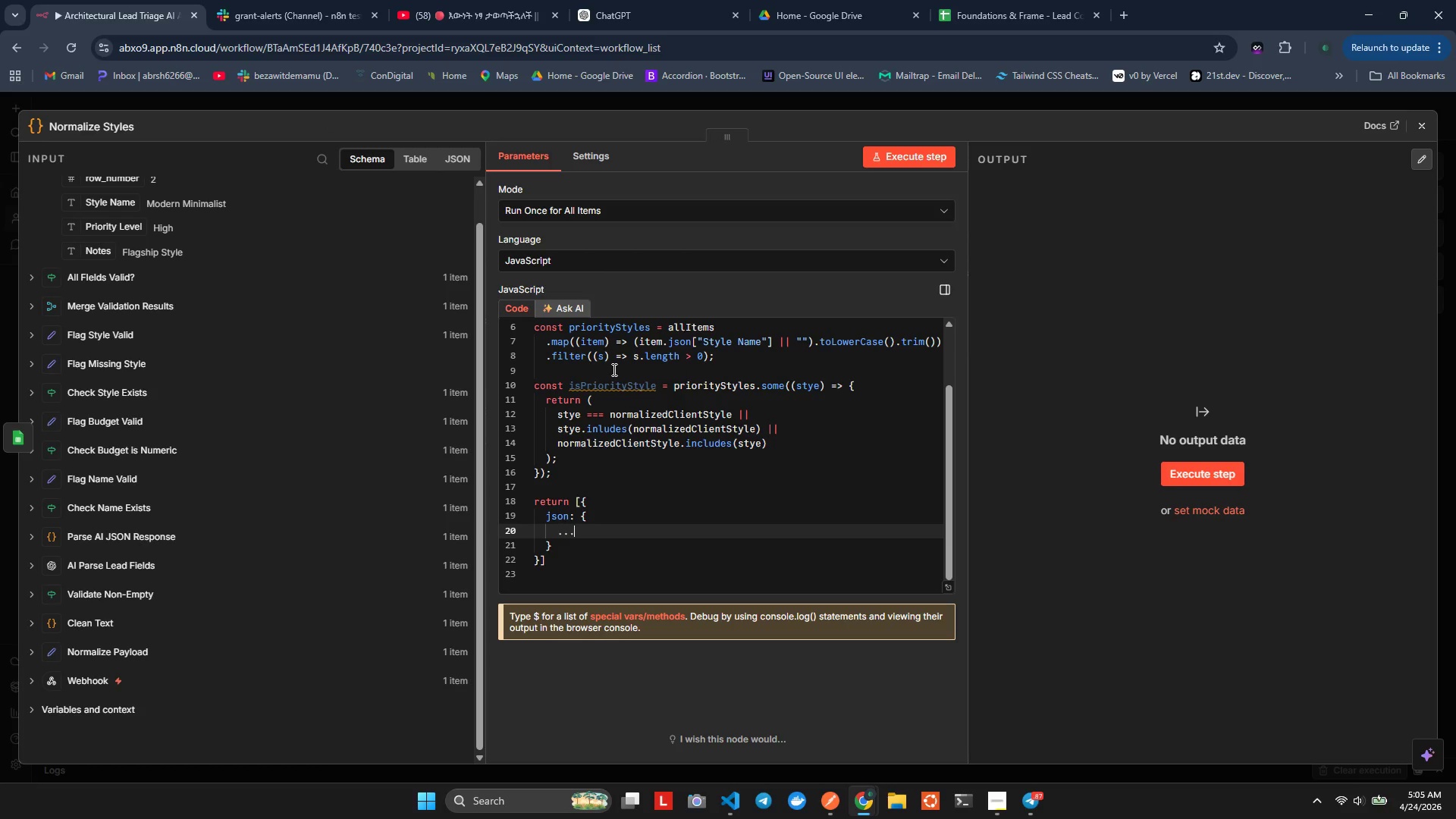 
key(A)
 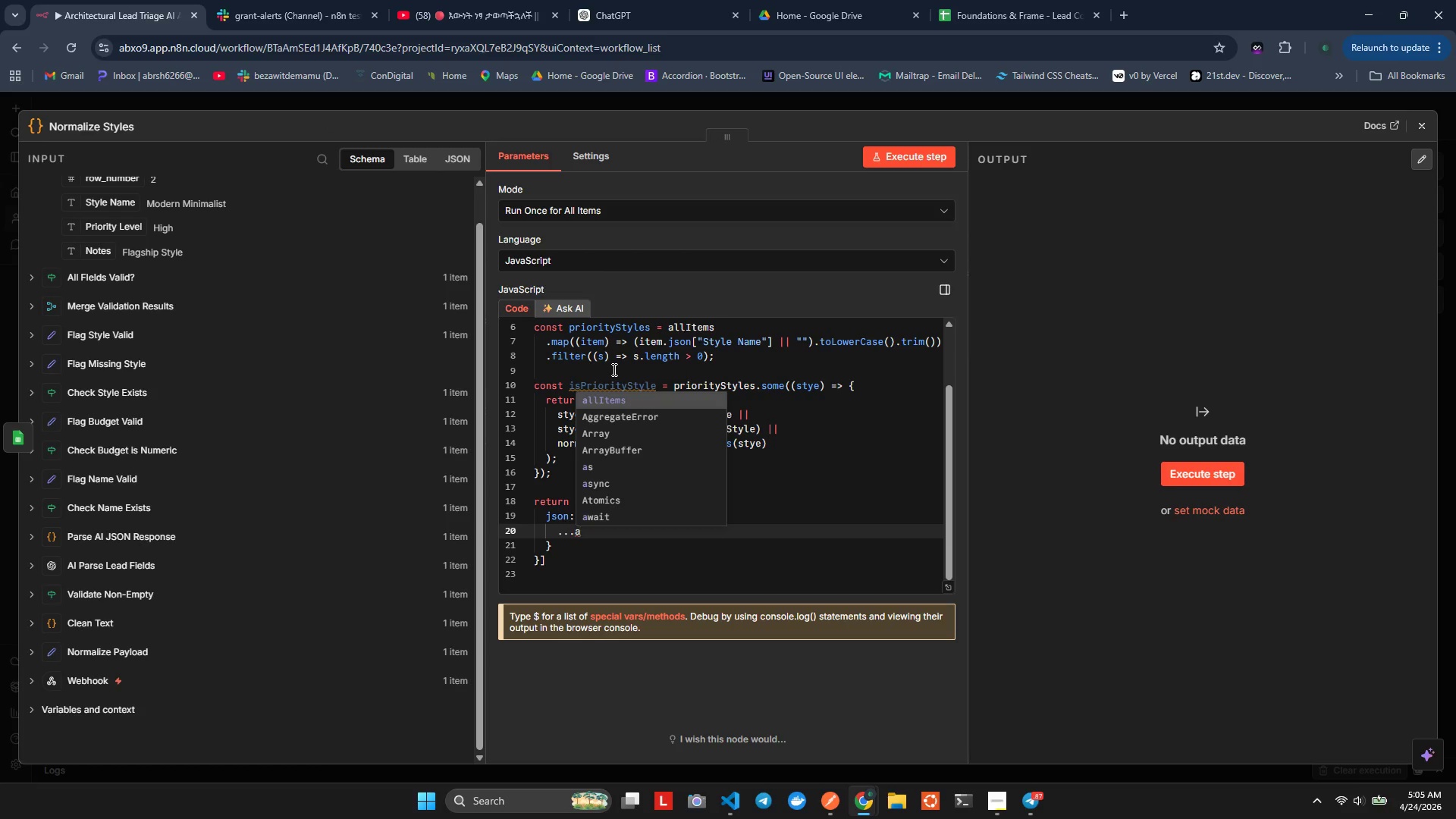 
key(Enter)
 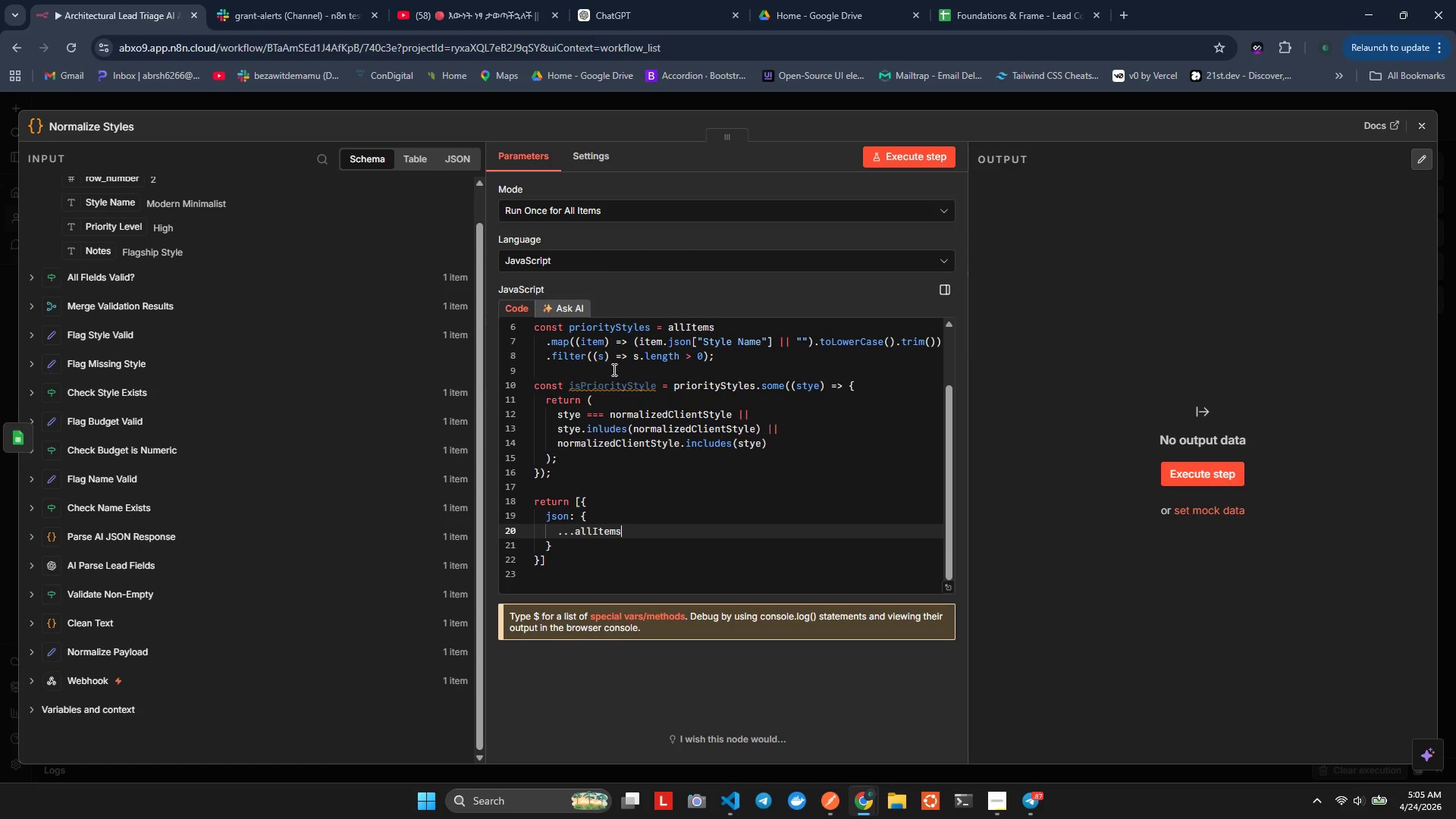 
key(BracketLeft)
 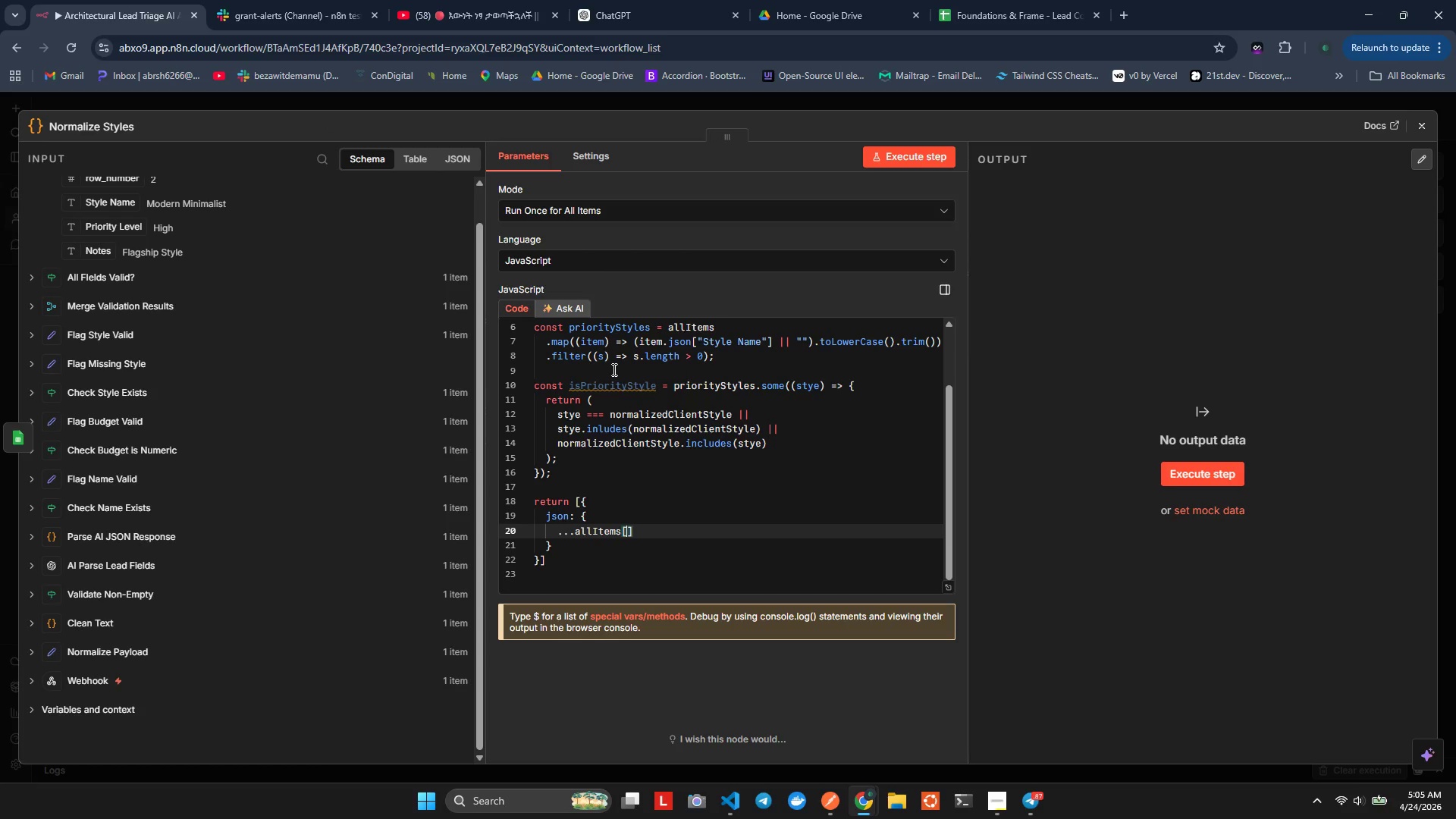 
key(0)
 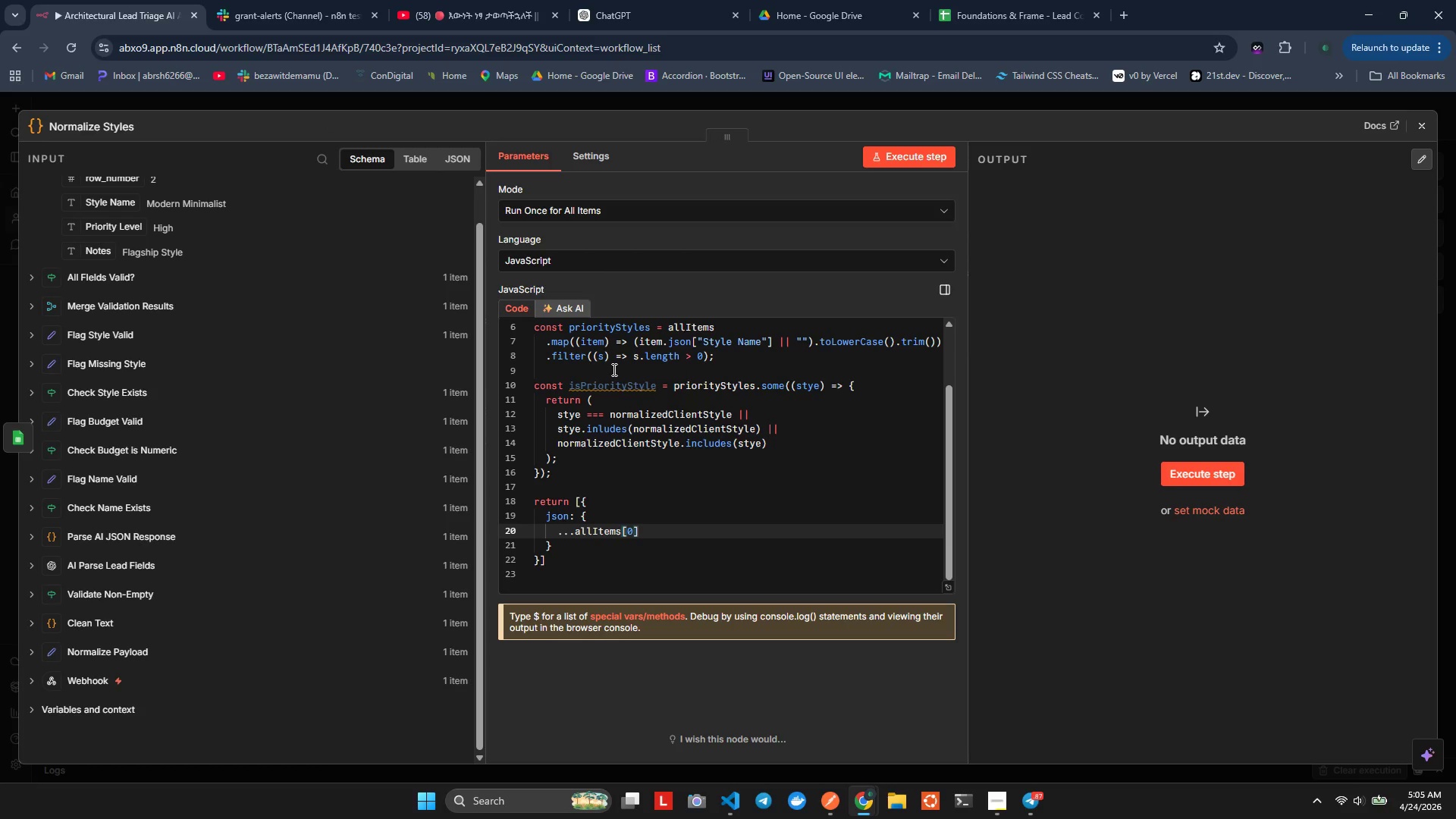 
key(ArrowRight)
 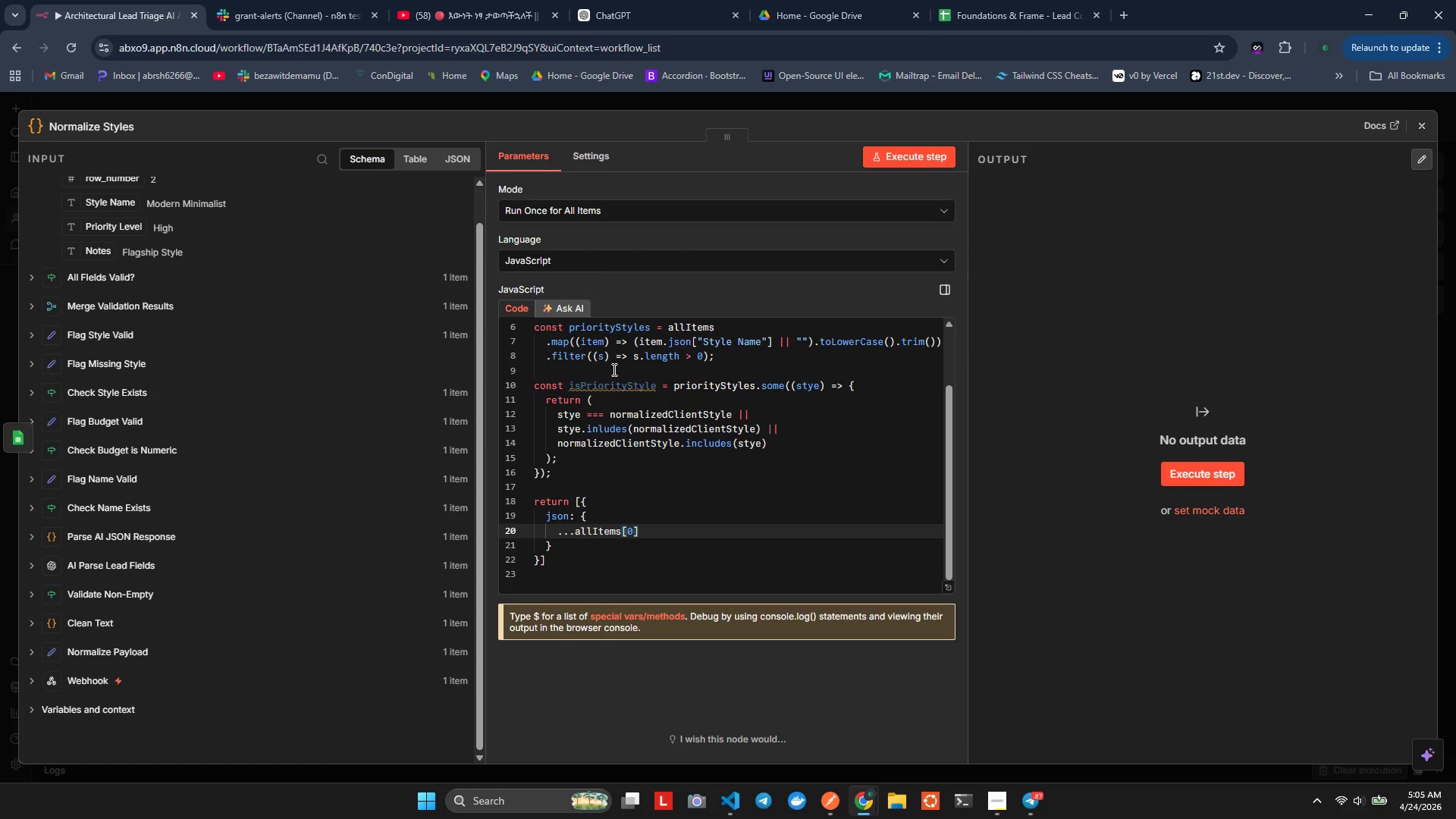 
key(Period)
 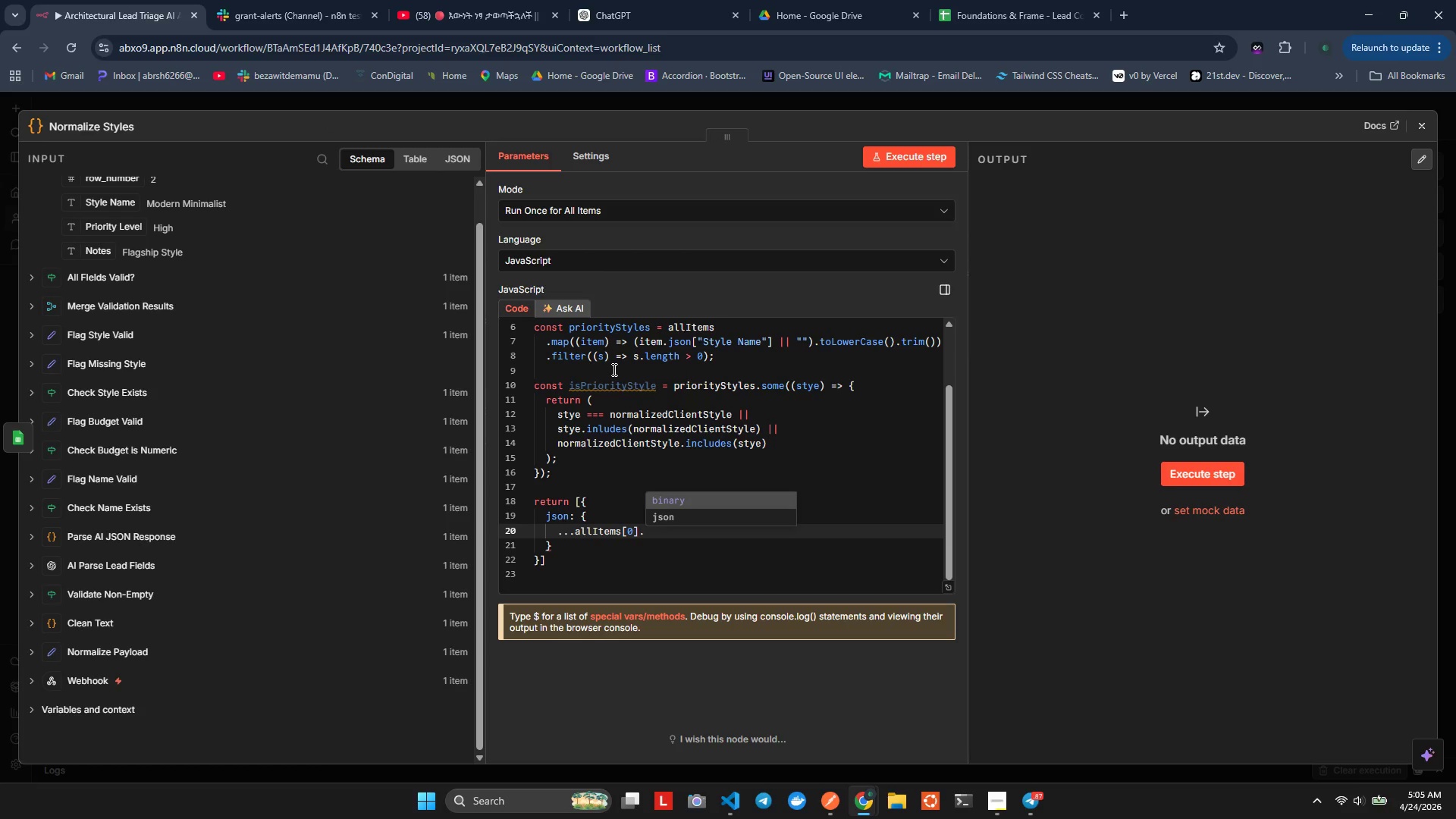 
key(ArrowUp)
 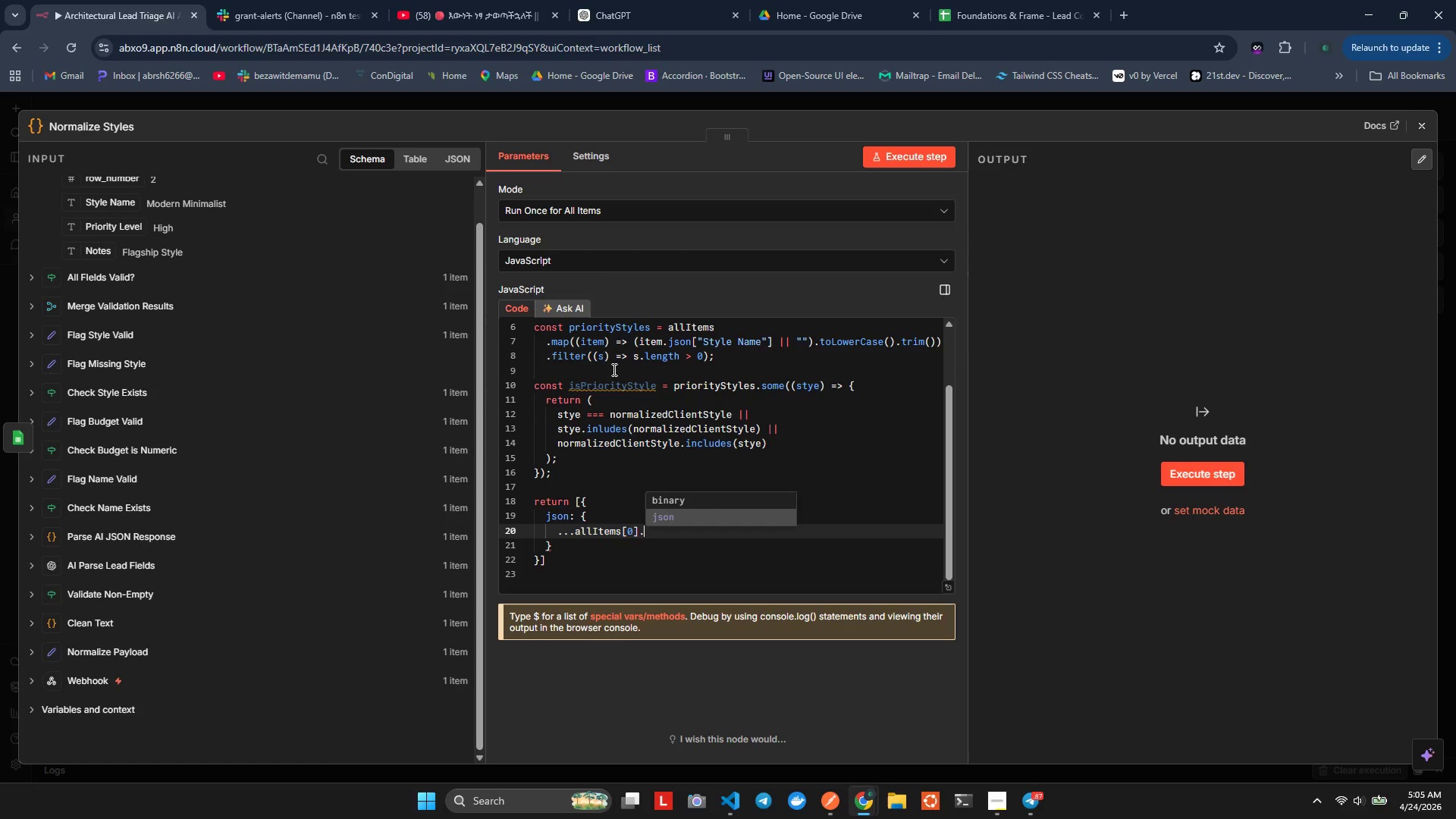 
key(Enter)
 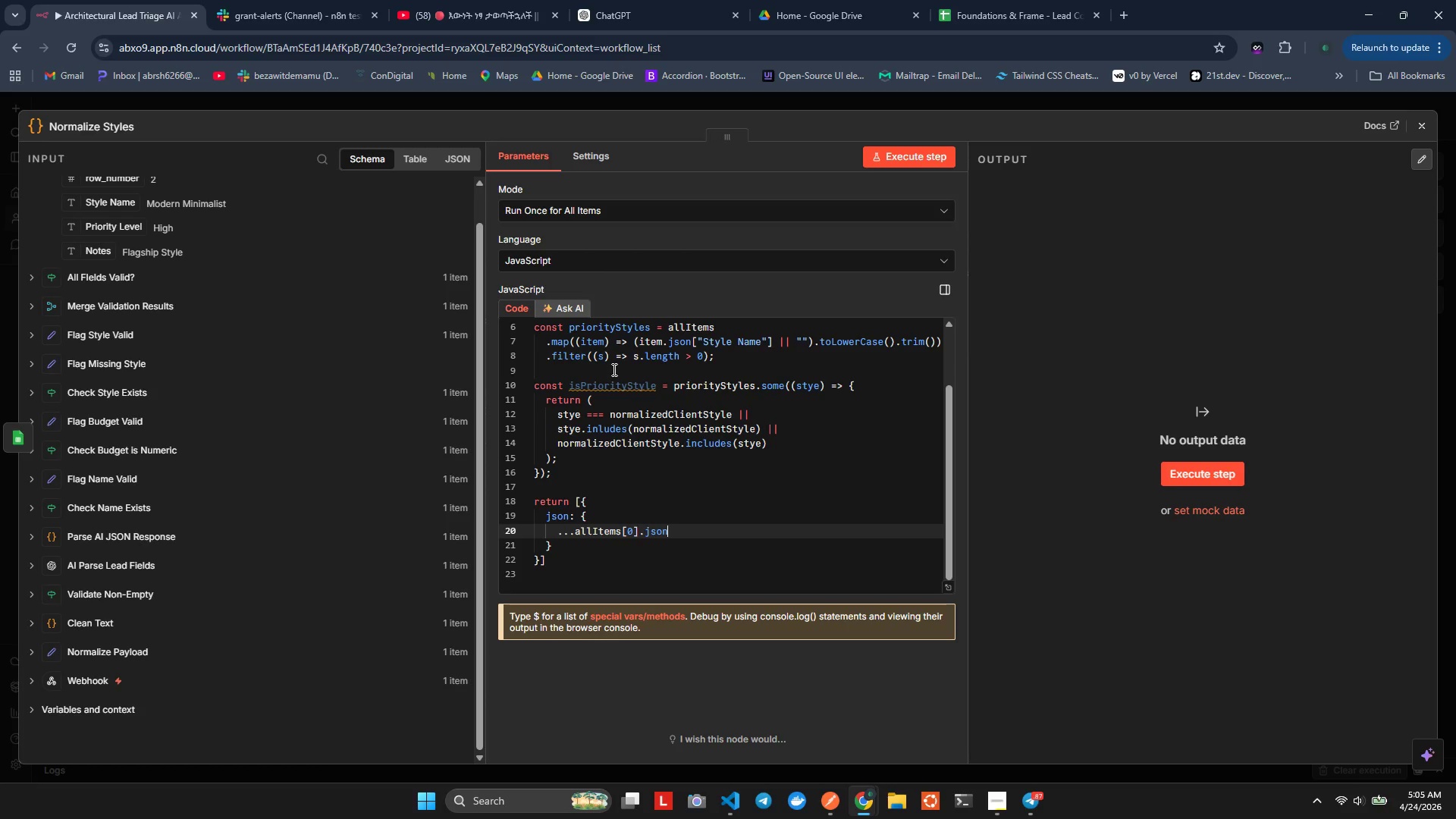 
key(Comma)
 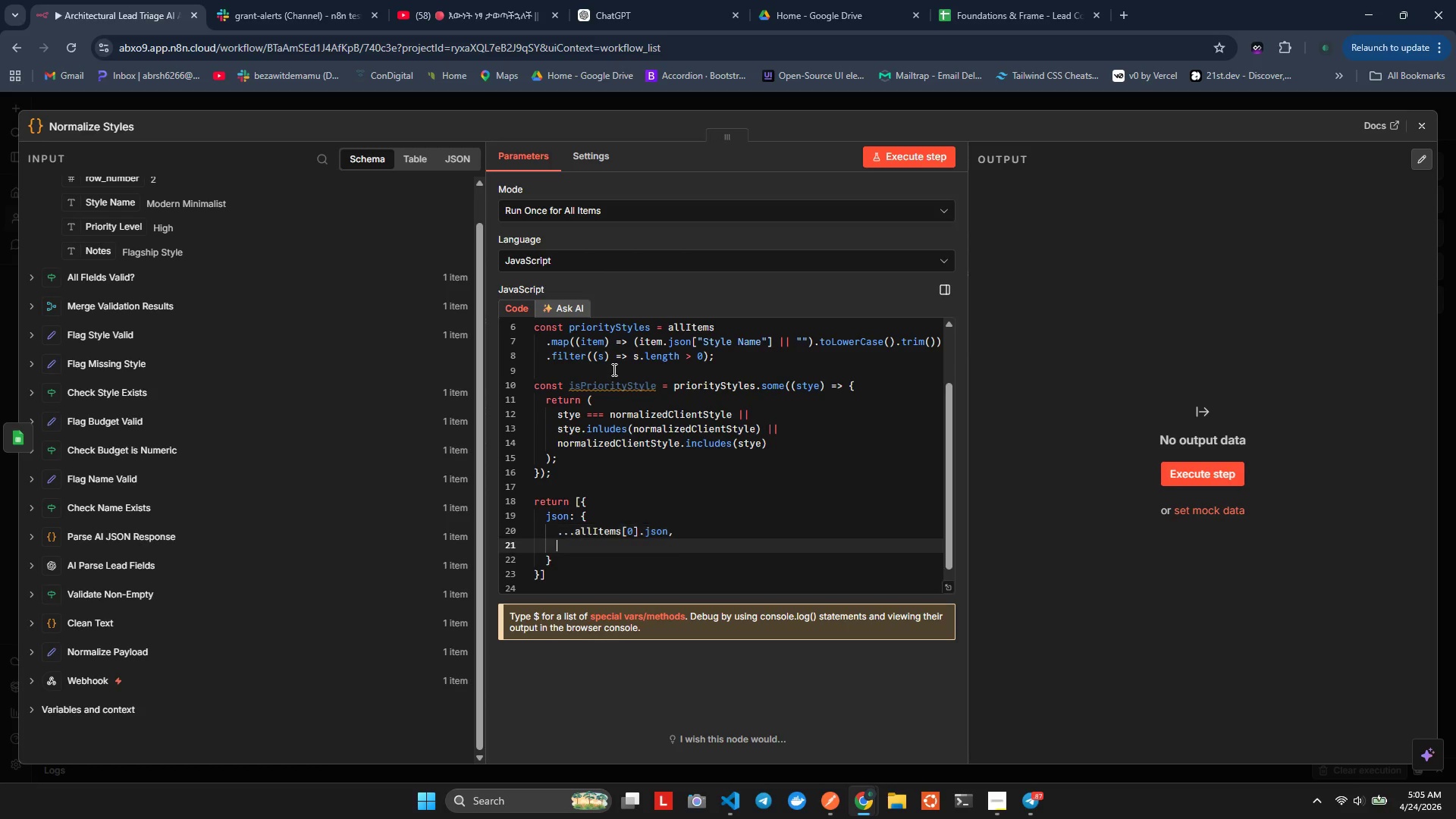 
key(Enter)
 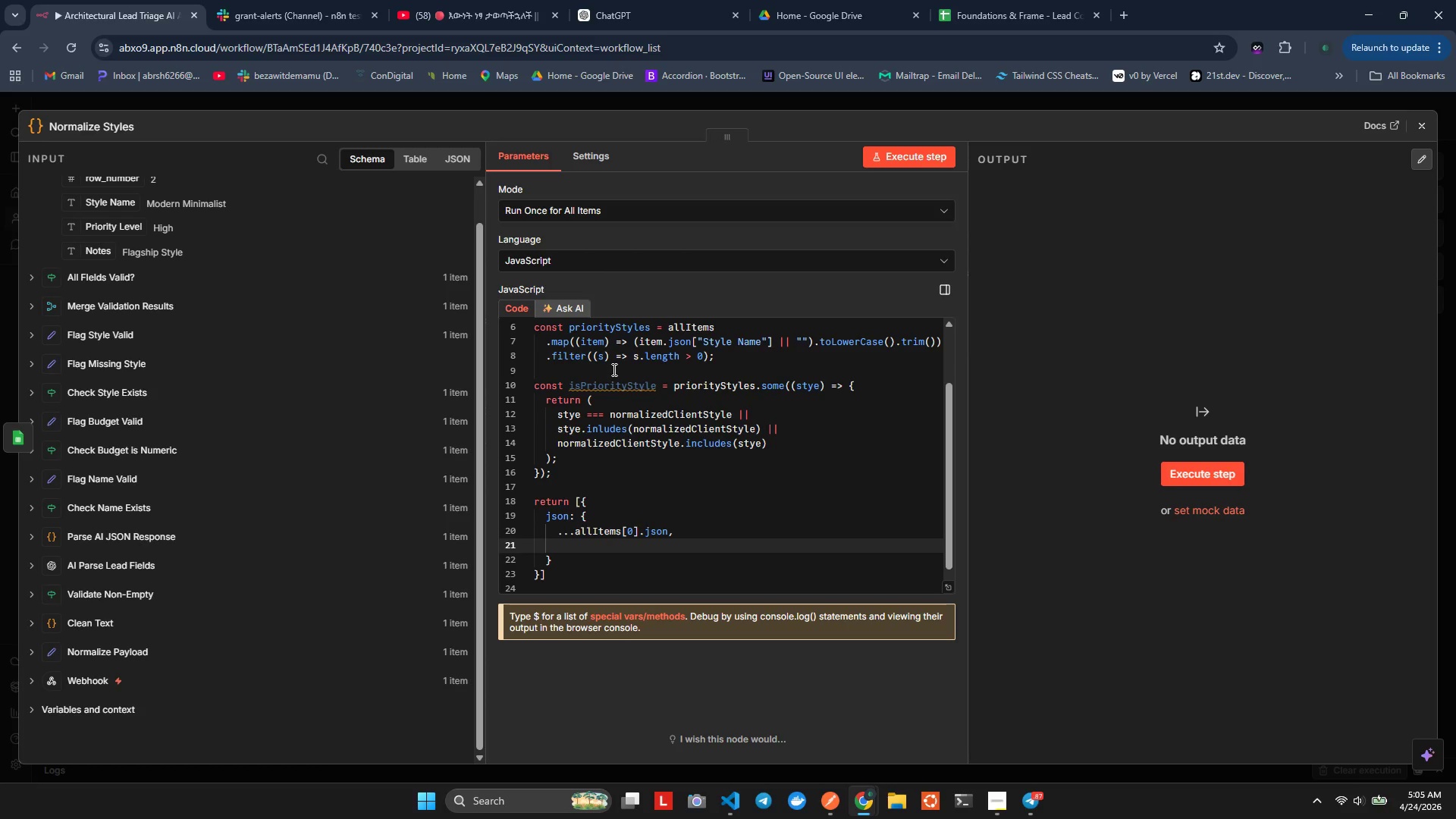 
type(m)
key(Backspace)
type(normalizr=)
key(Backspace)
key(Backspace)
type(ed_clent_syul)
key(Backspace)
key(Backspace)
type(le)
 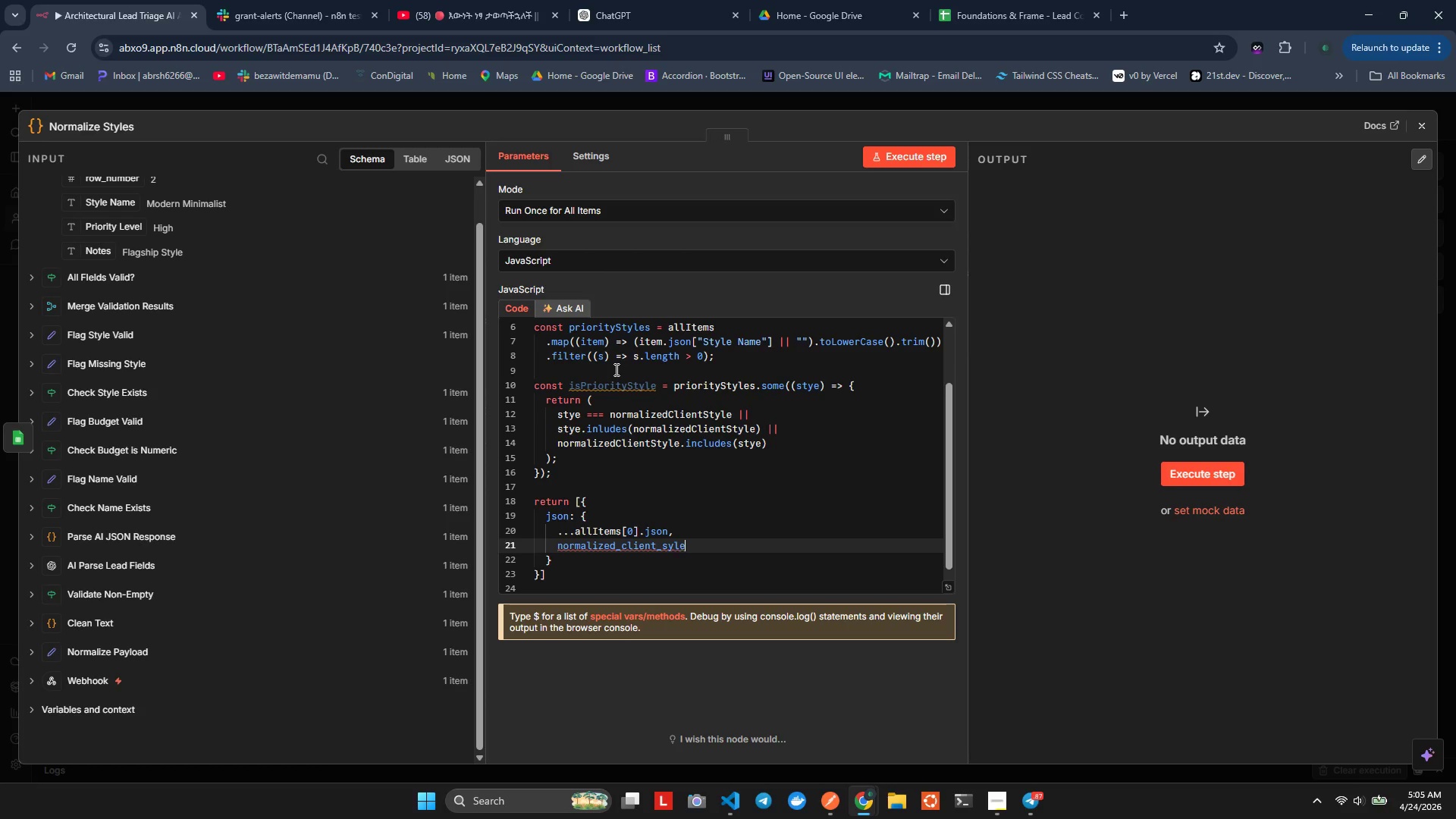 
key(ArrowLeft)
 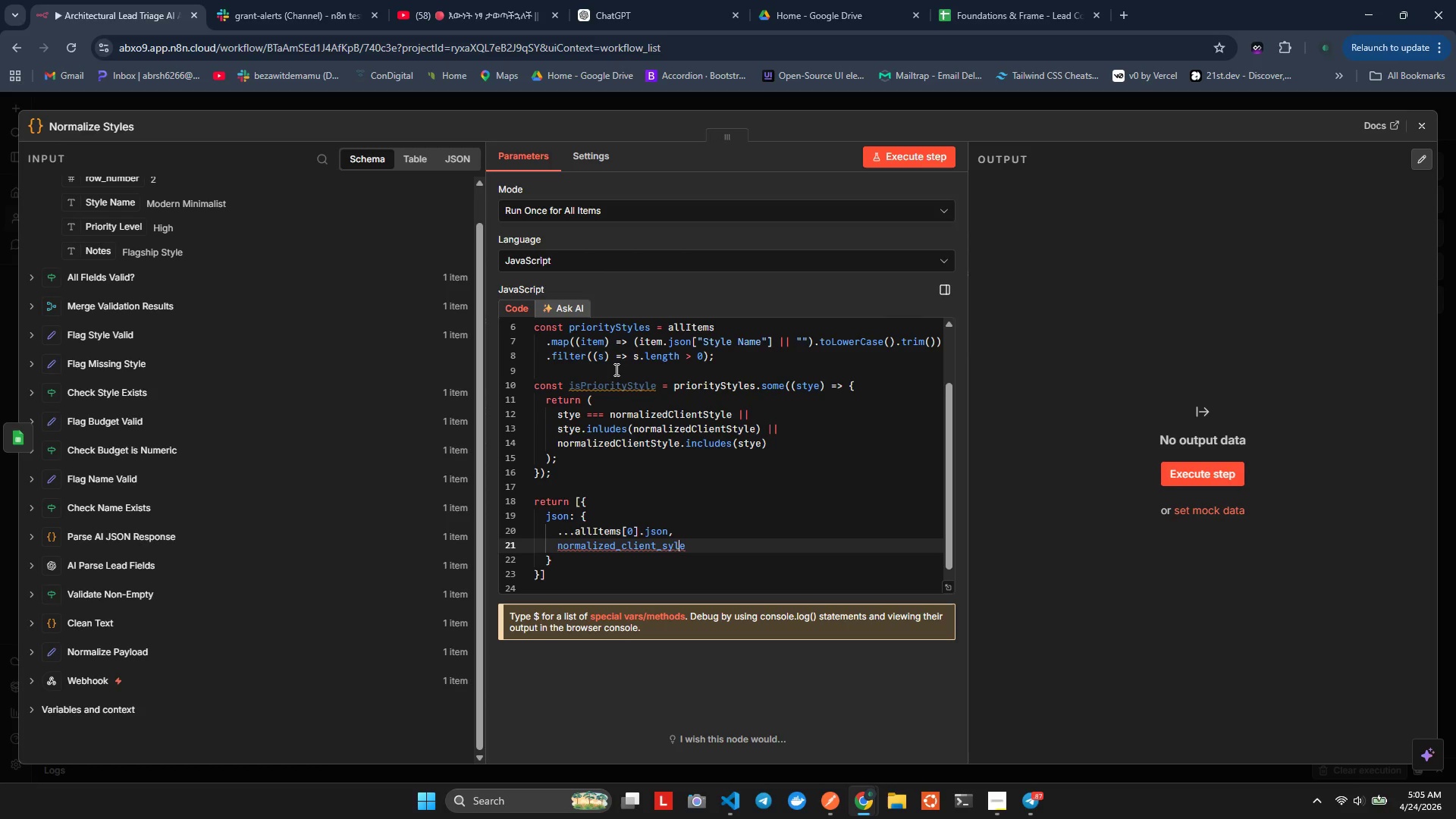 
key(ArrowLeft)
 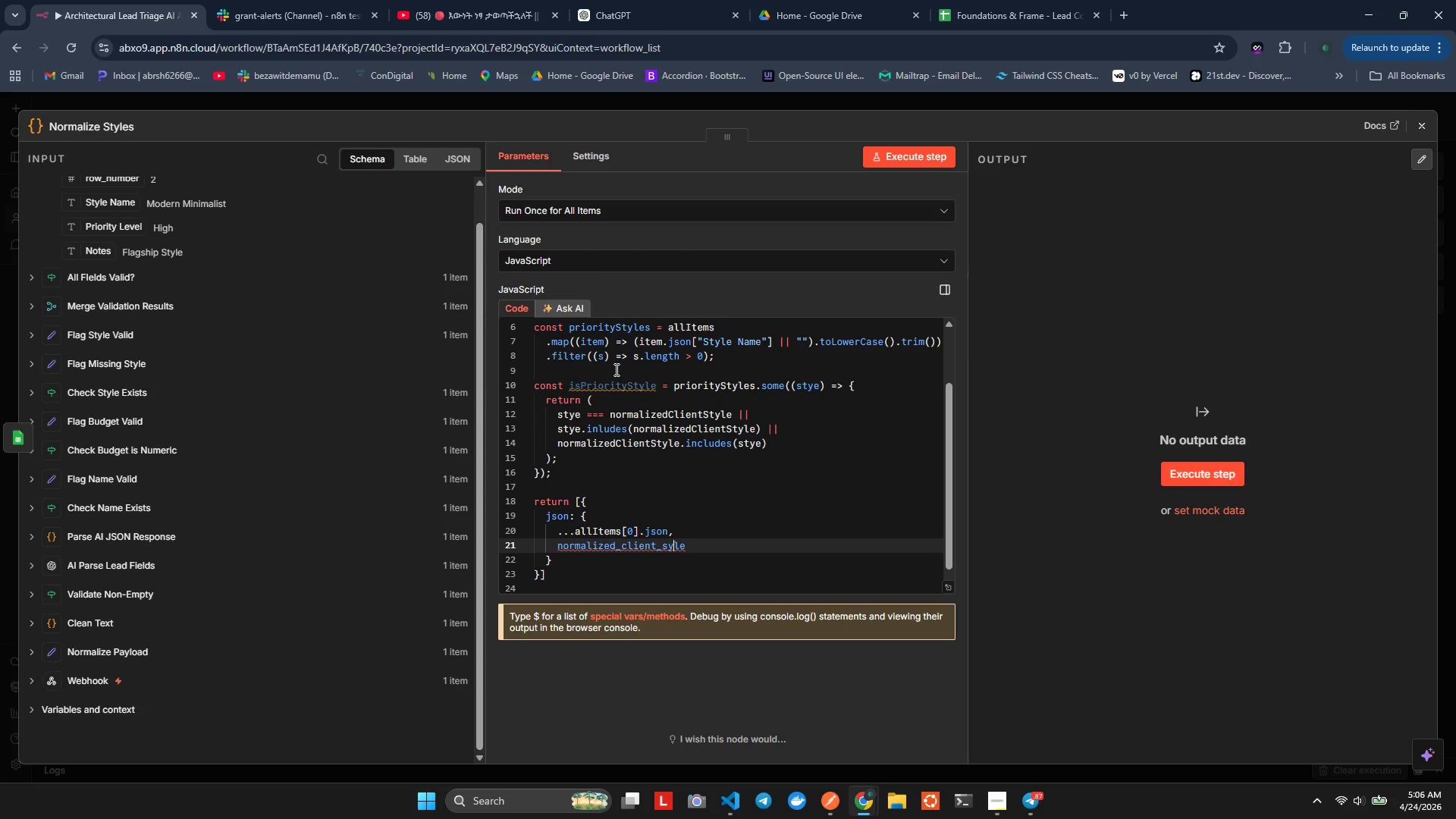 
key(ArrowLeft)
 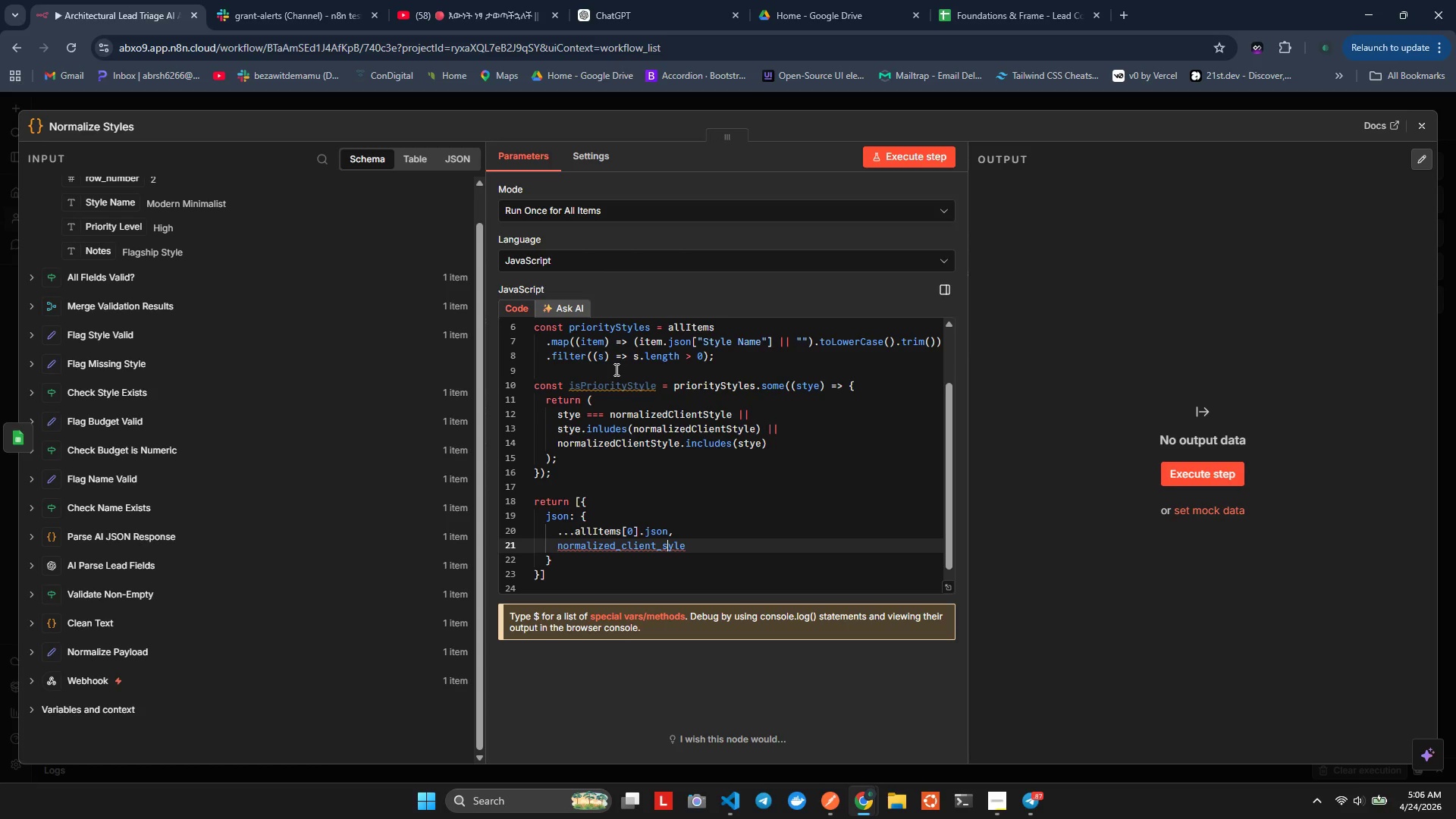 
key(T)
 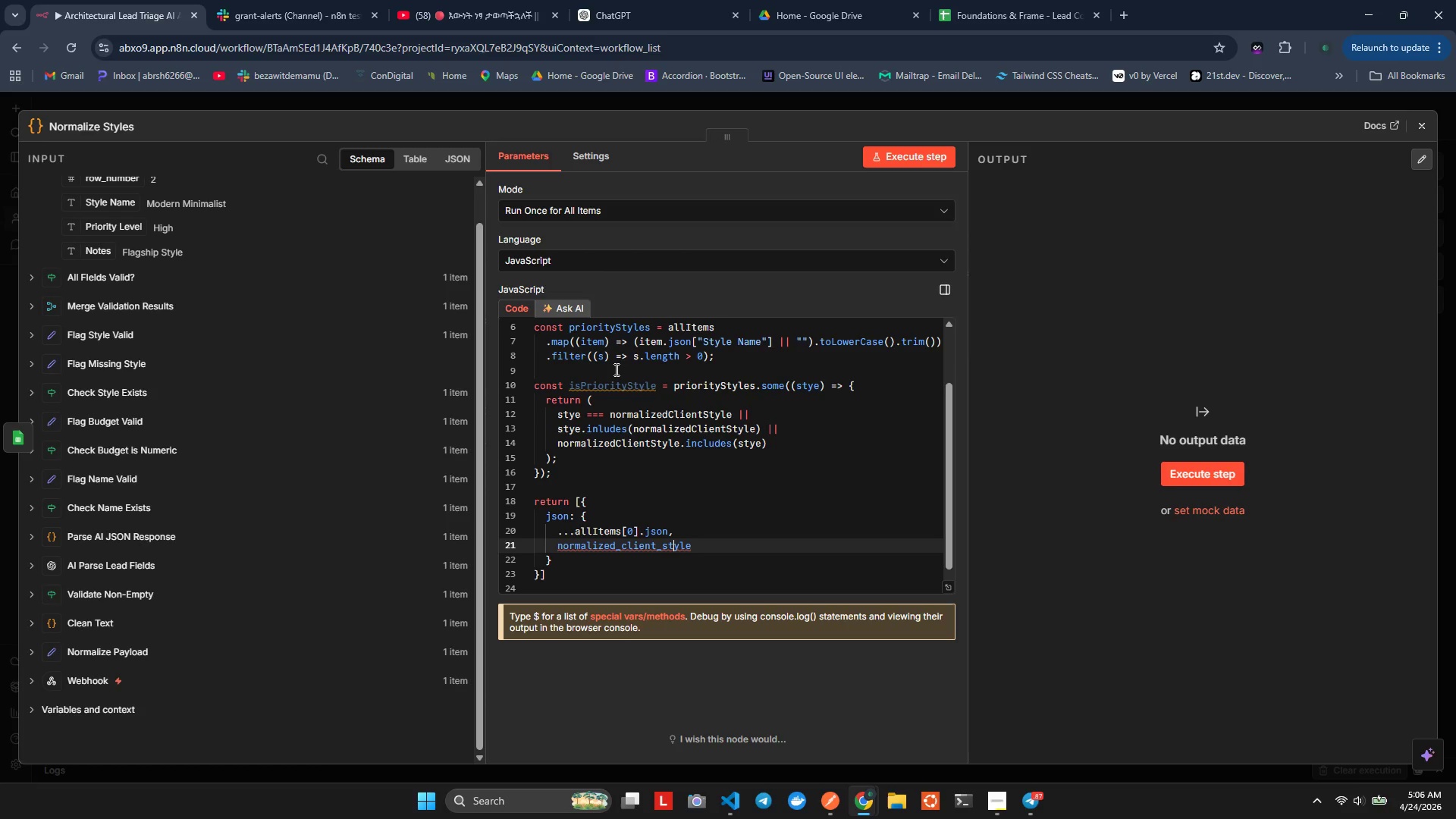 
key(ArrowRight)
 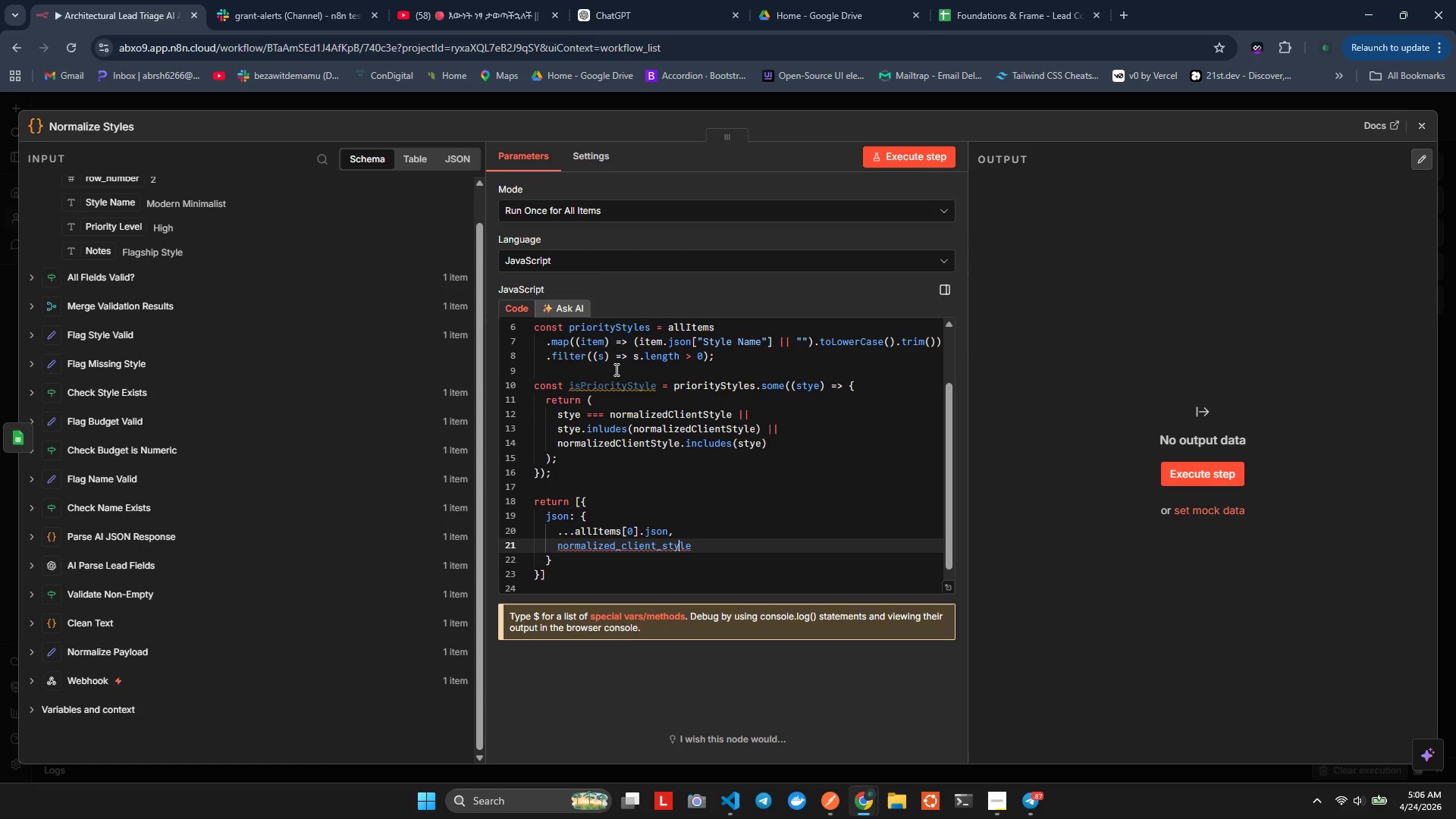 
key(ArrowRight)
 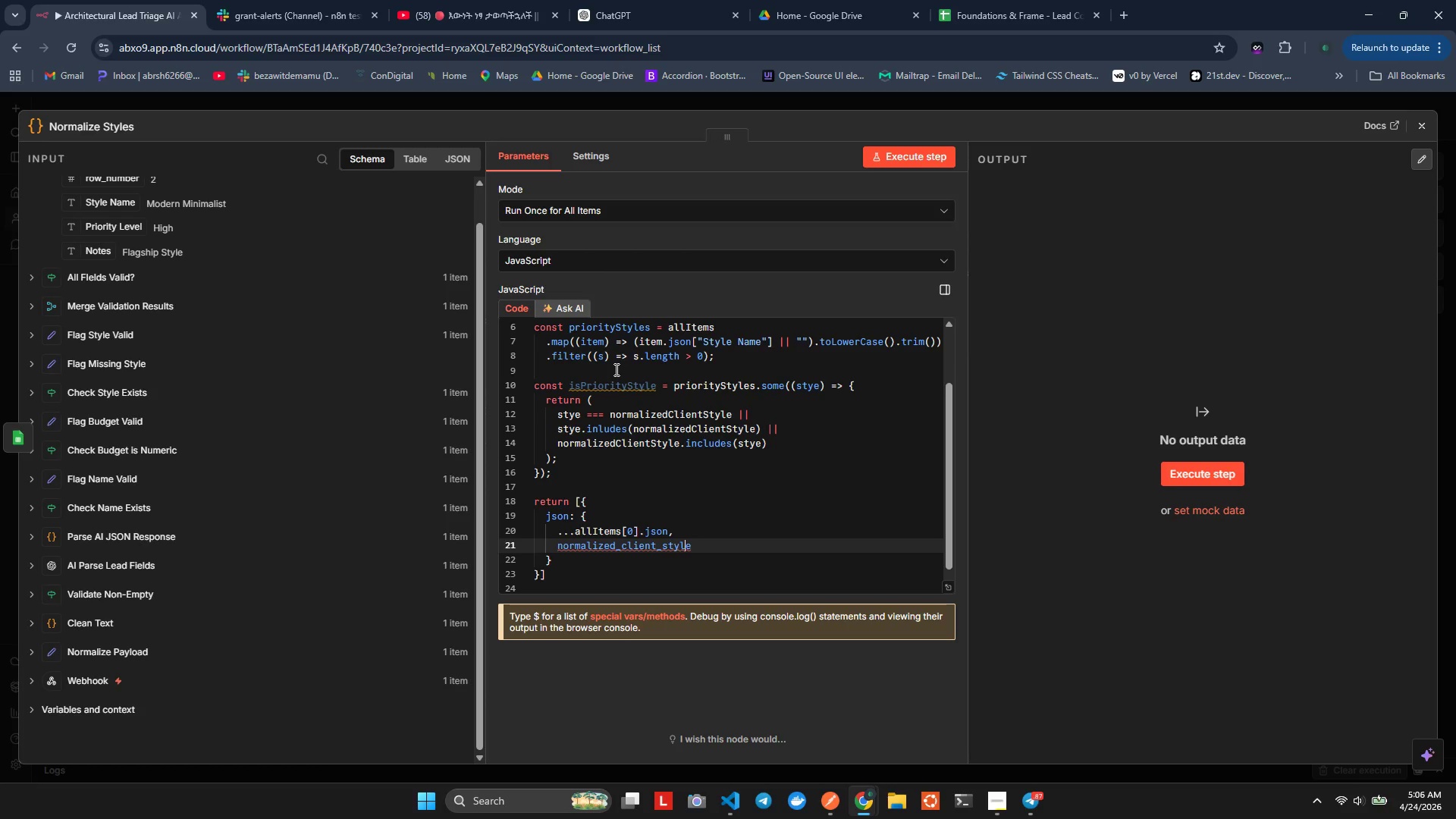 
key(ArrowRight)
 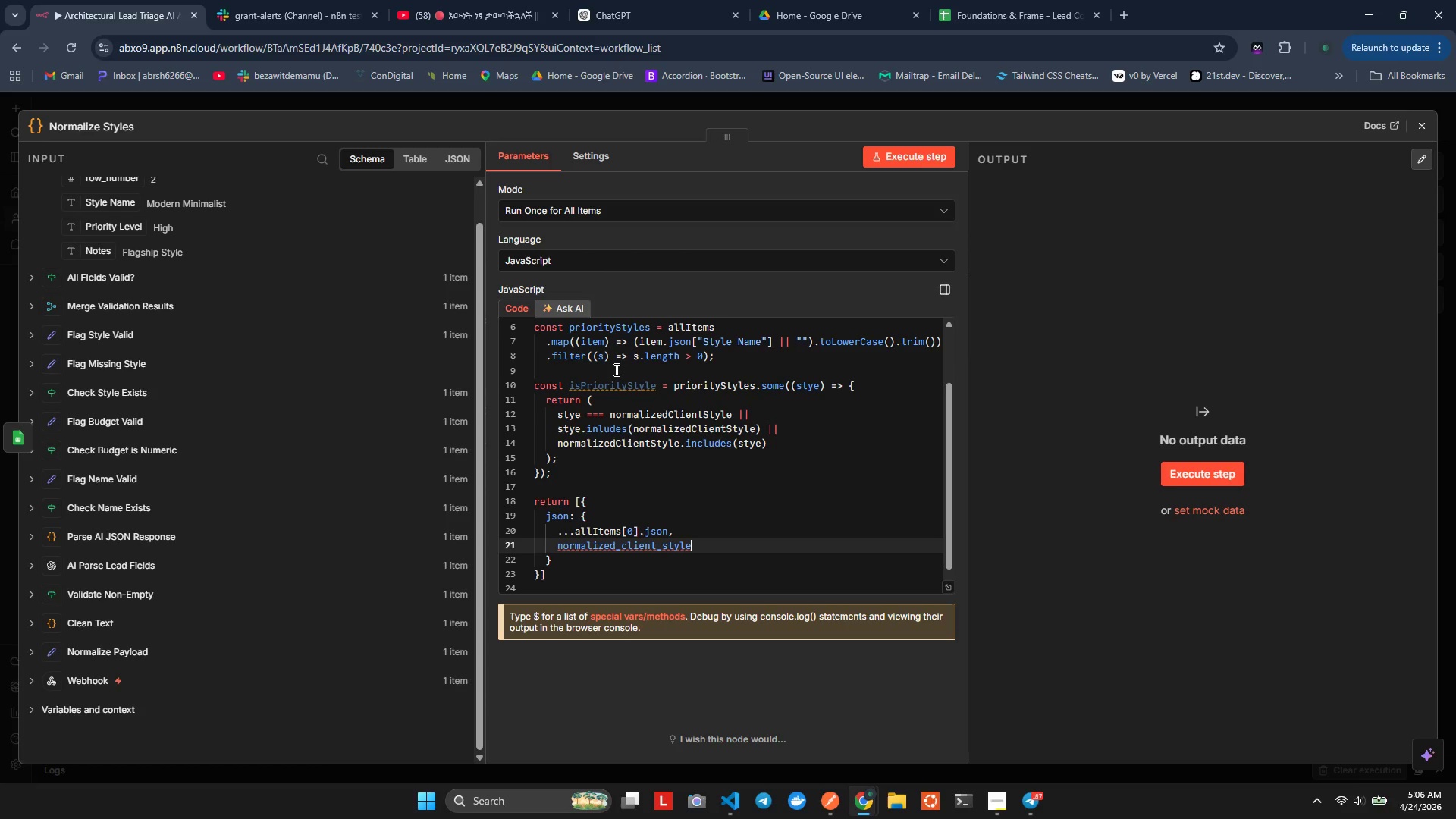 
type(: no)
 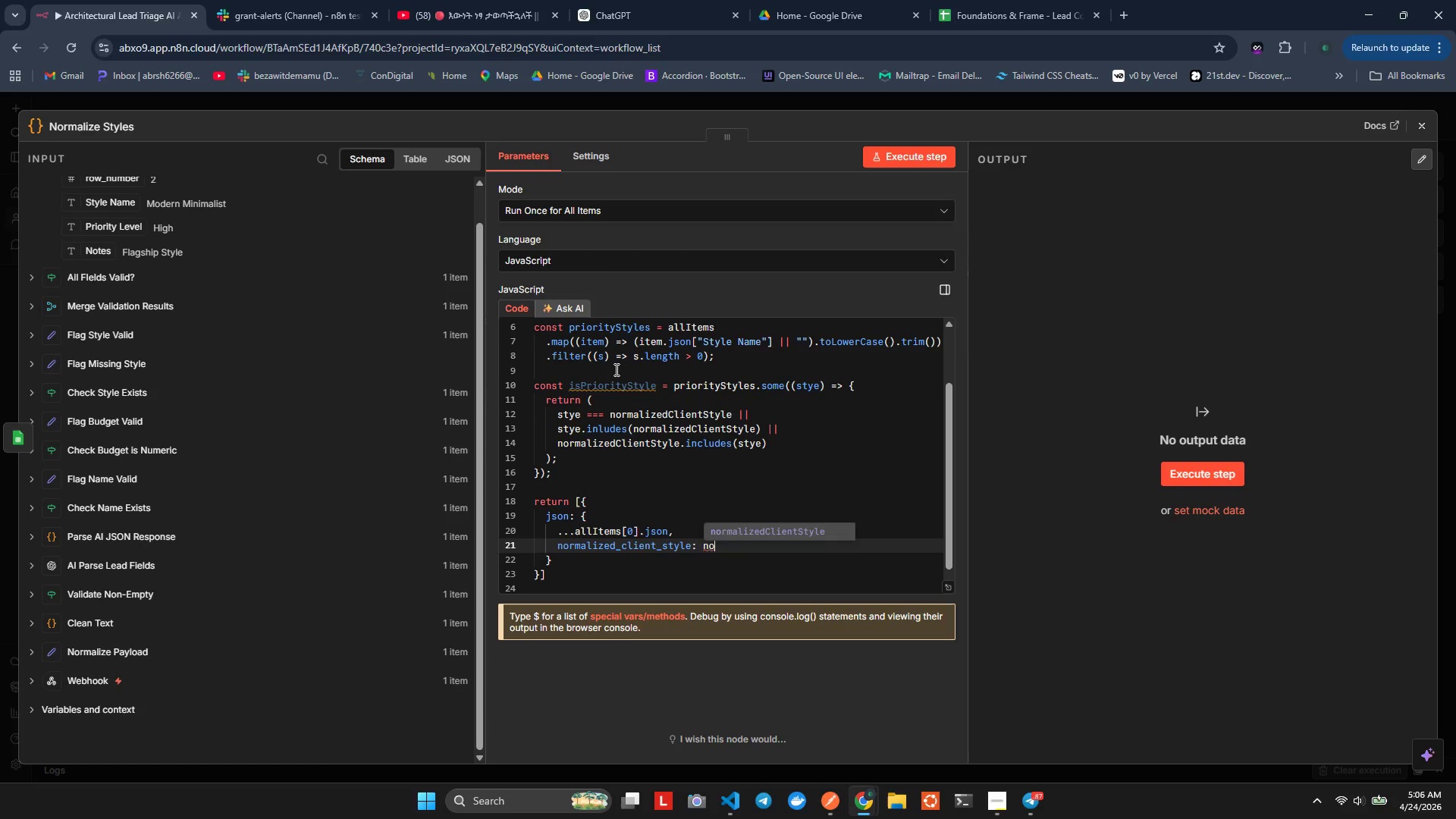 
key(Enter)
 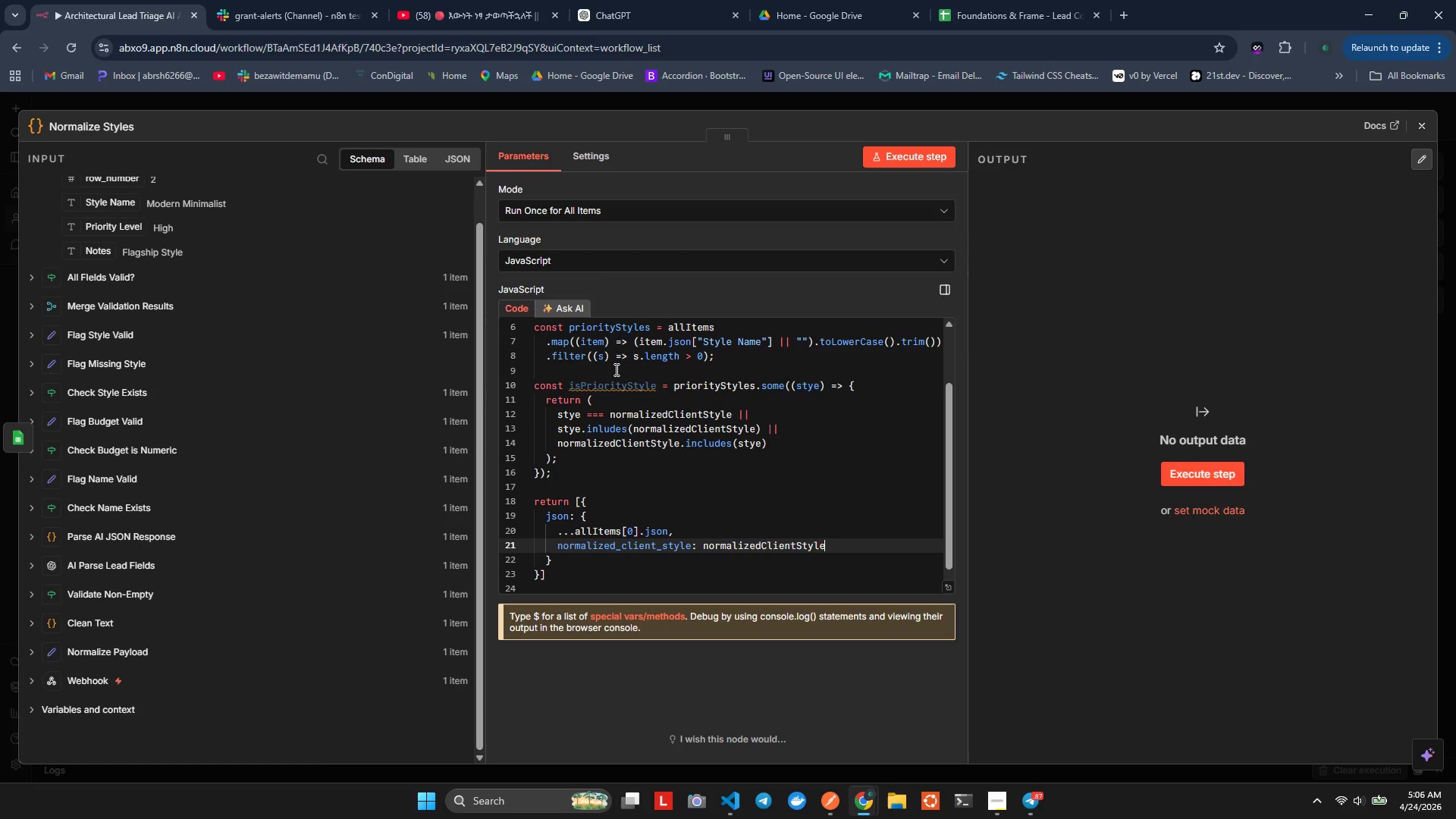 
key(Comma)
 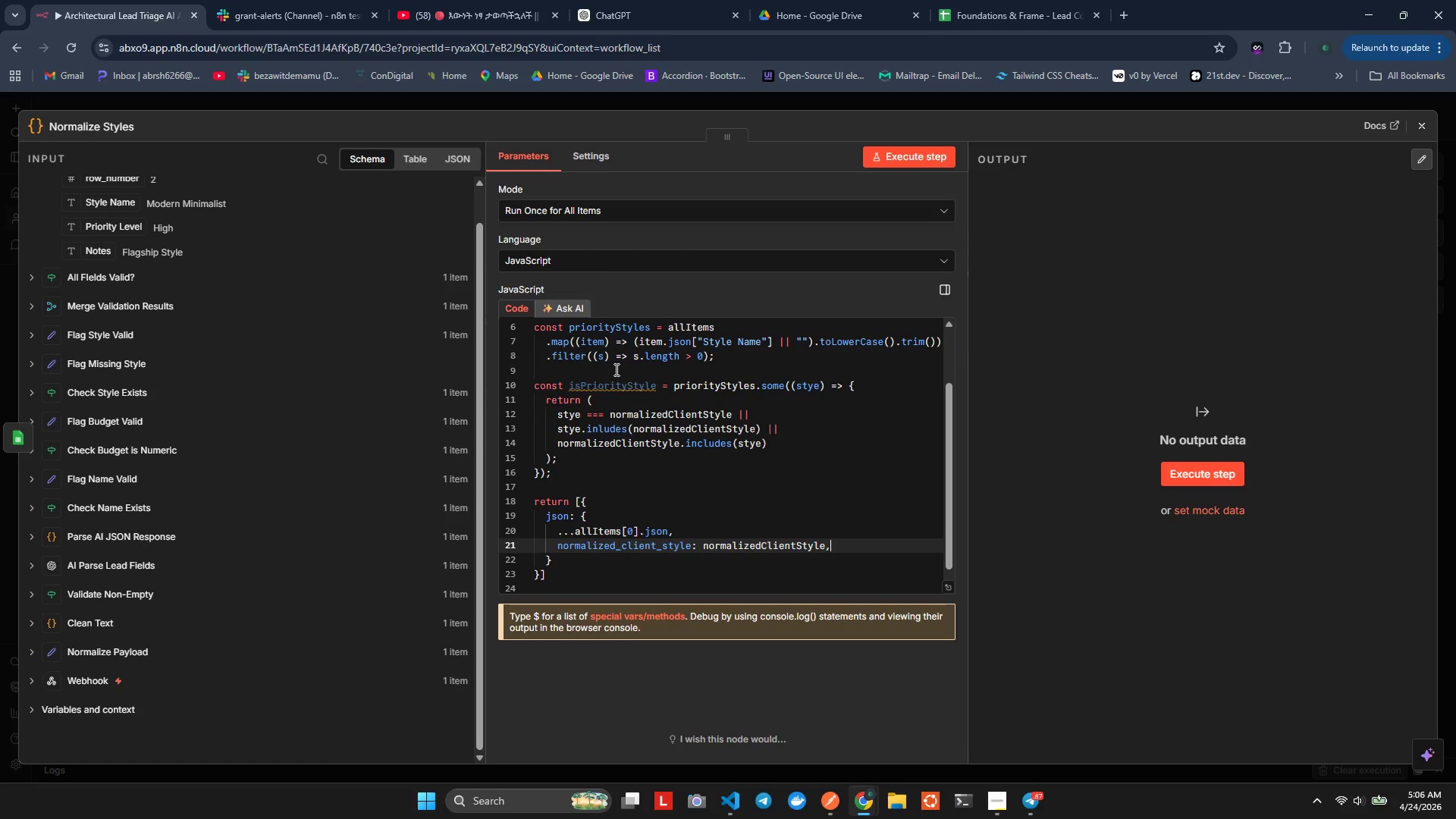 
key(Enter)
 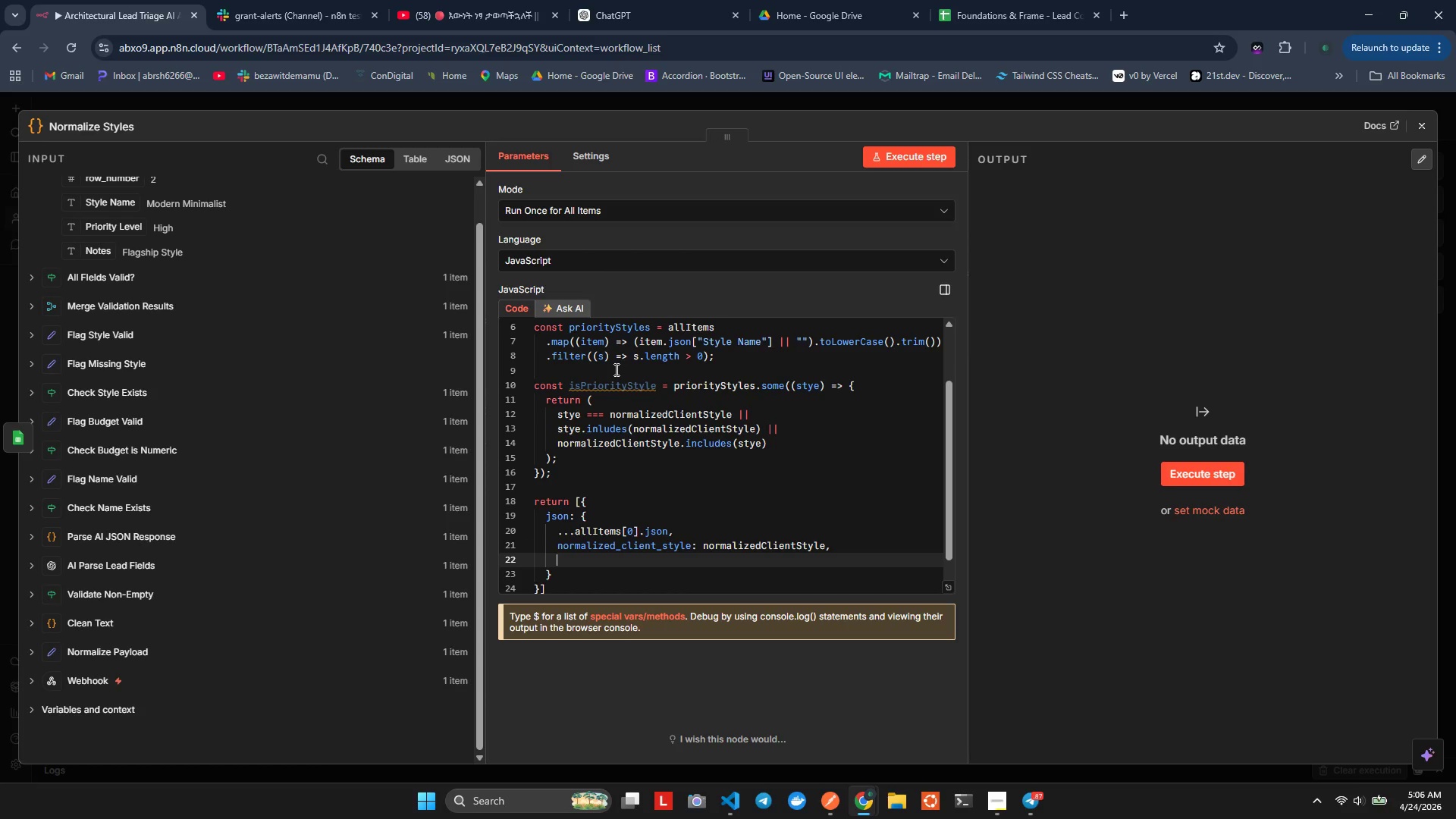 
hold_key(key=P, duration=0.38)
 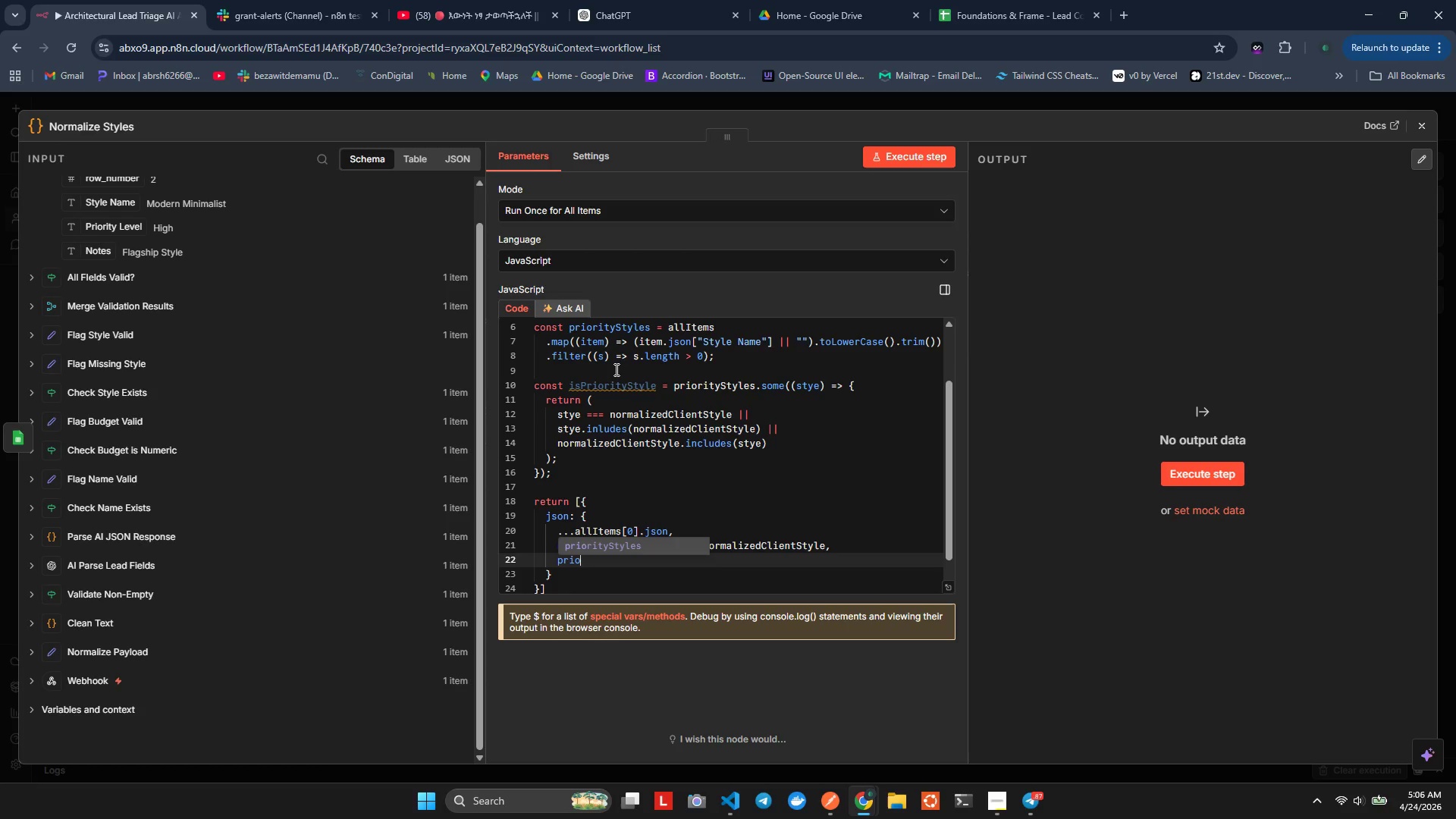 
type(riorty)
 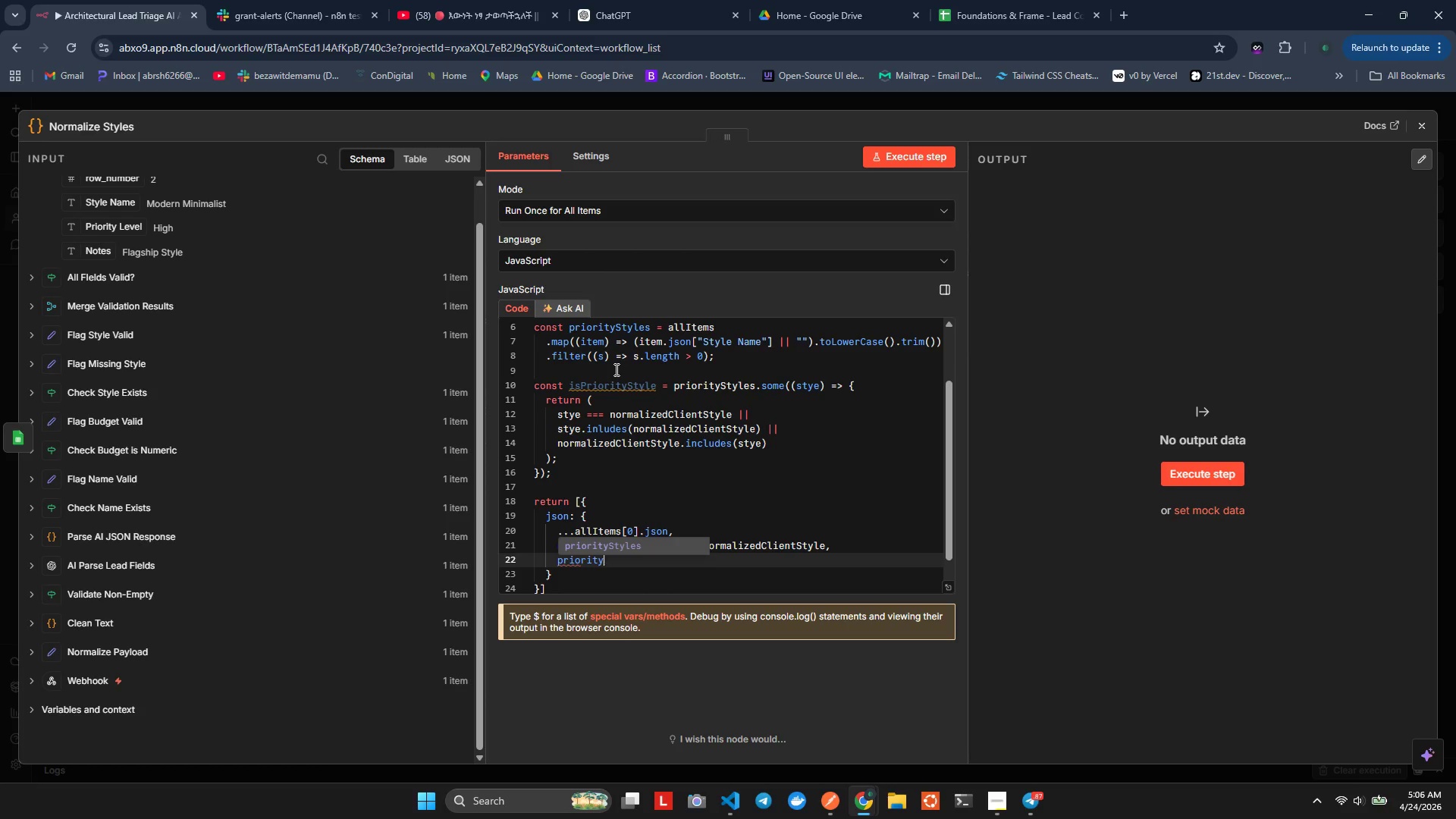 
type(_styles_list: prio)
 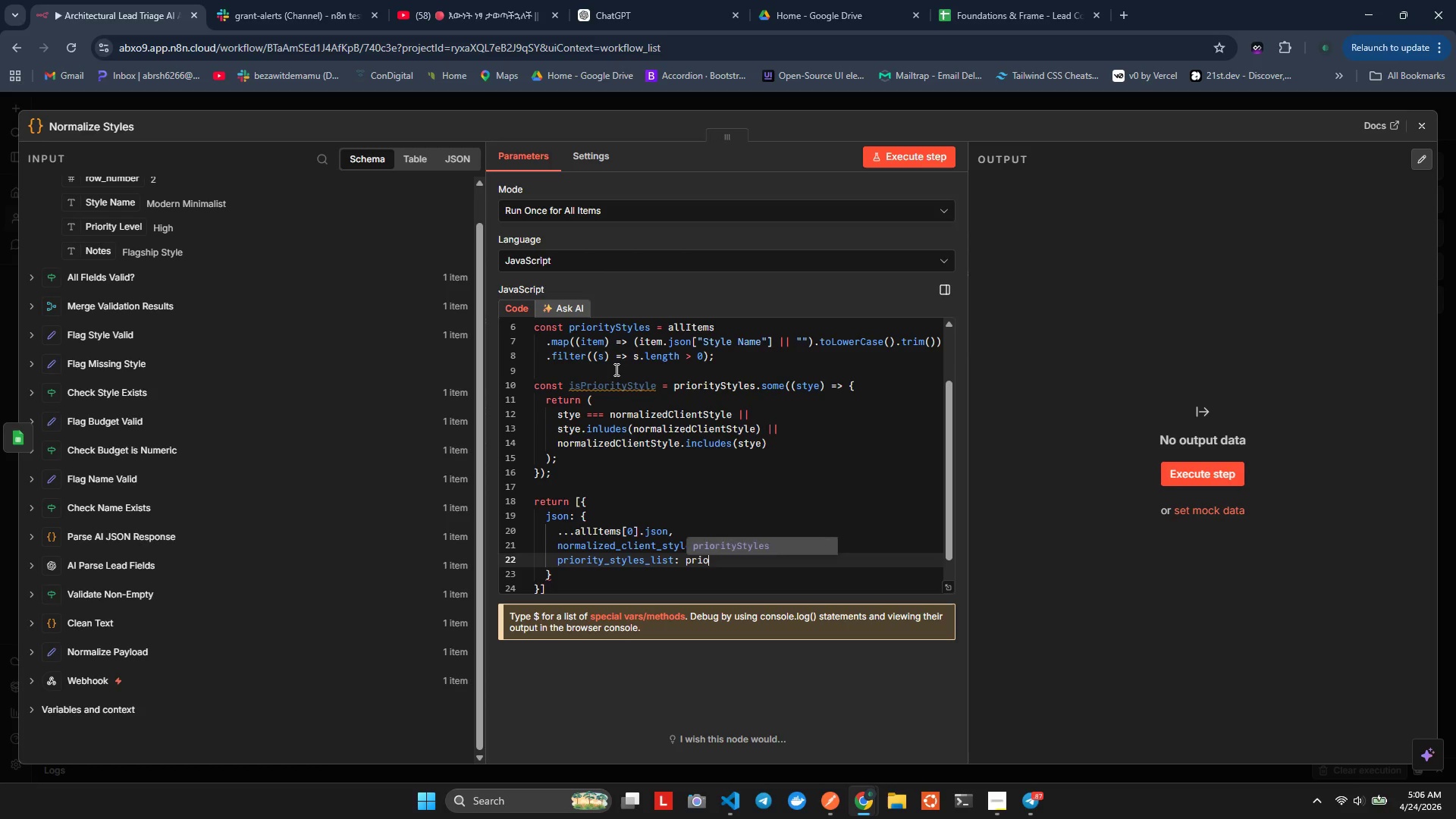 
 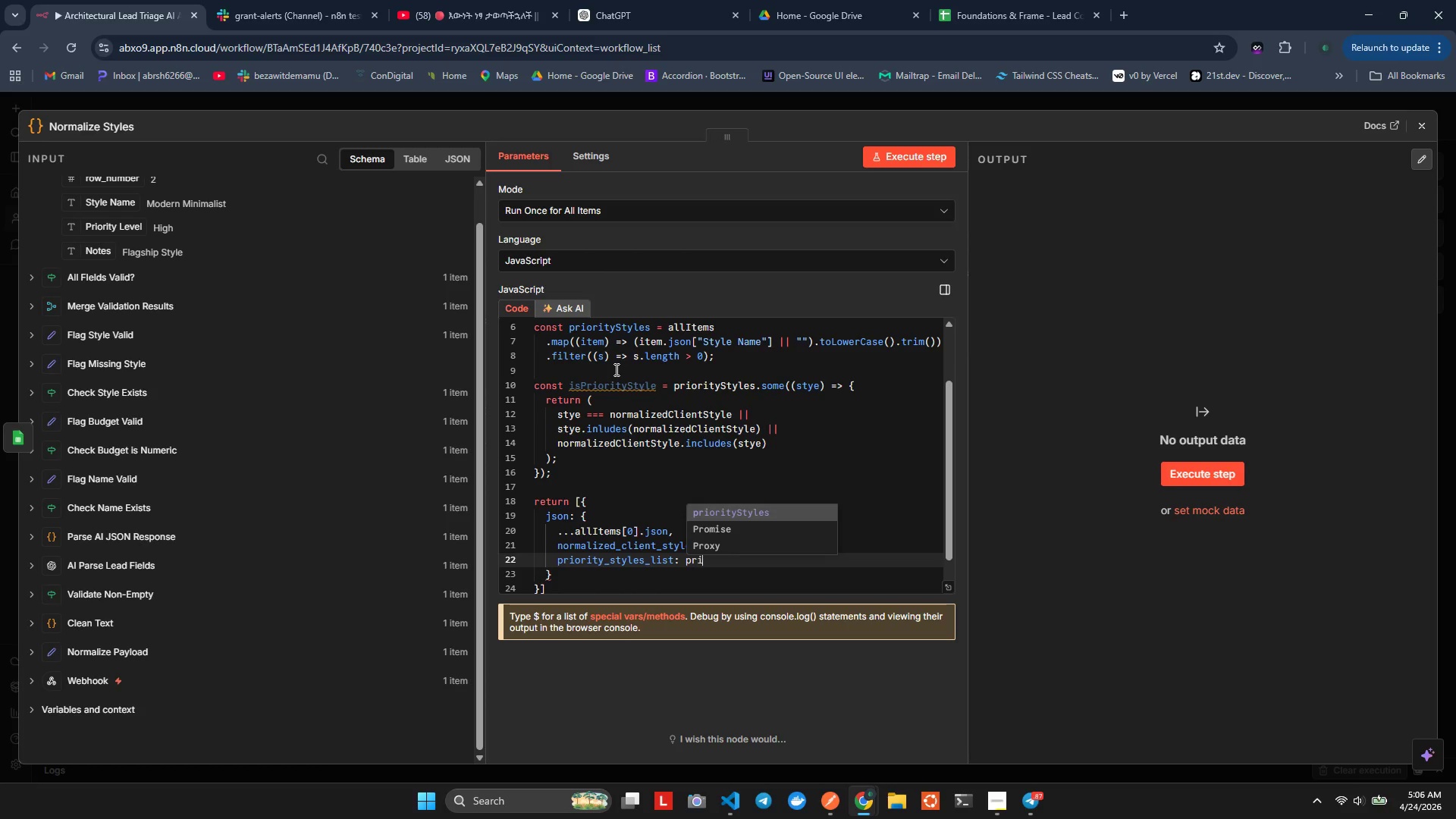 
key(Enter)
 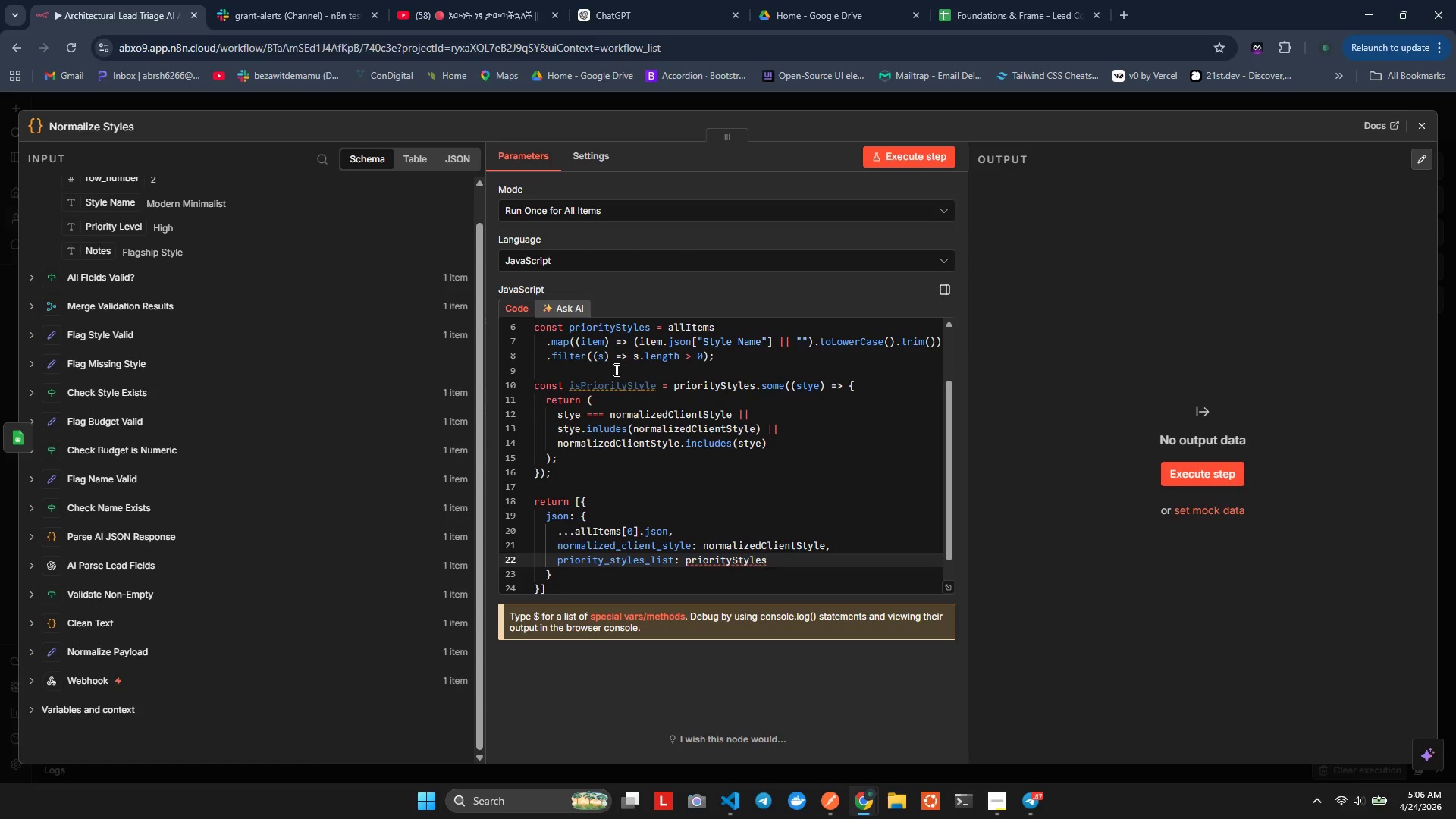 
key(Comma)
 